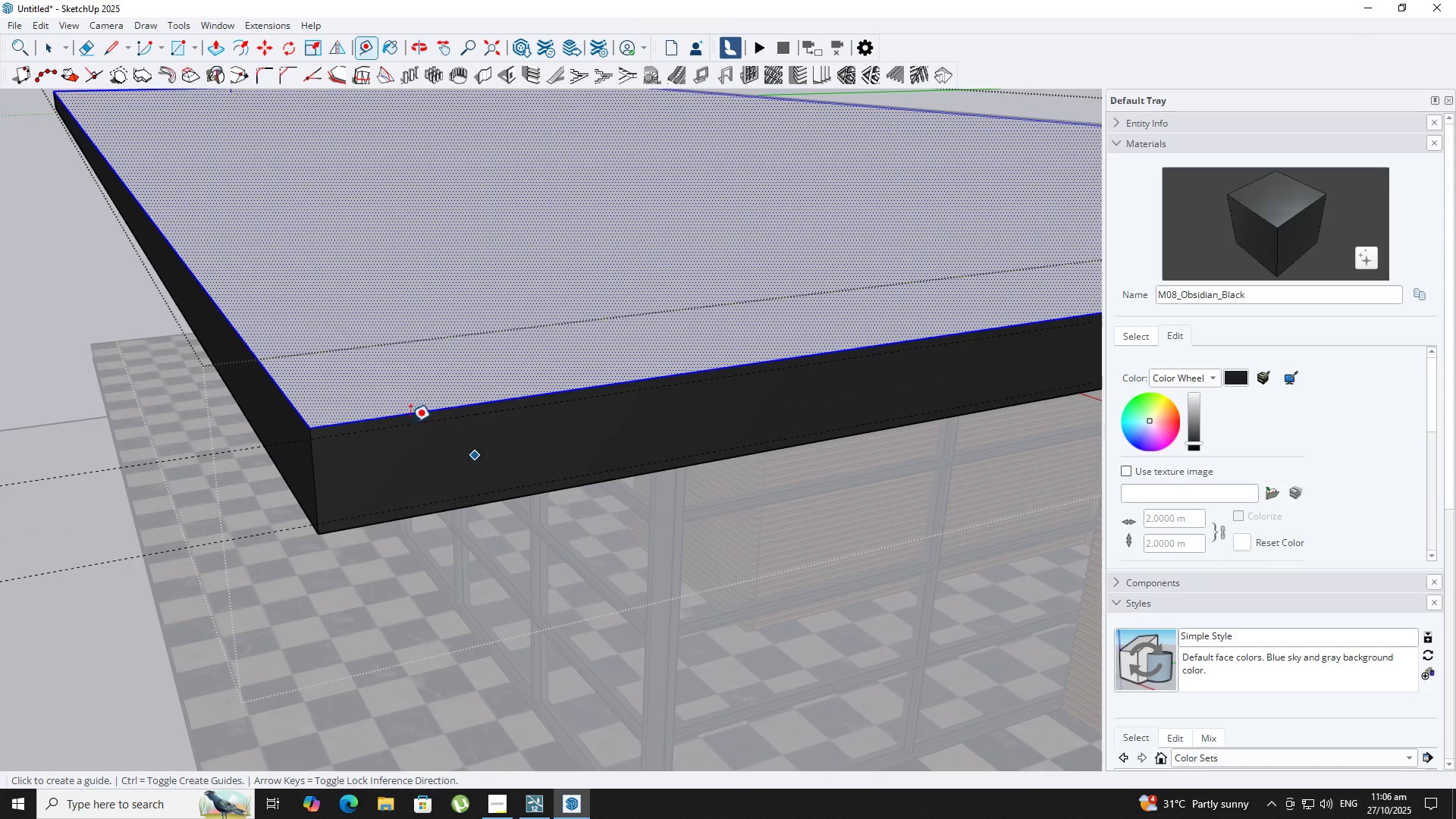 
key(Space)
 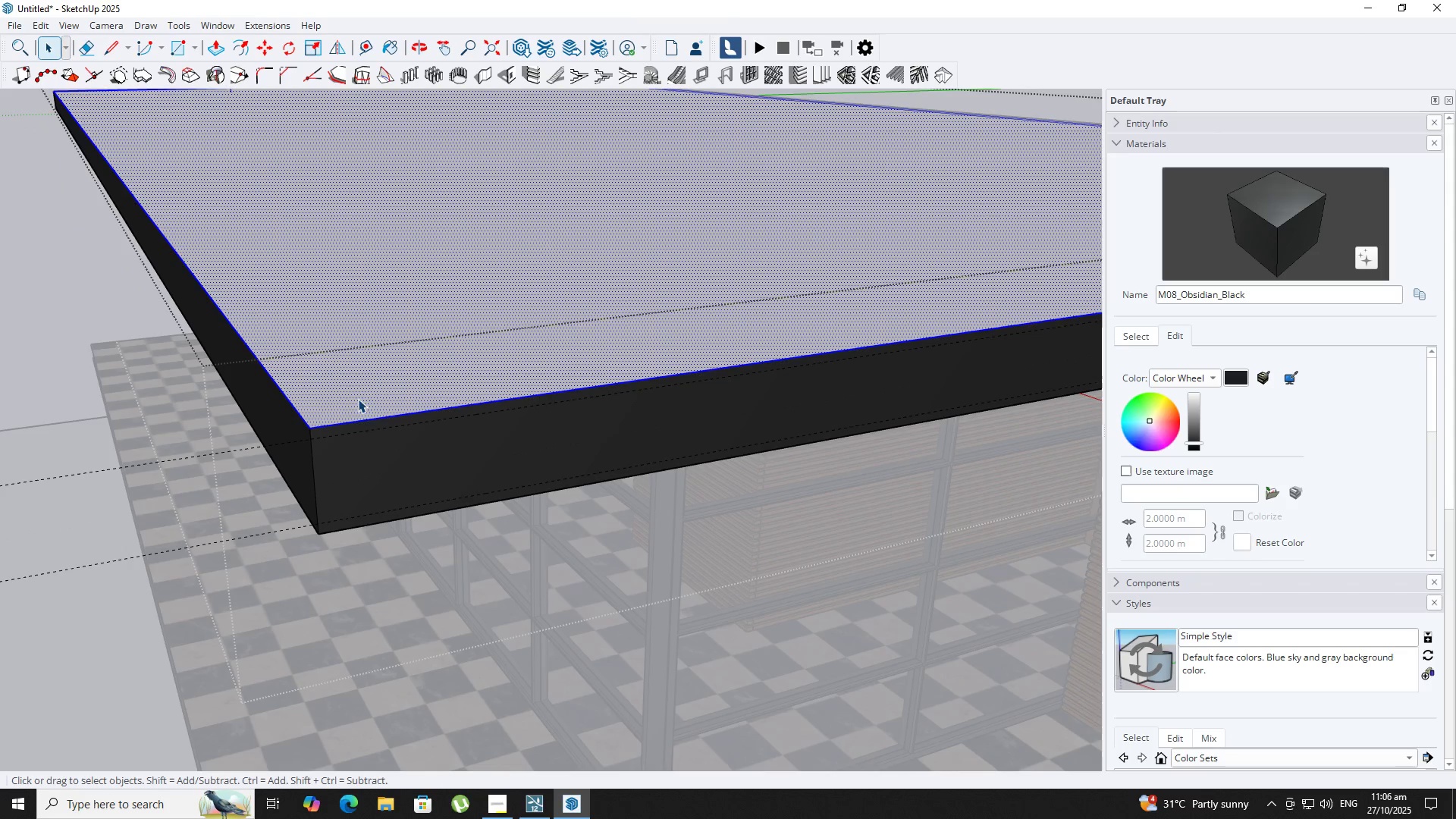 
key(Shift+ShiftLeft)
 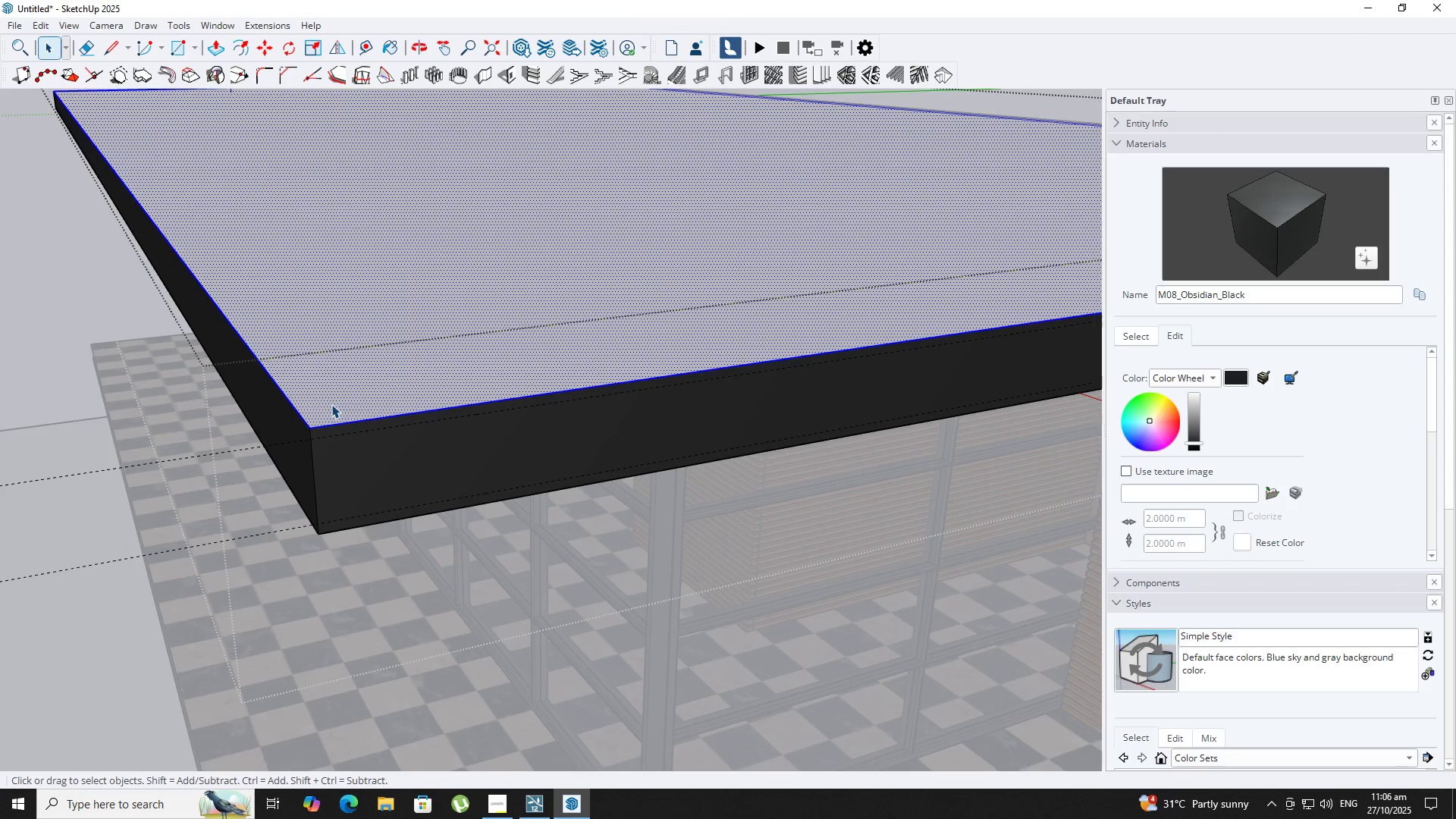 
key(M)
 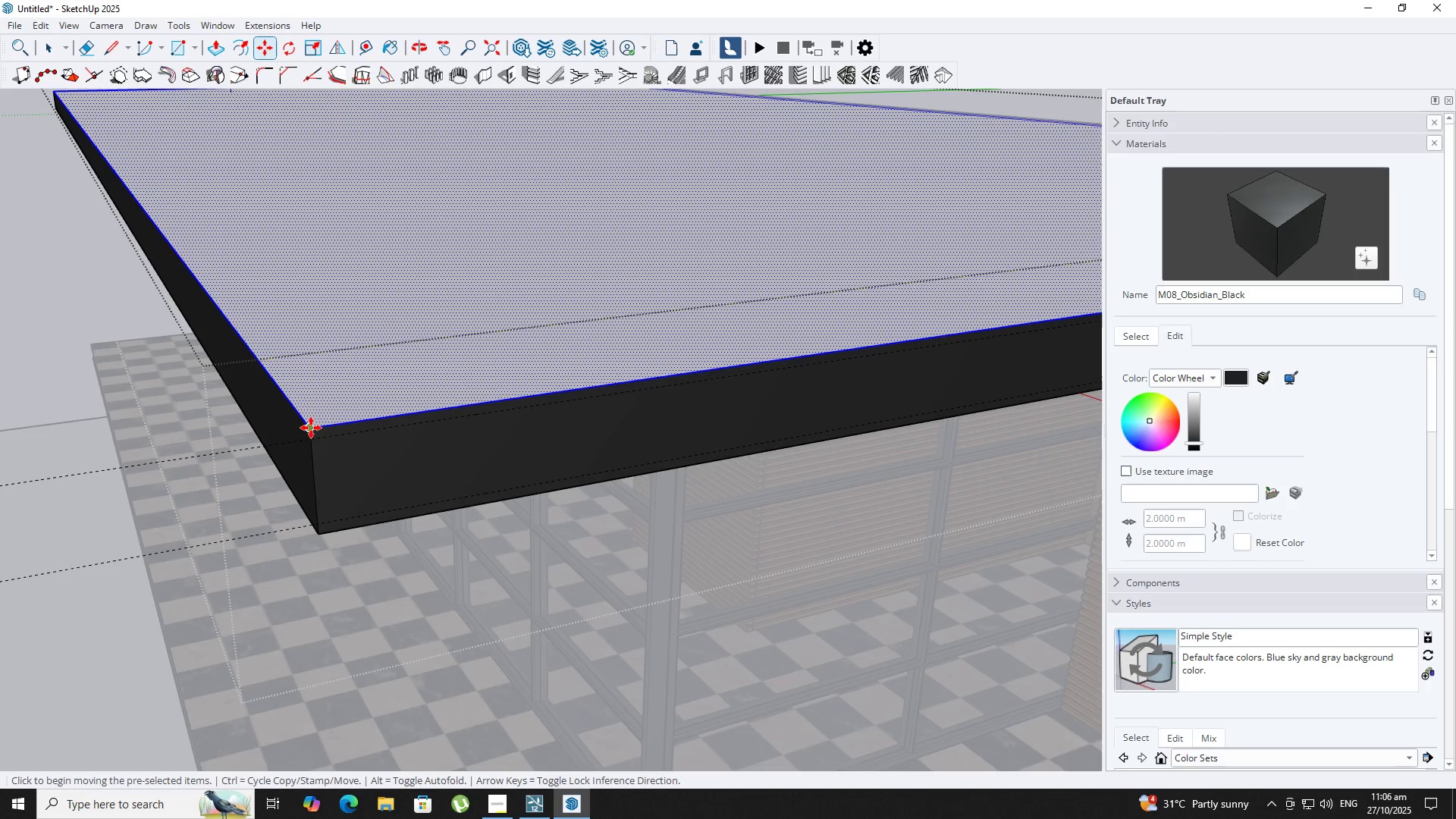 
key(Space)
 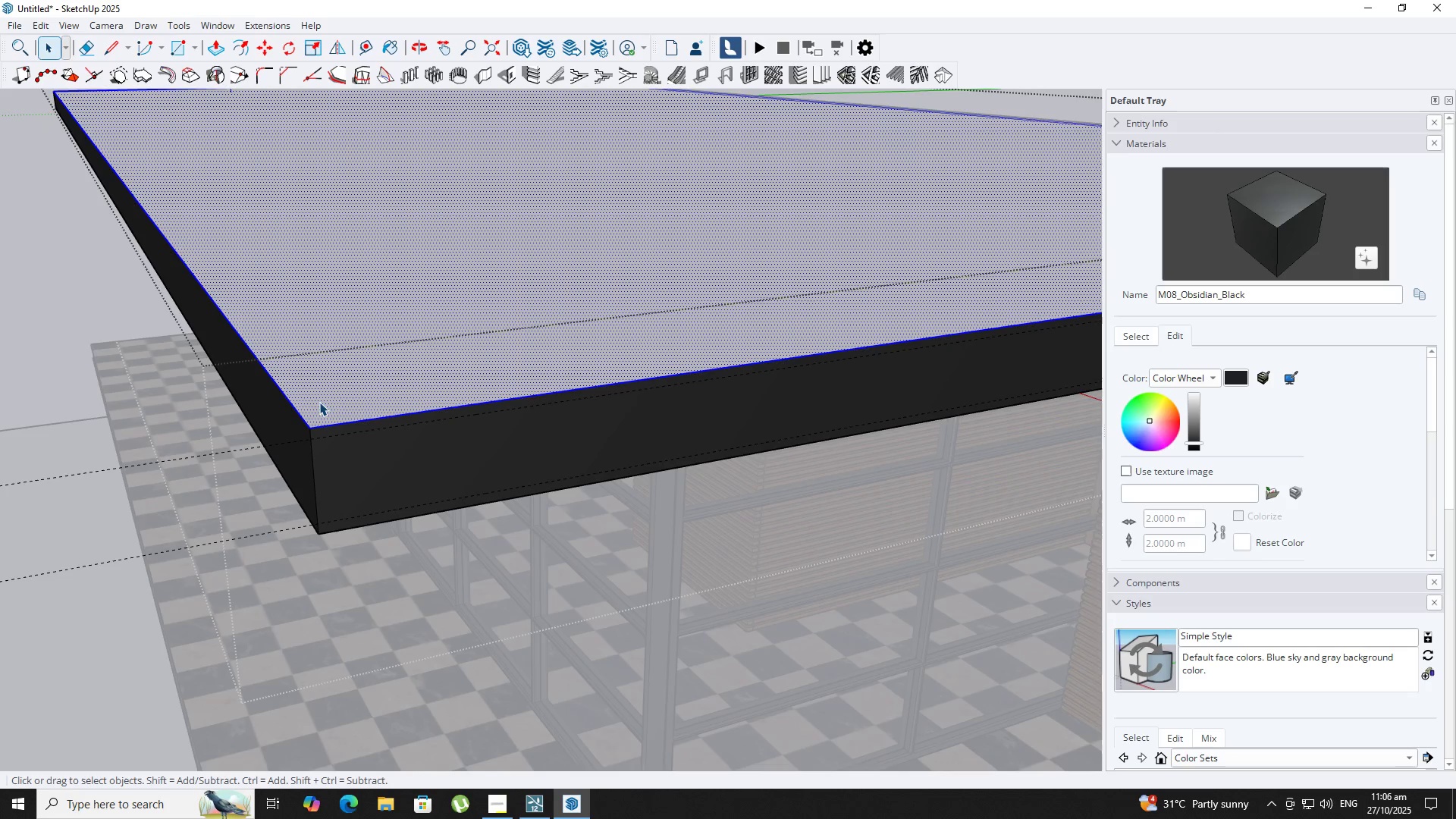 
hold_key(key=ShiftLeft, duration=0.33)
left_click([319, 402])
 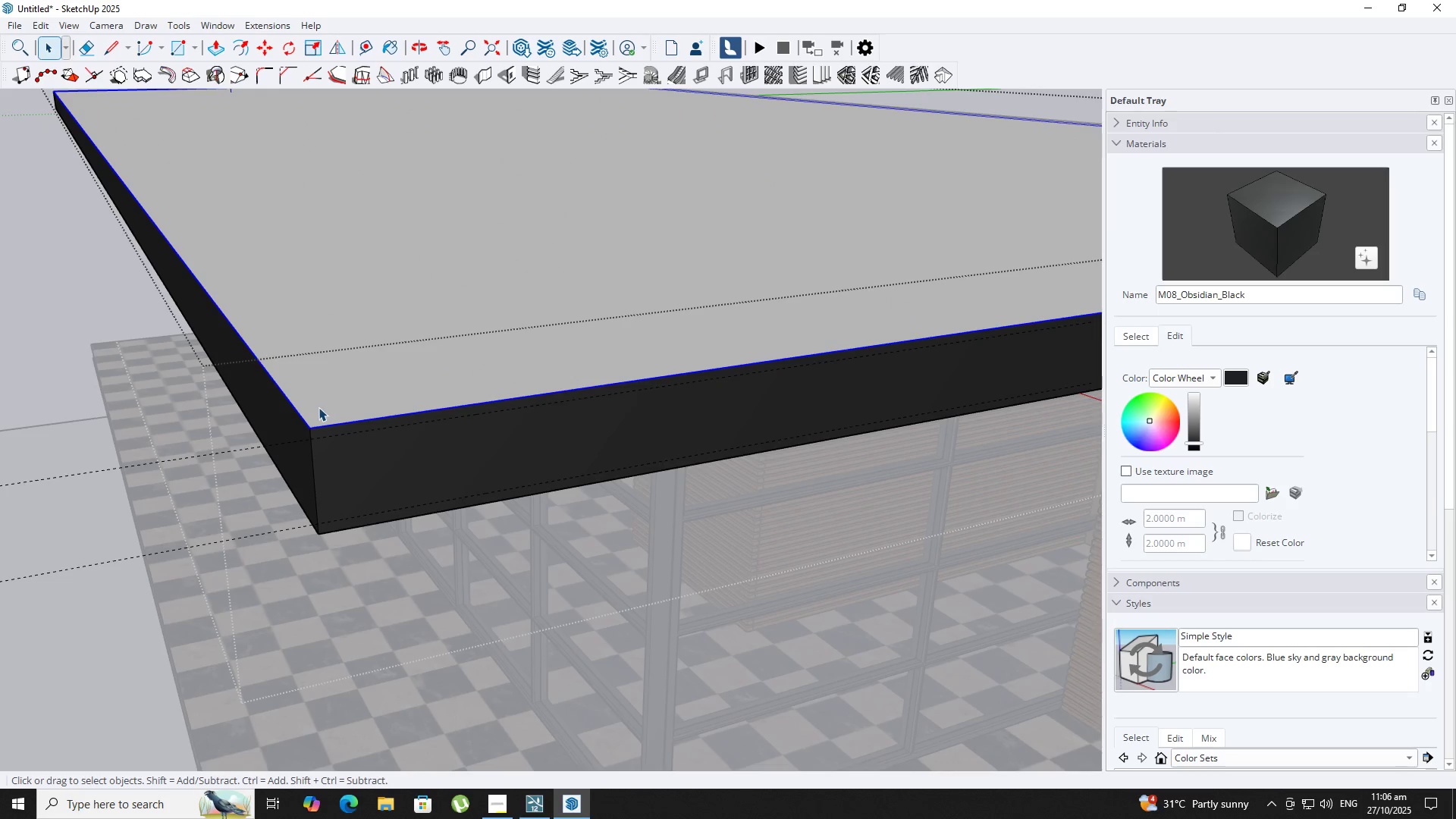 
key(M)
 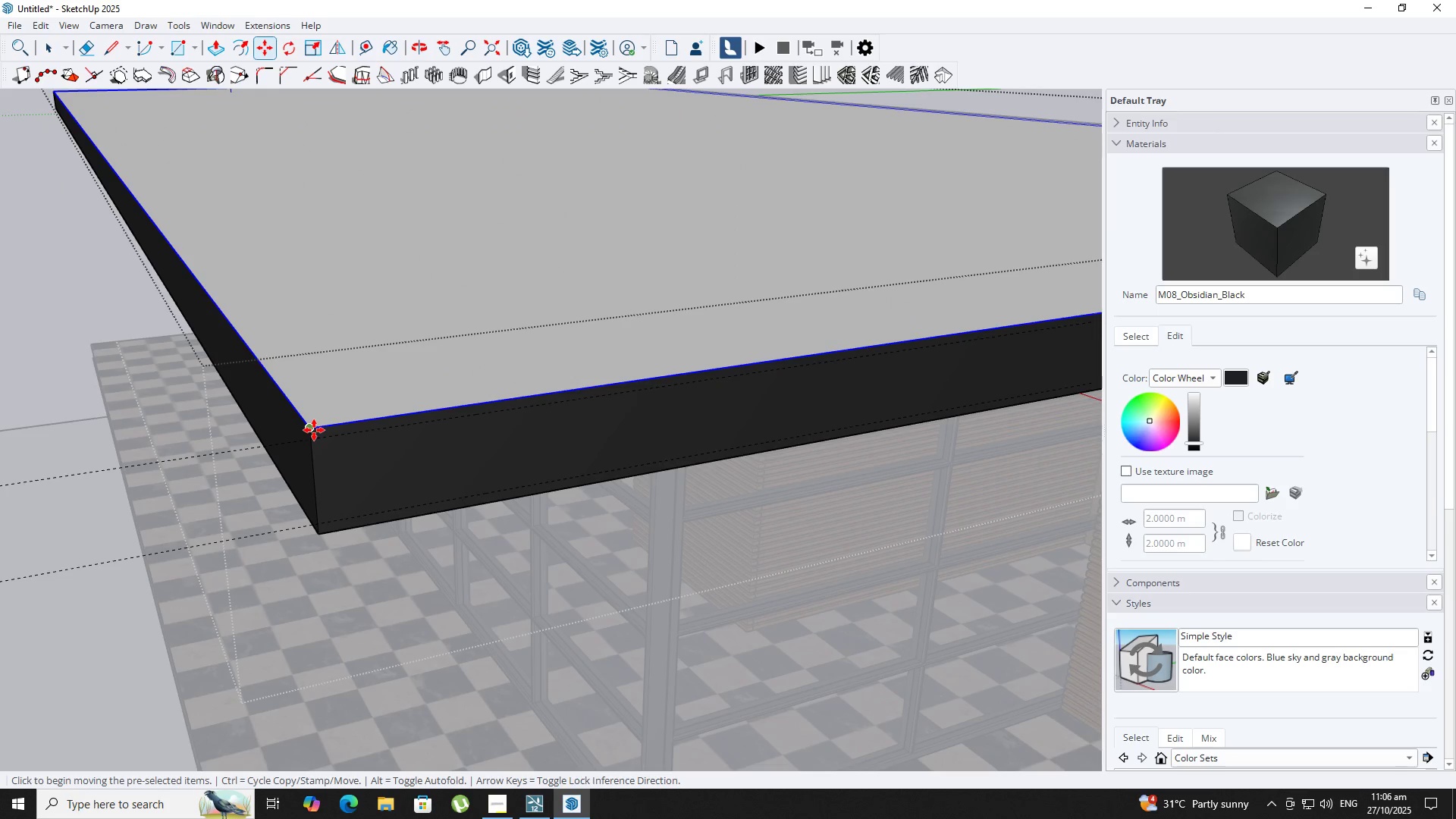 
key(Control+ControlLeft)
 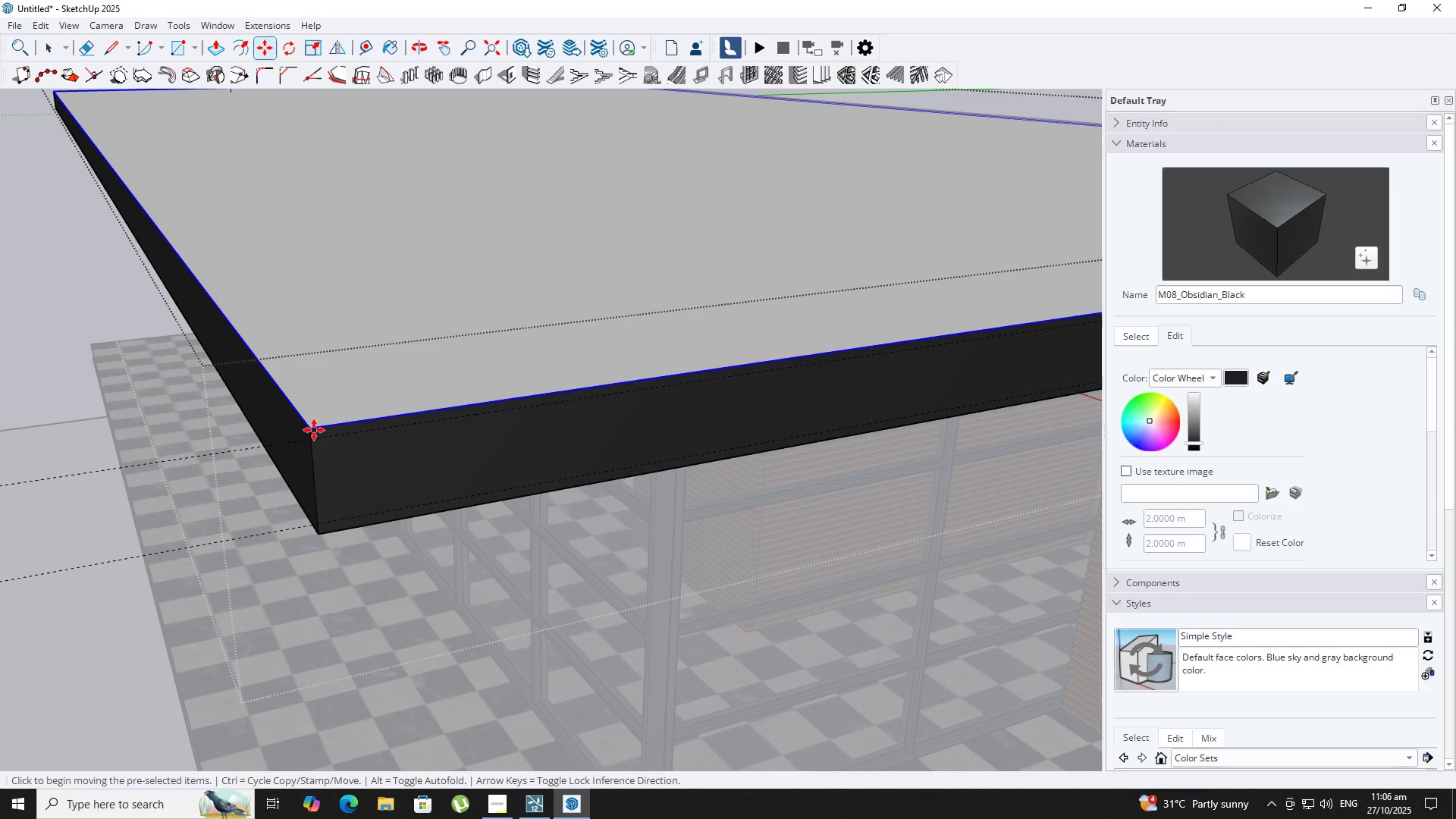 
left_click([314, 430])
 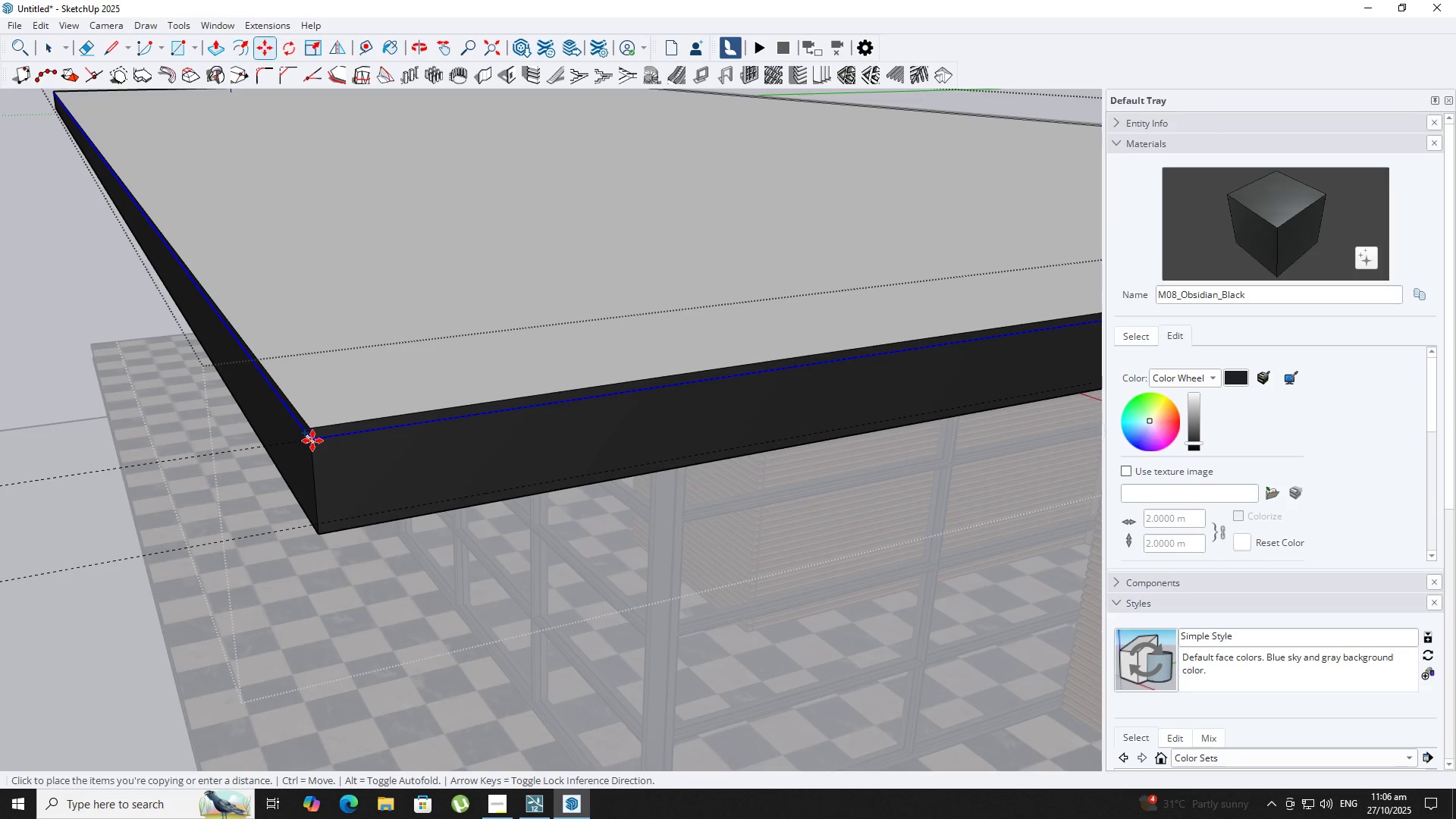 
left_click([312, 441])
 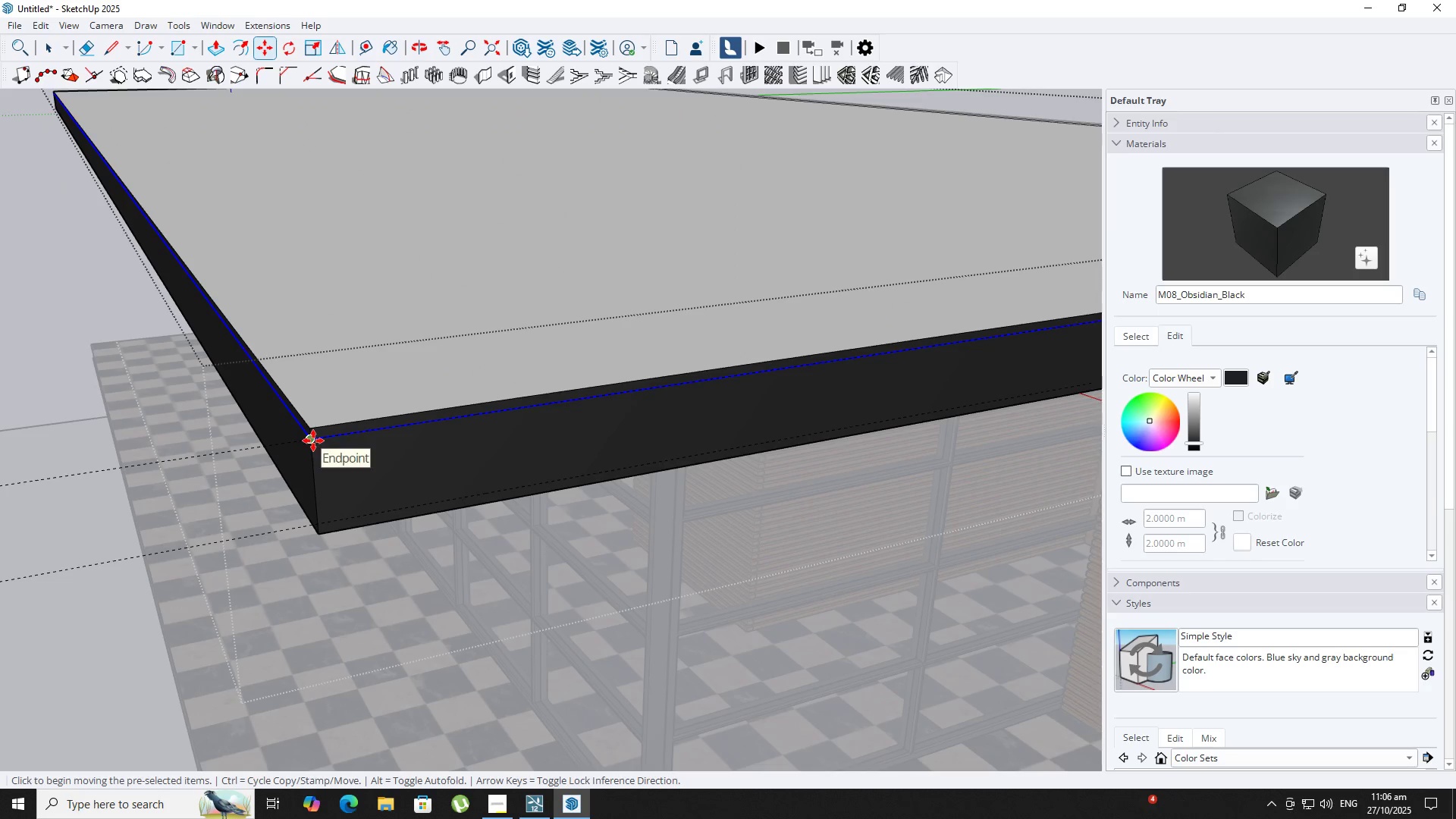 
key(Control+ControlLeft)
 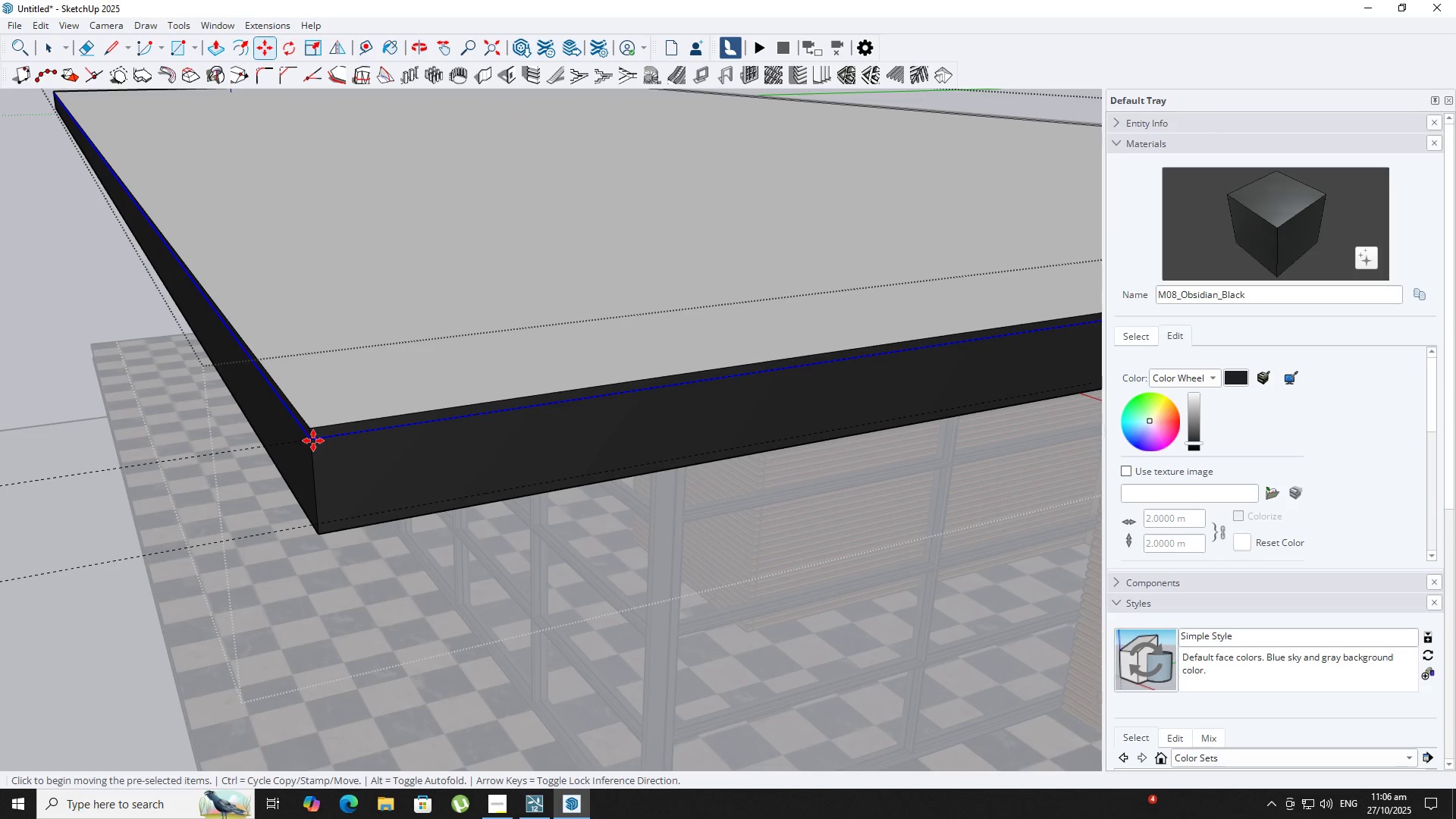 
left_click([313, 441])
 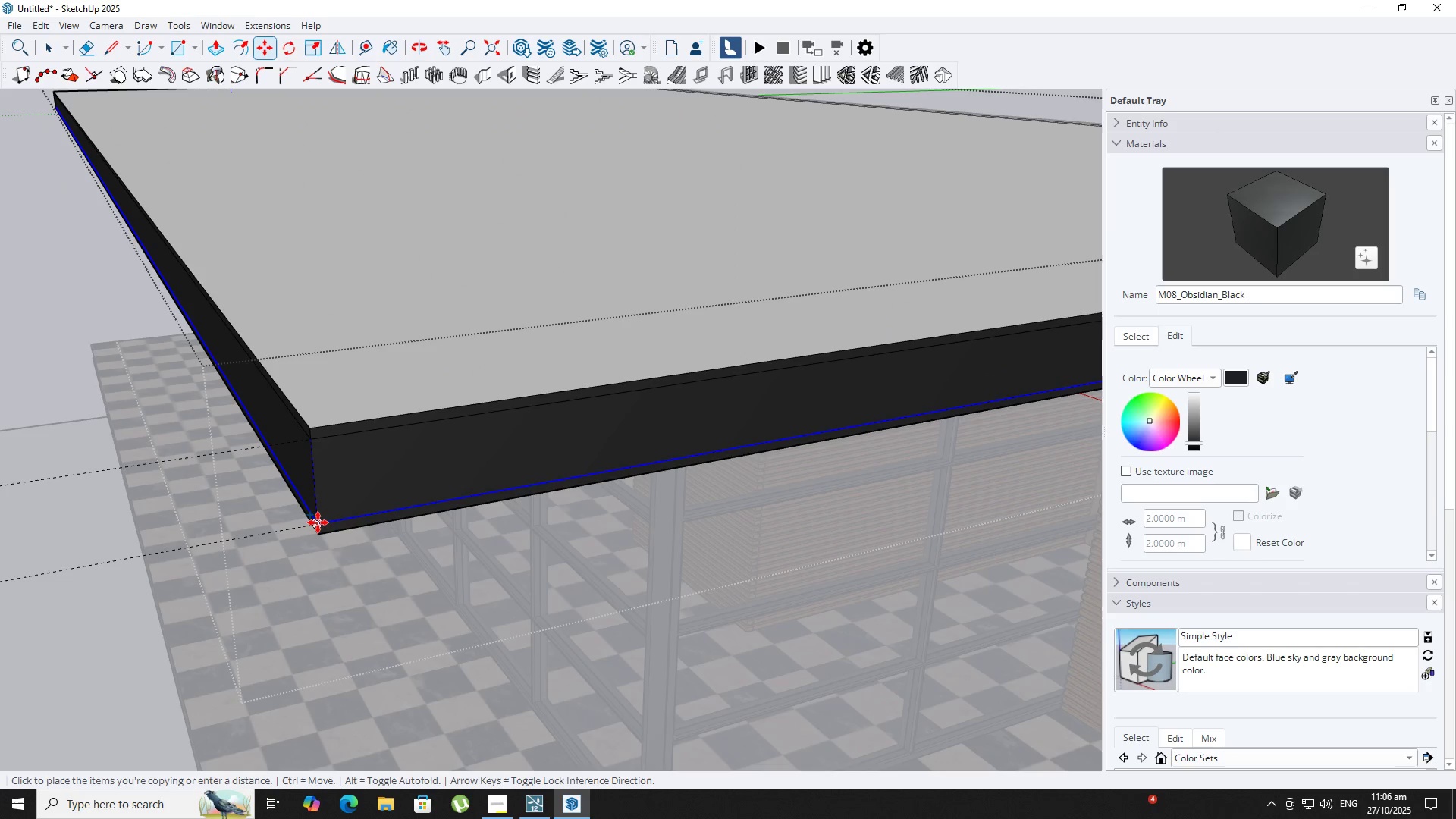 
left_click([318, 522])
 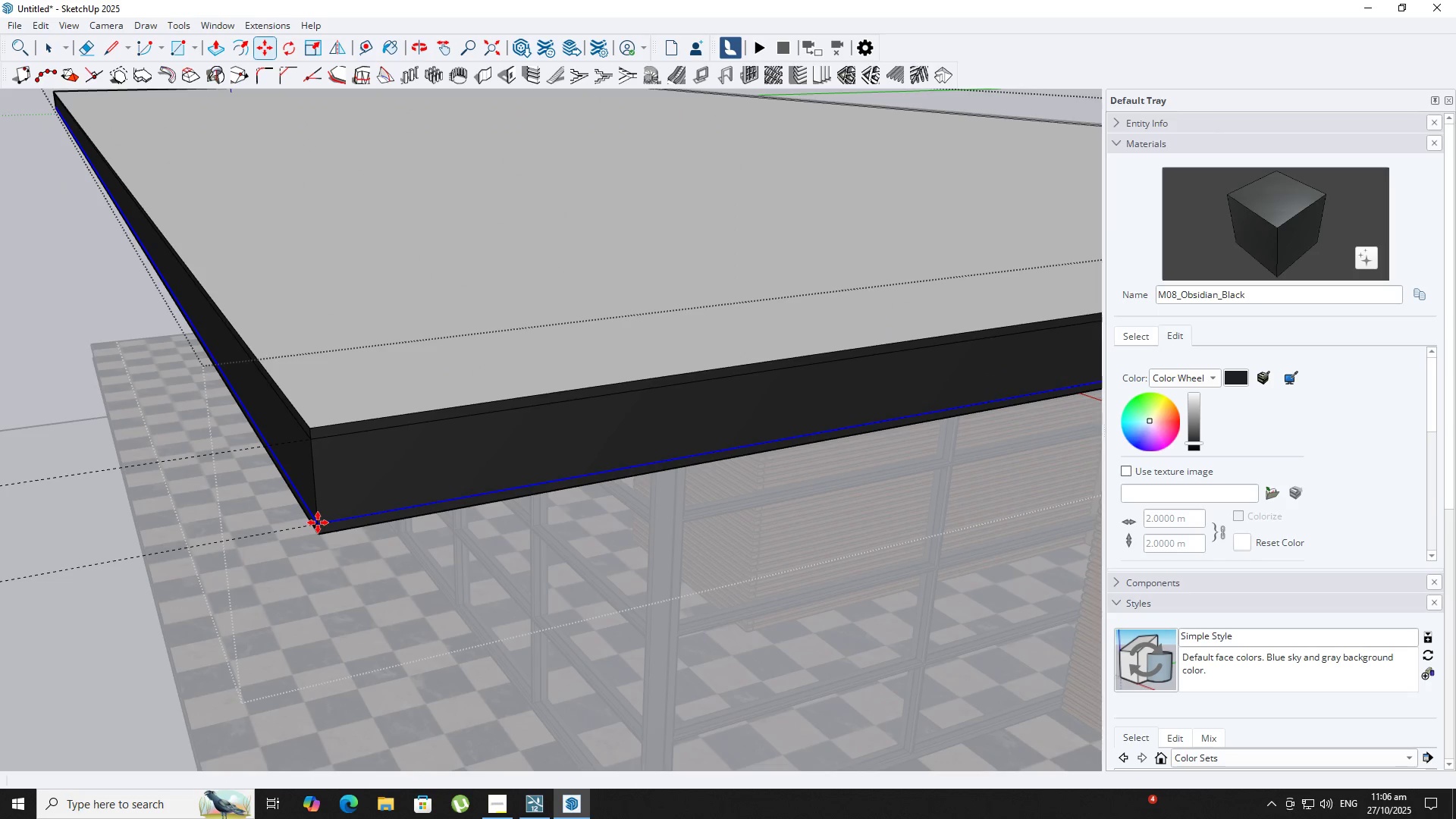 
key(Space)
 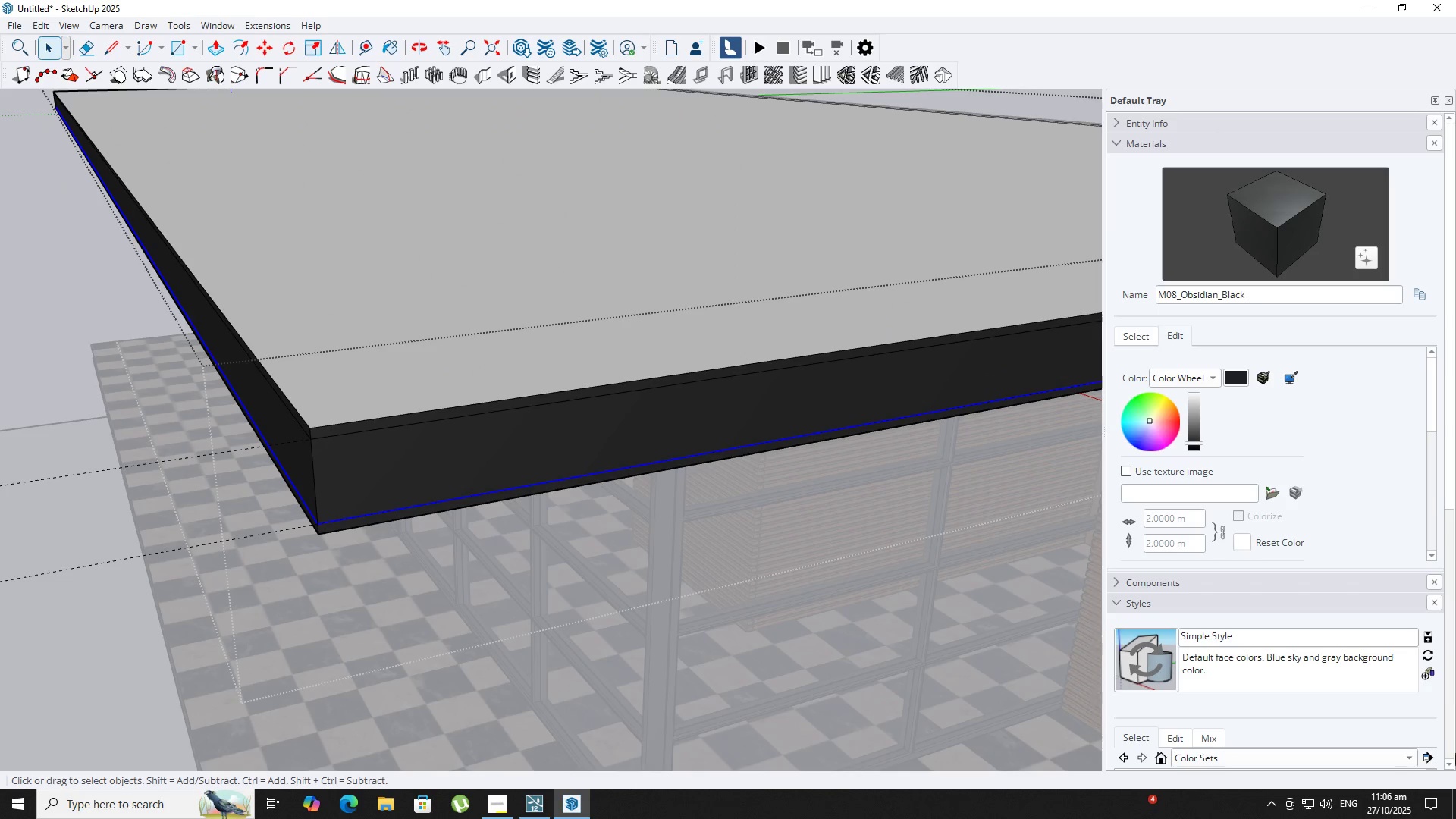 
mouse_move([1376, 806])
 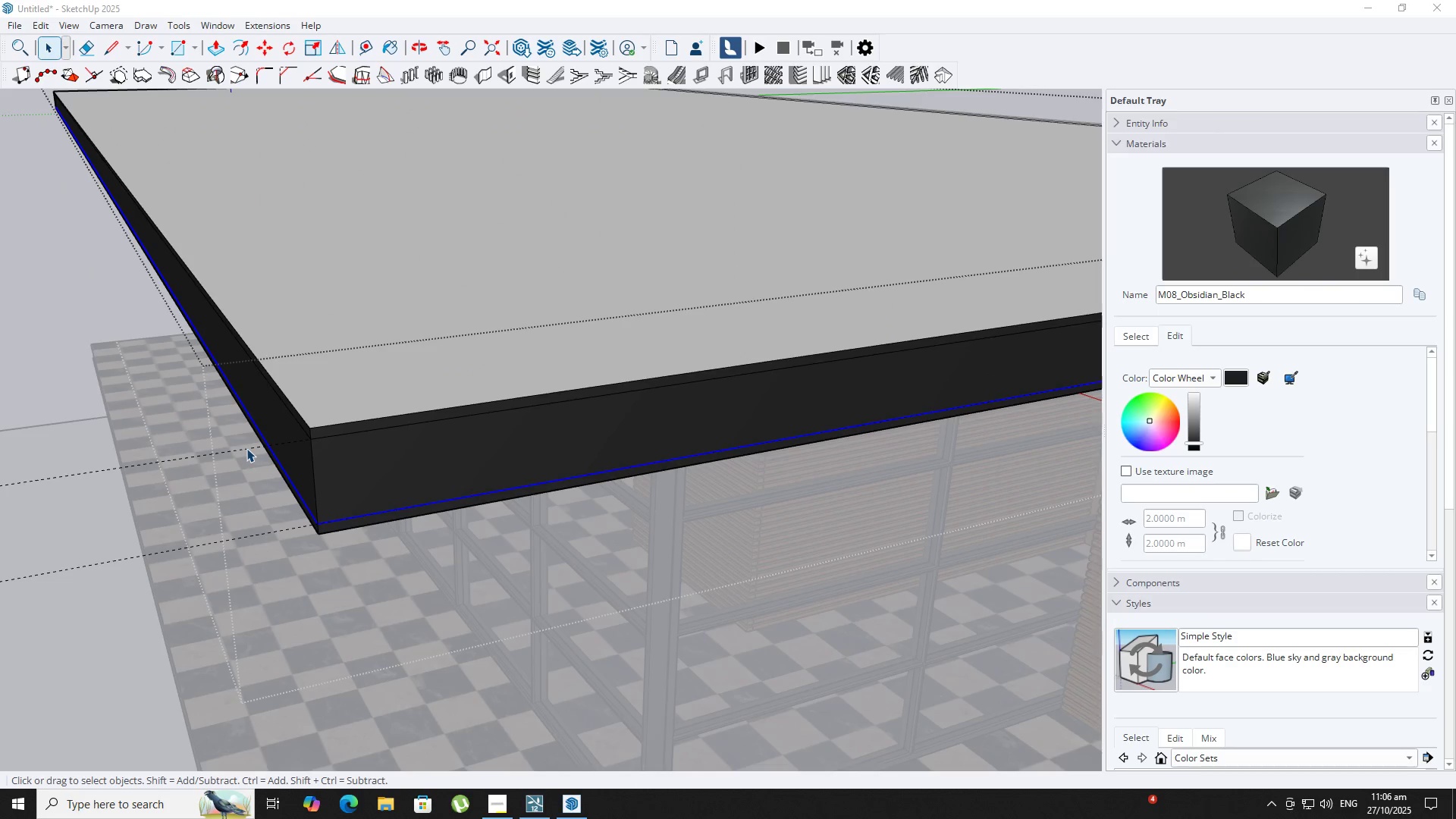 
key(P)
 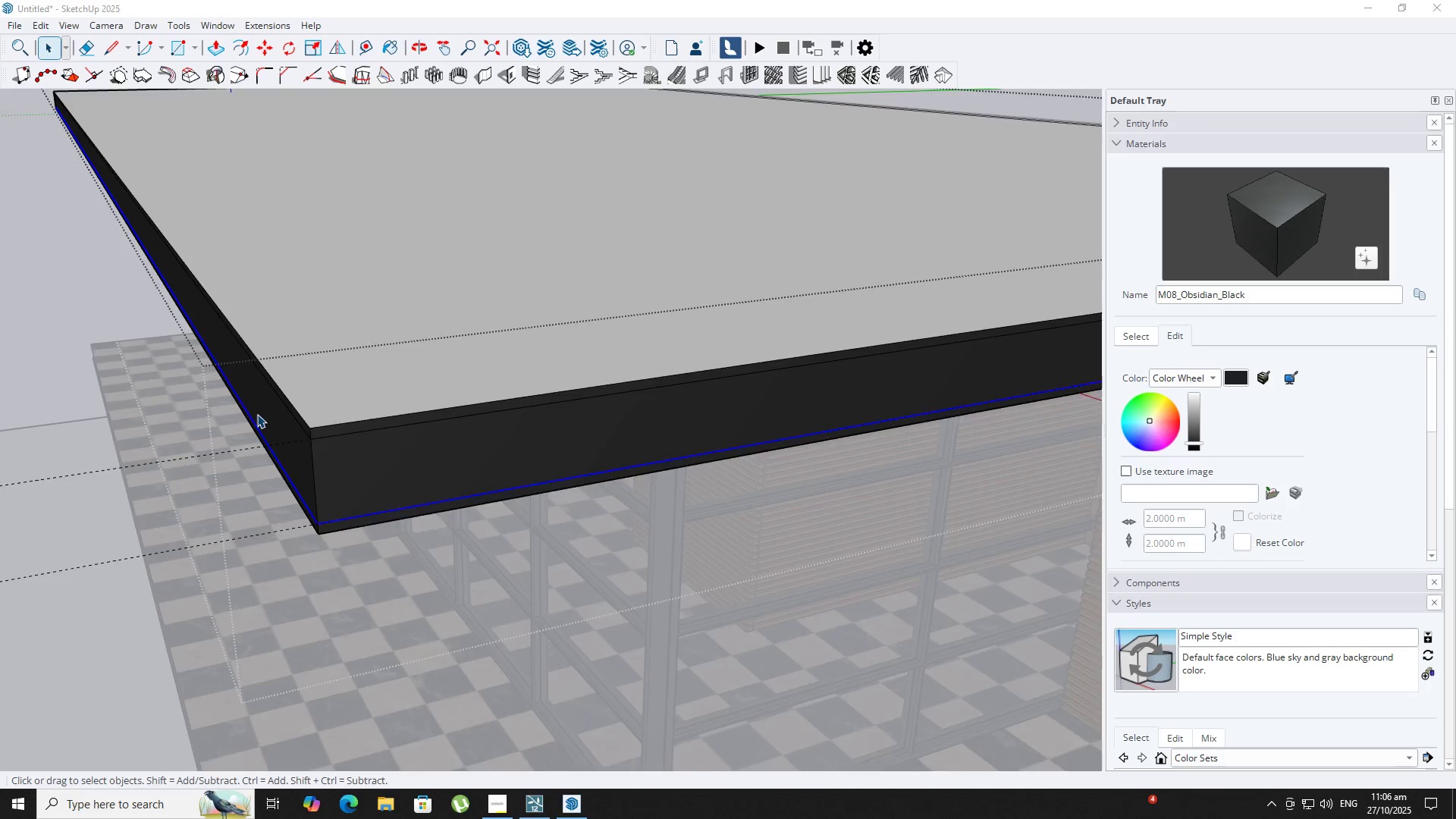 
scroll: coordinate [334, 430], scroll_direction: up, amount: 5.0
 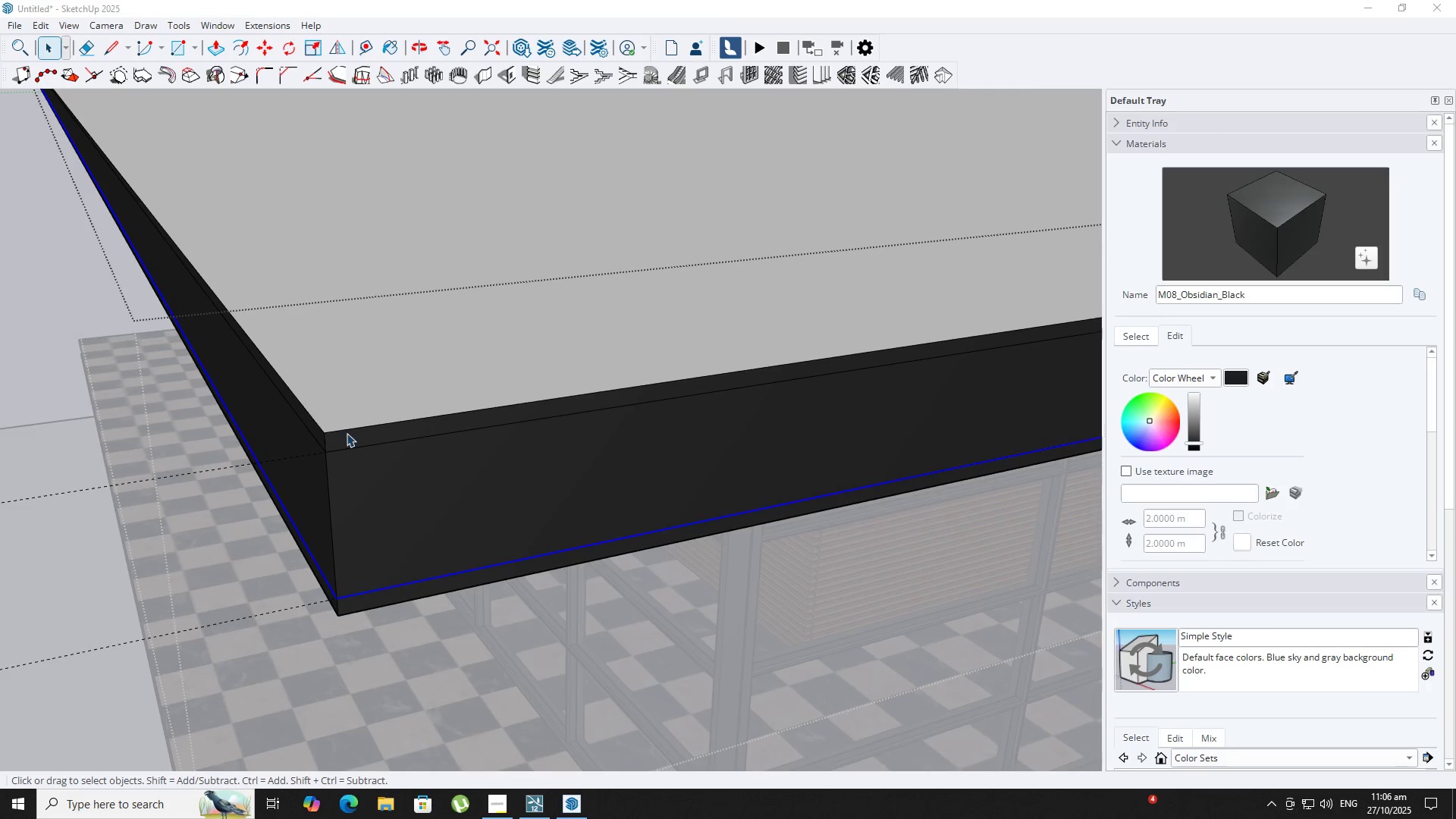 
key(Escape)
 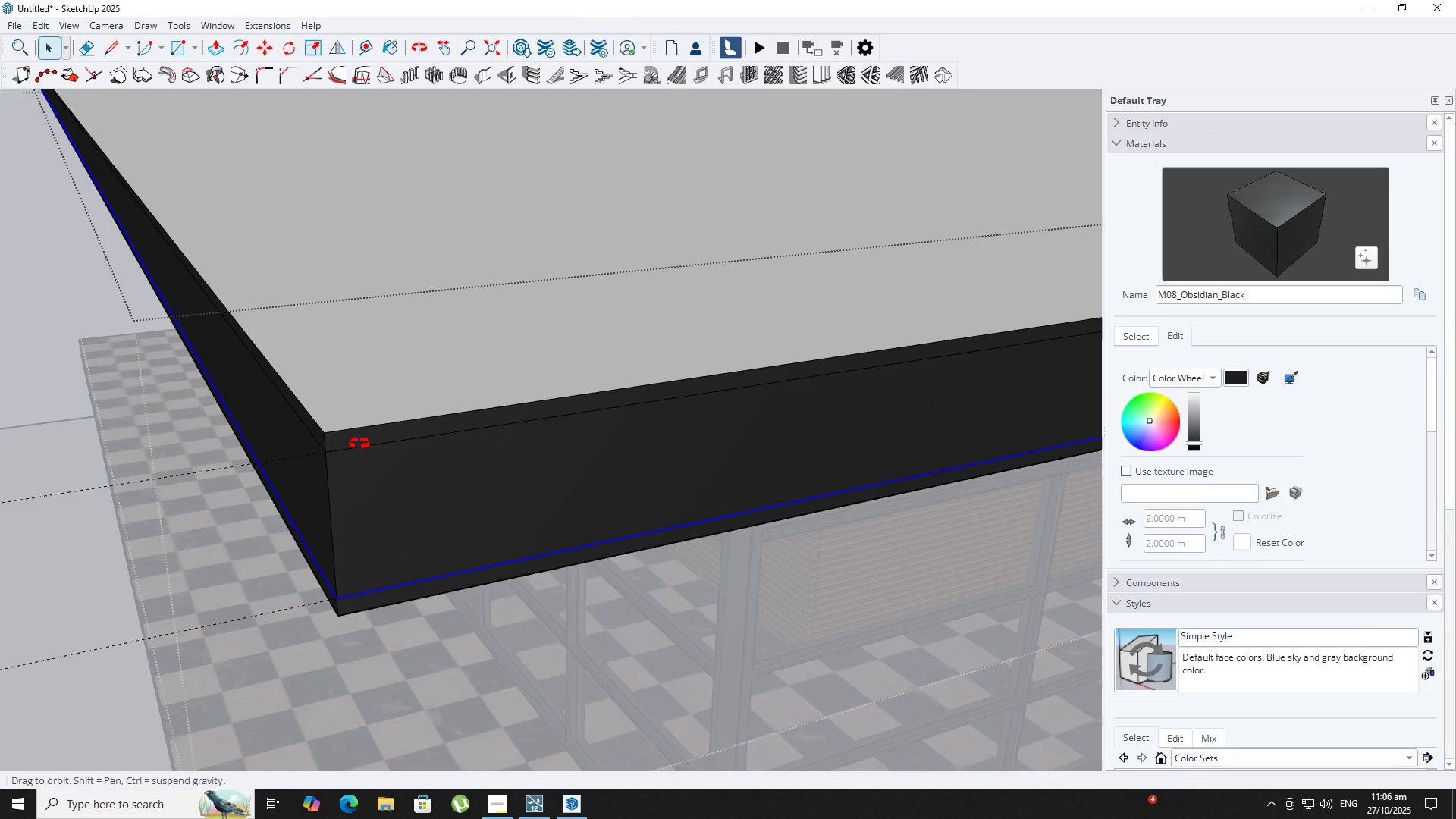 
double_click([365, 445])
 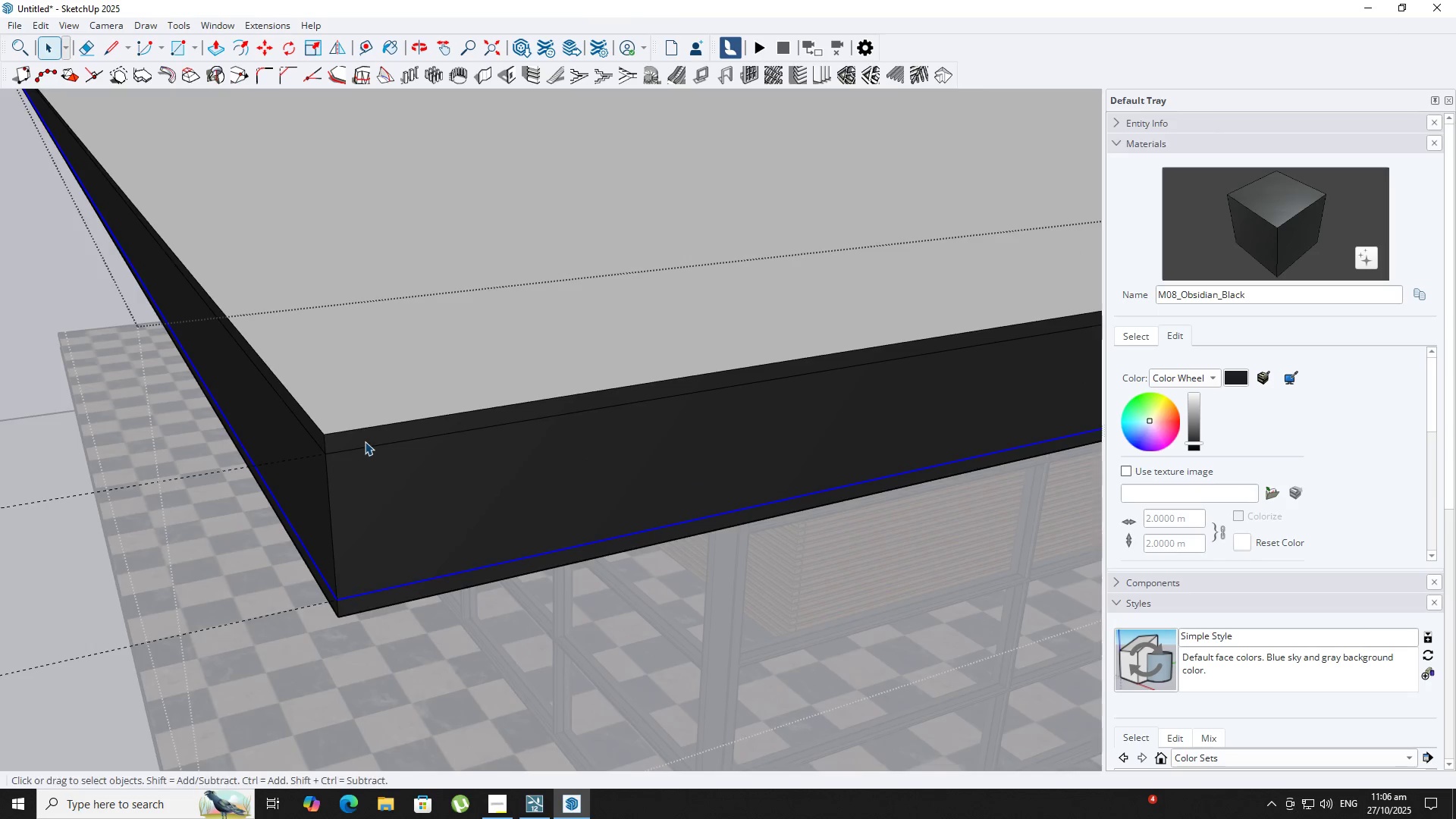 
scroll: coordinate [365, 441], scroll_direction: up, amount: 3.0
 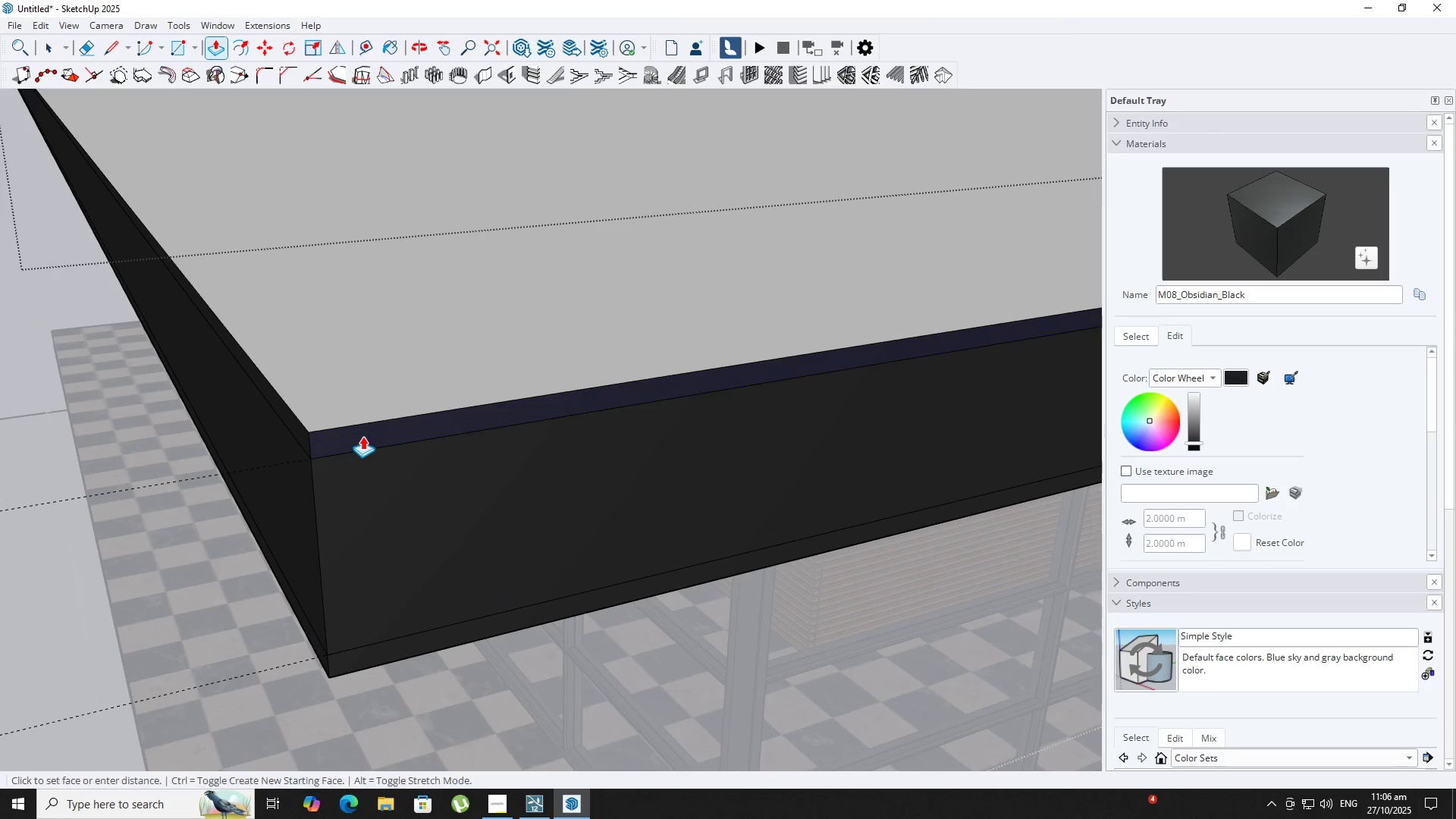 
key(P)
 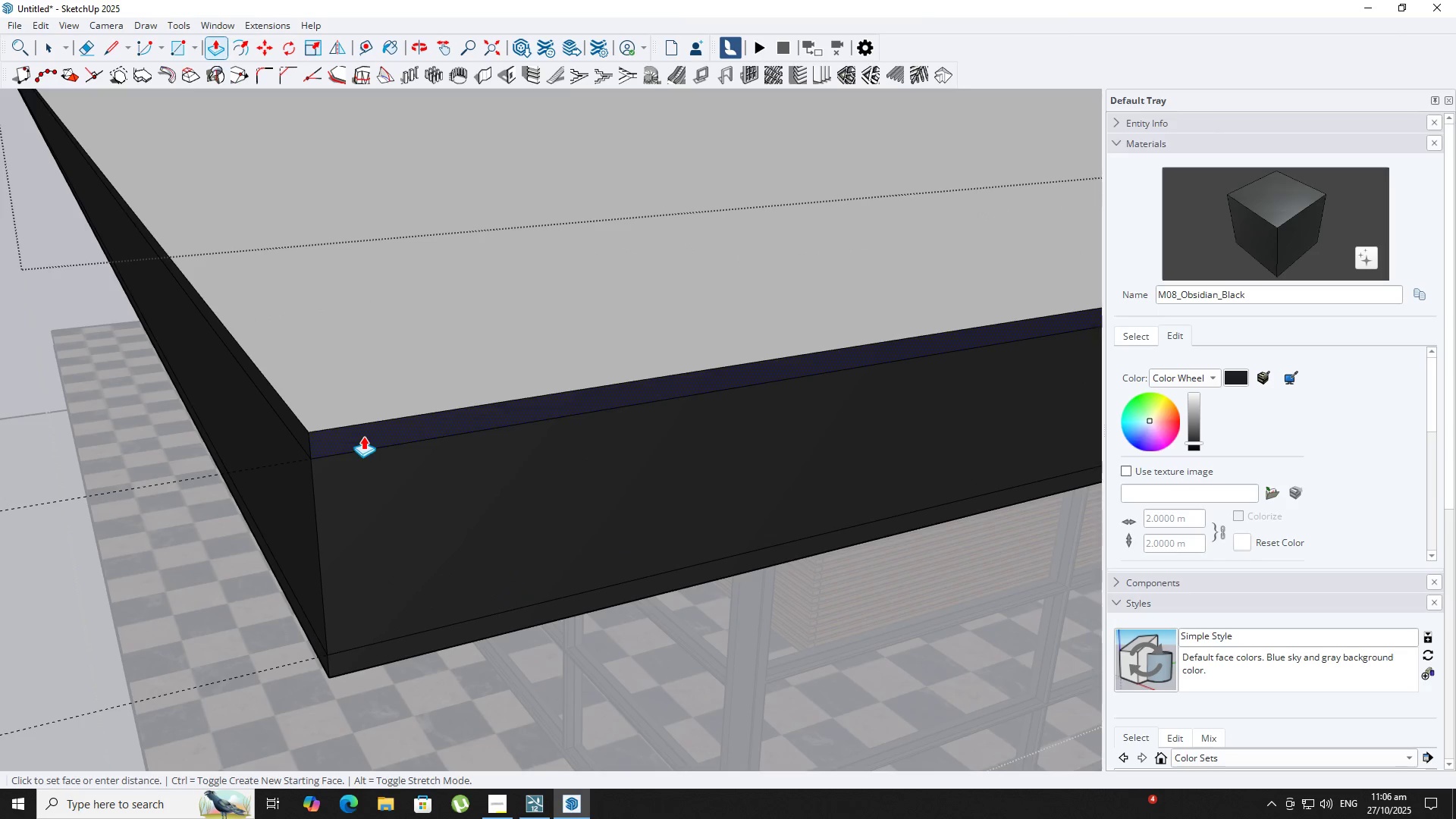 
key(Escape)
 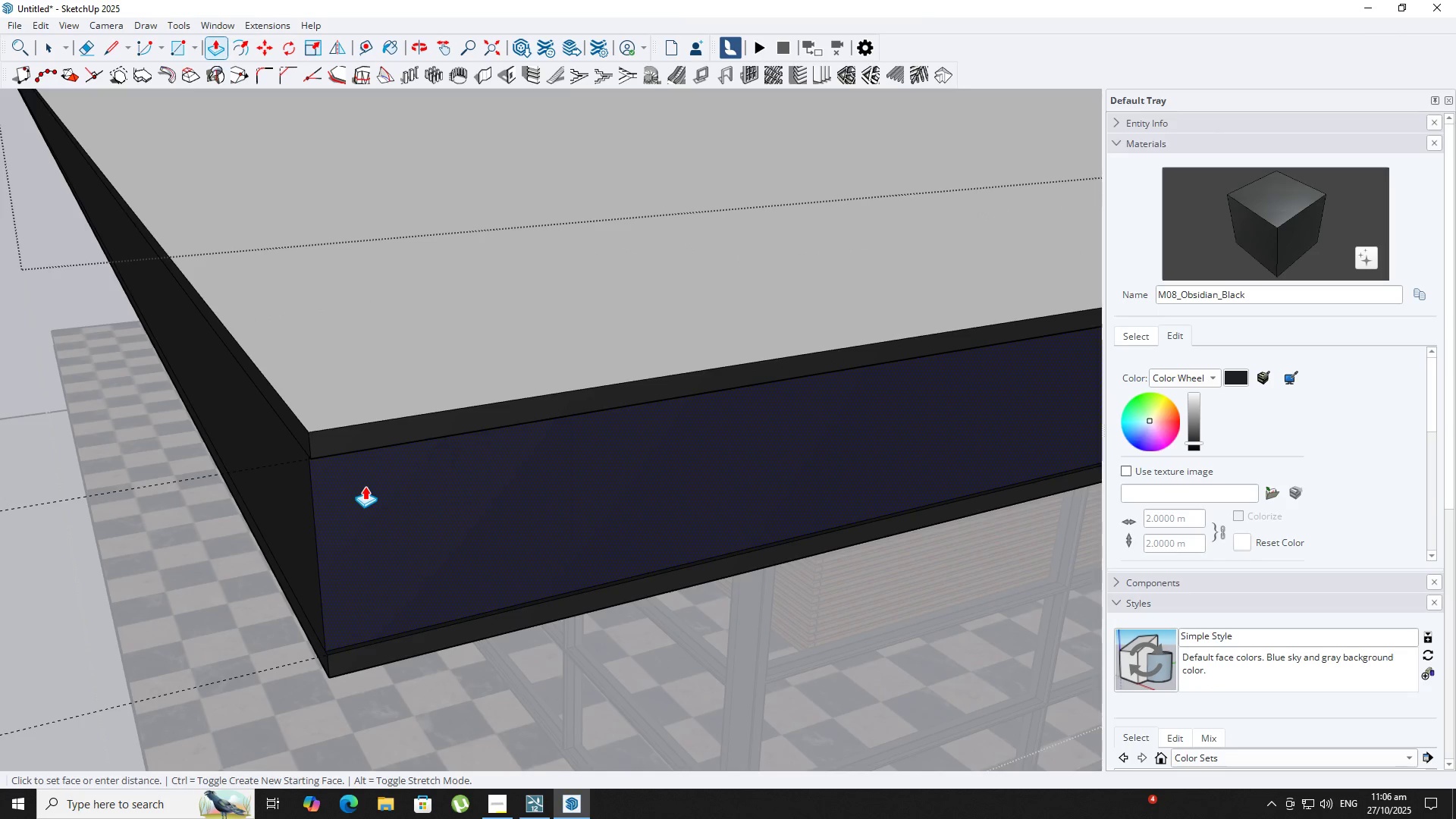 
key(Space)
 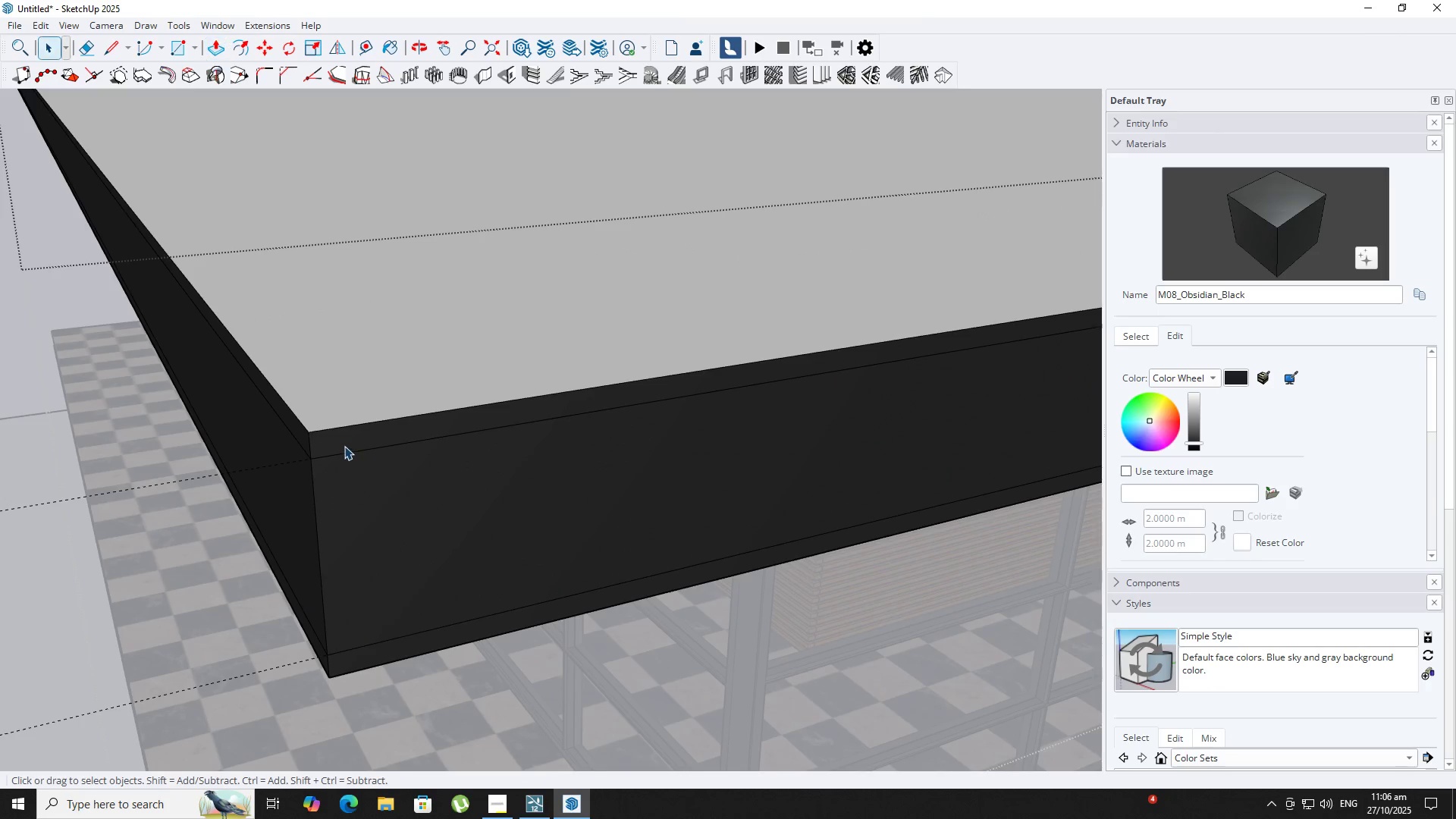 
scroll: coordinate [344, 446], scroll_direction: down, amount: 4.0
 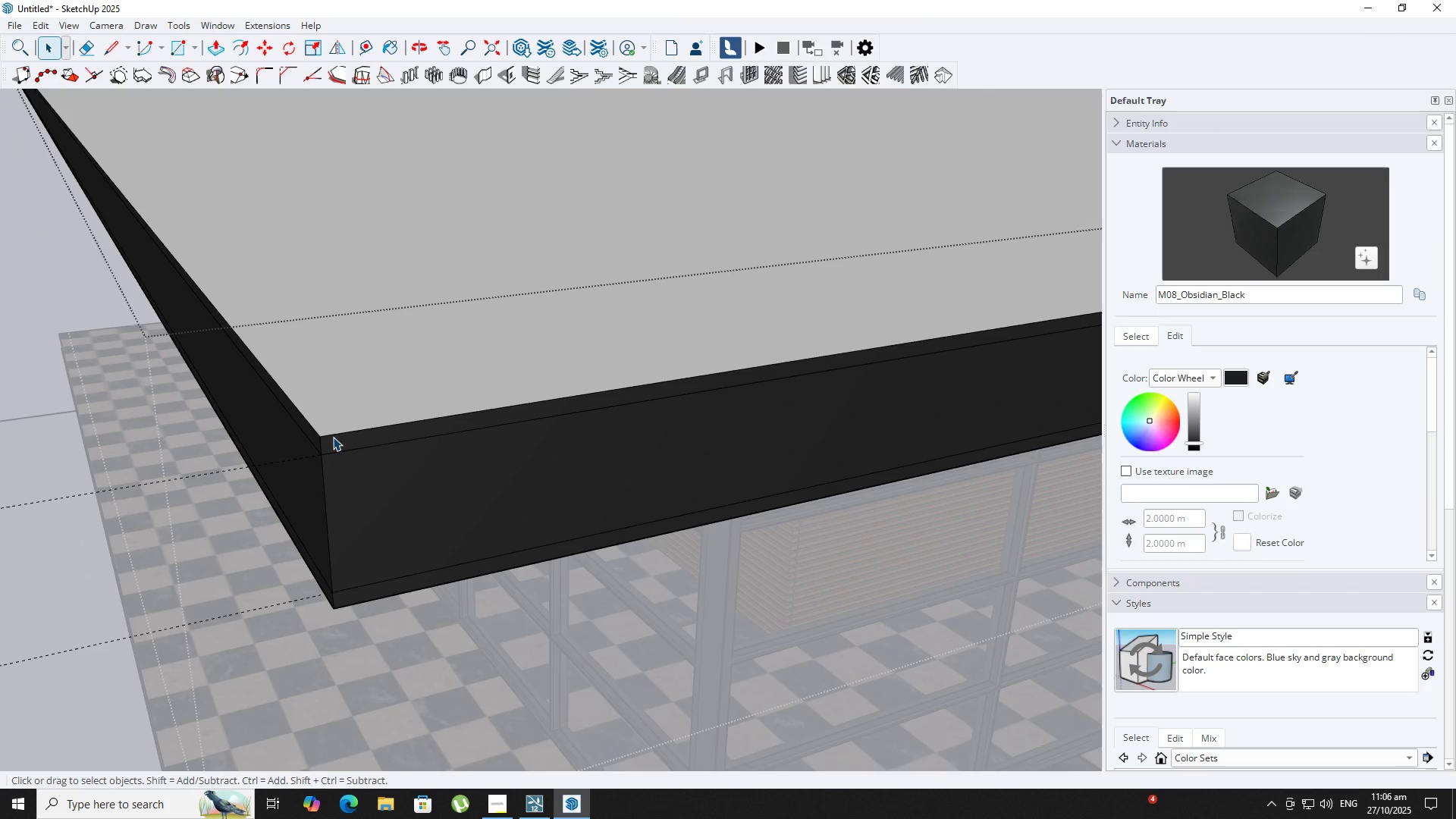 
key(P)
 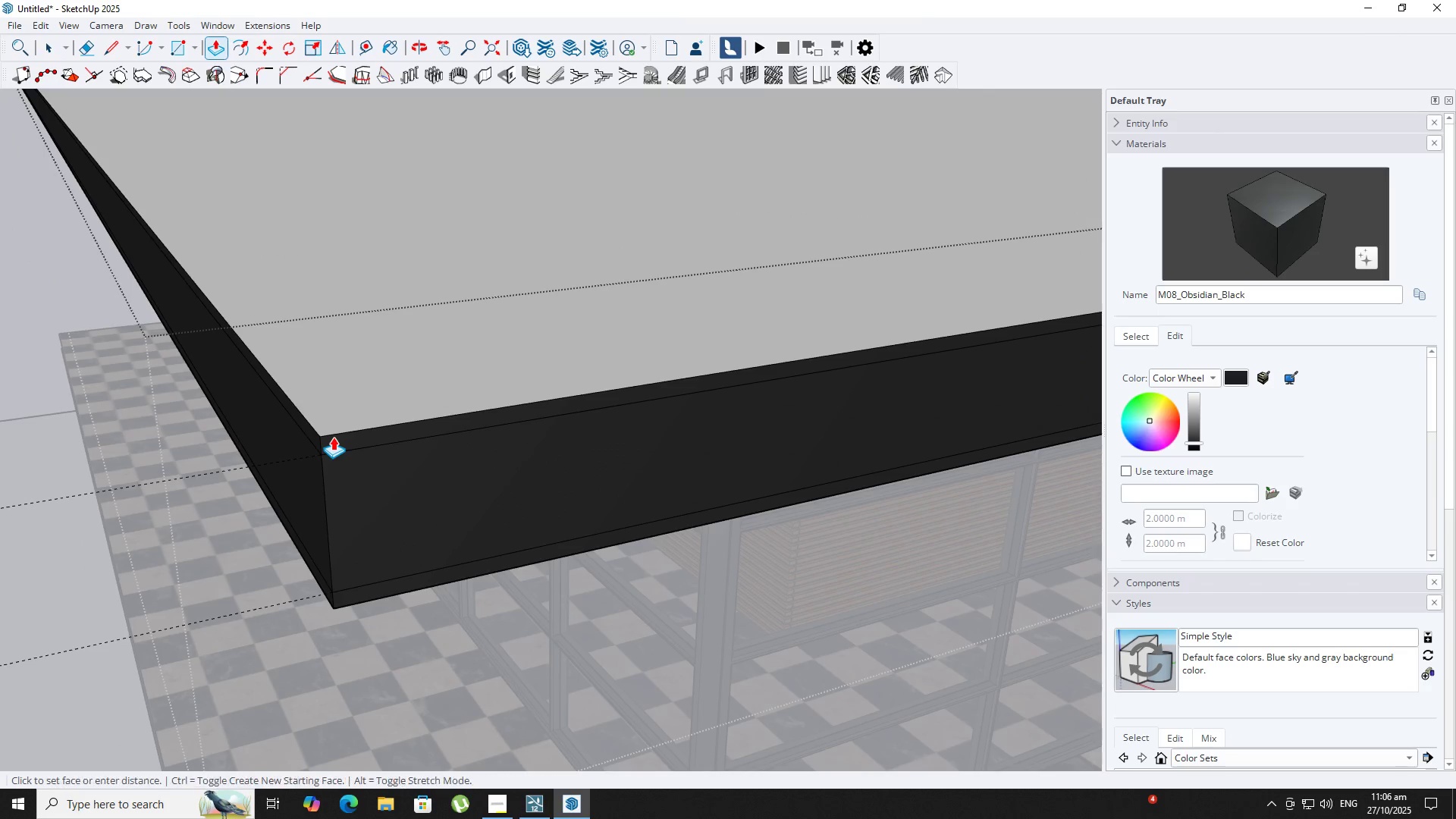 
left_click([333, 437])
 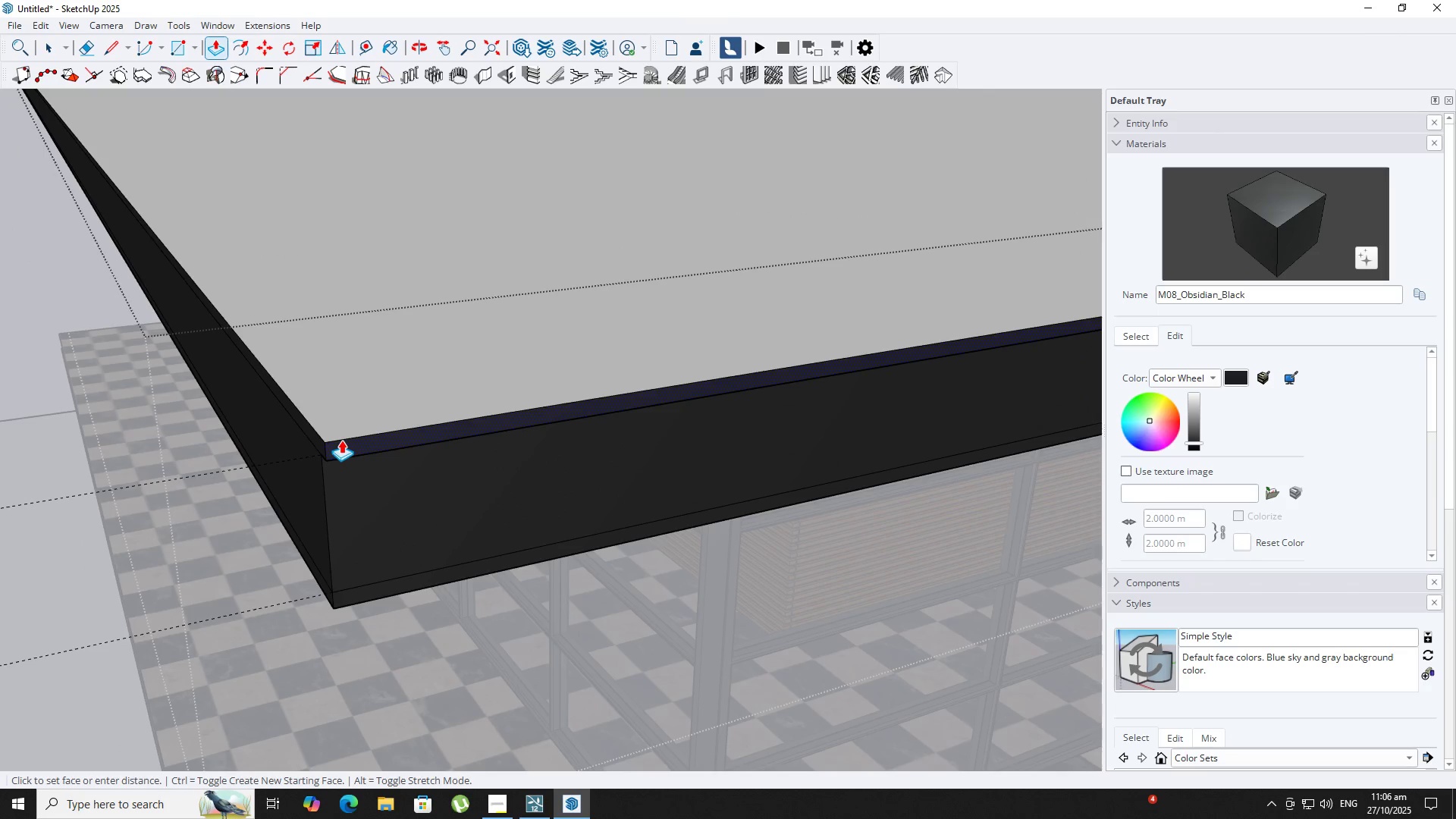 
key(NumpadDecimal)
 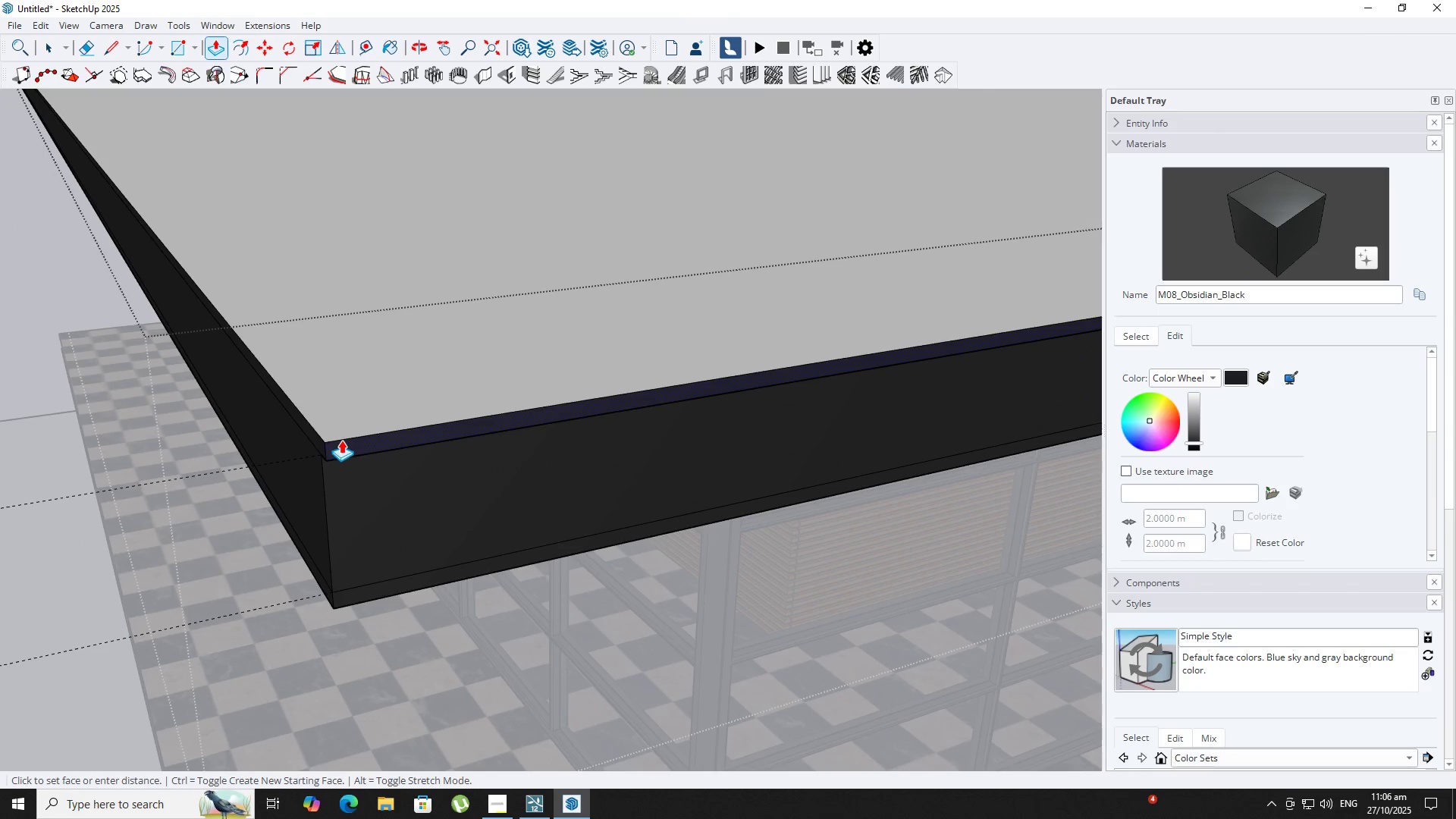 
key(Numpad0)
 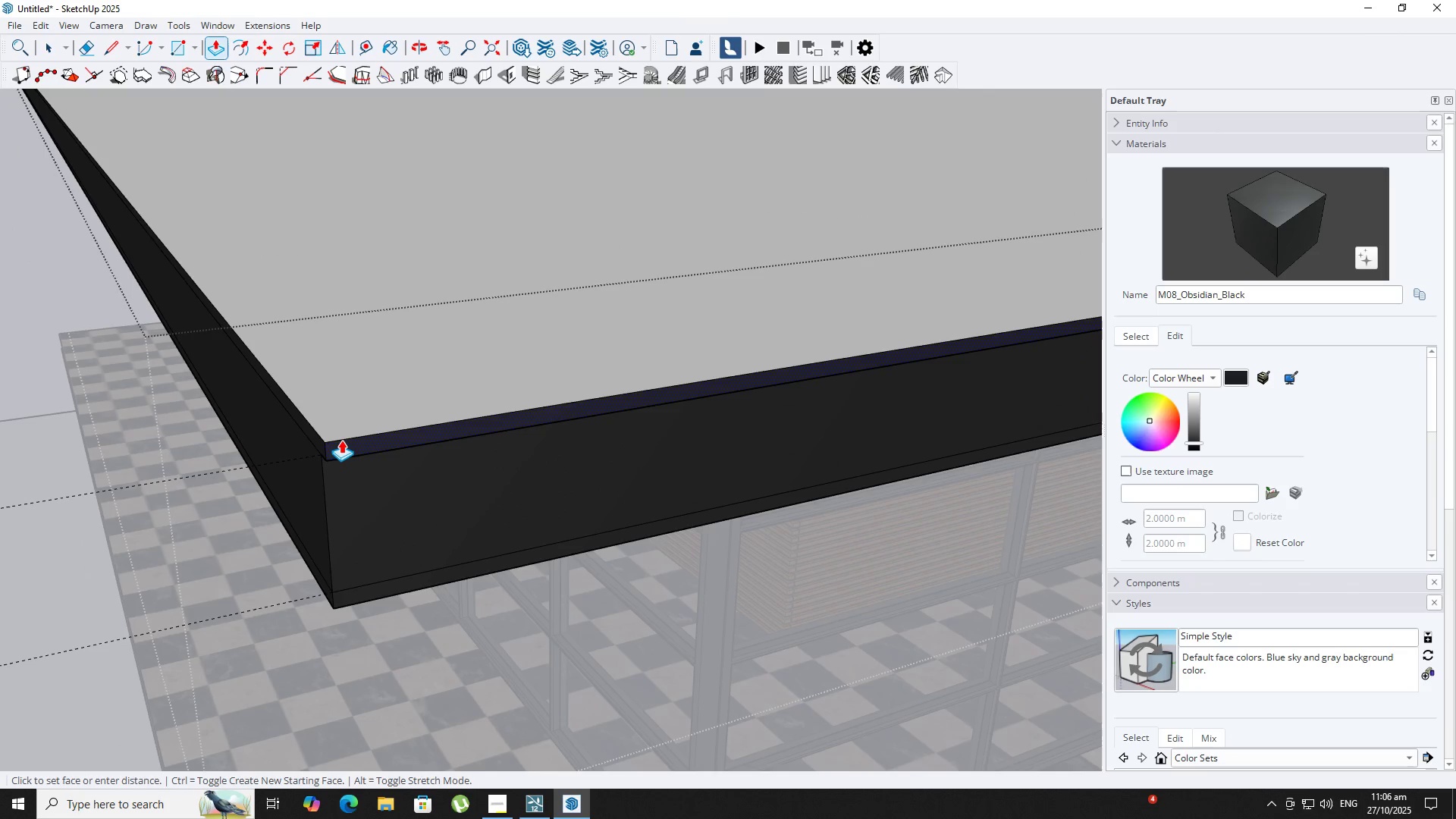 
key(Numpad2)
 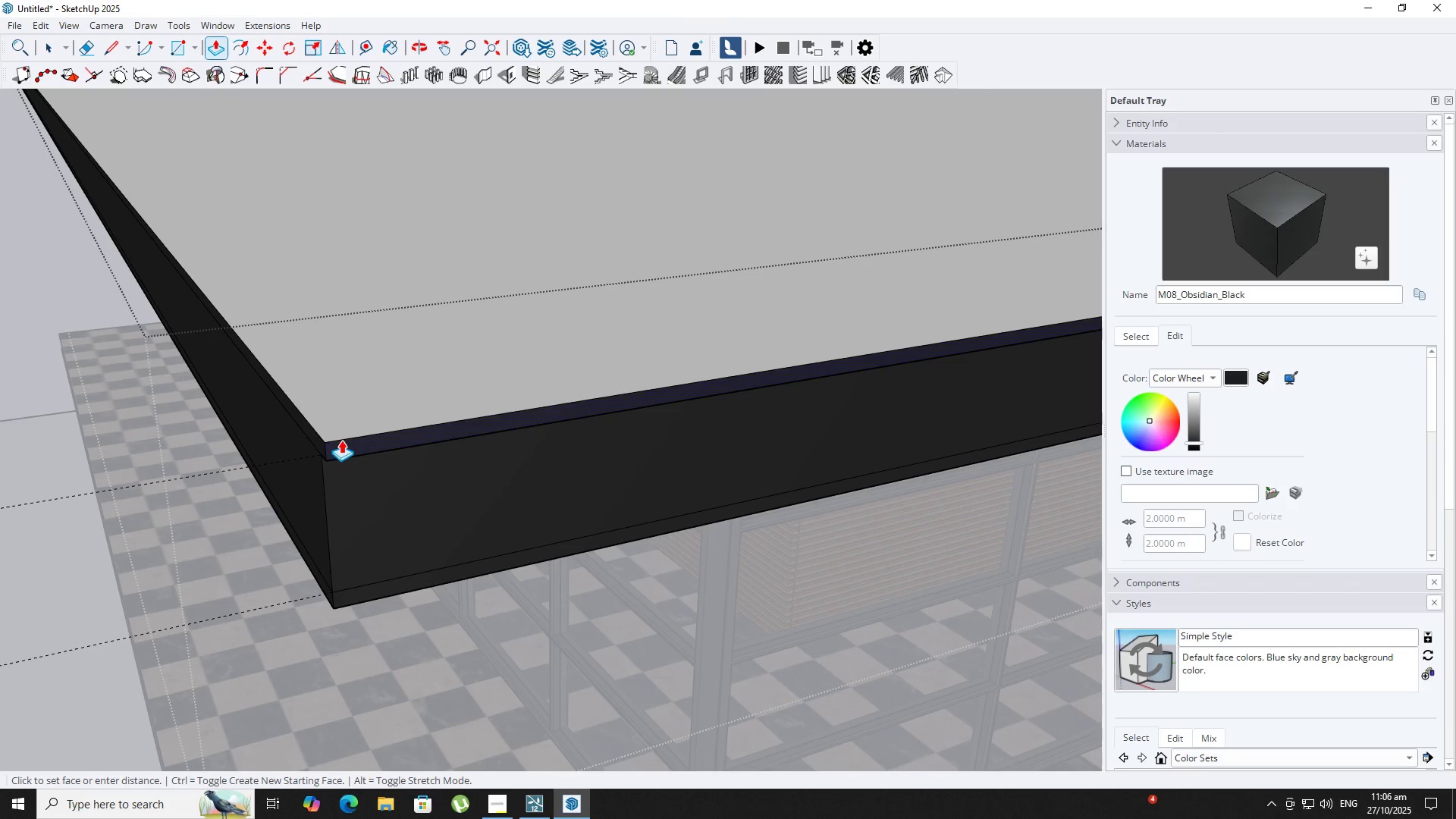 
key(NumpadEnter)
 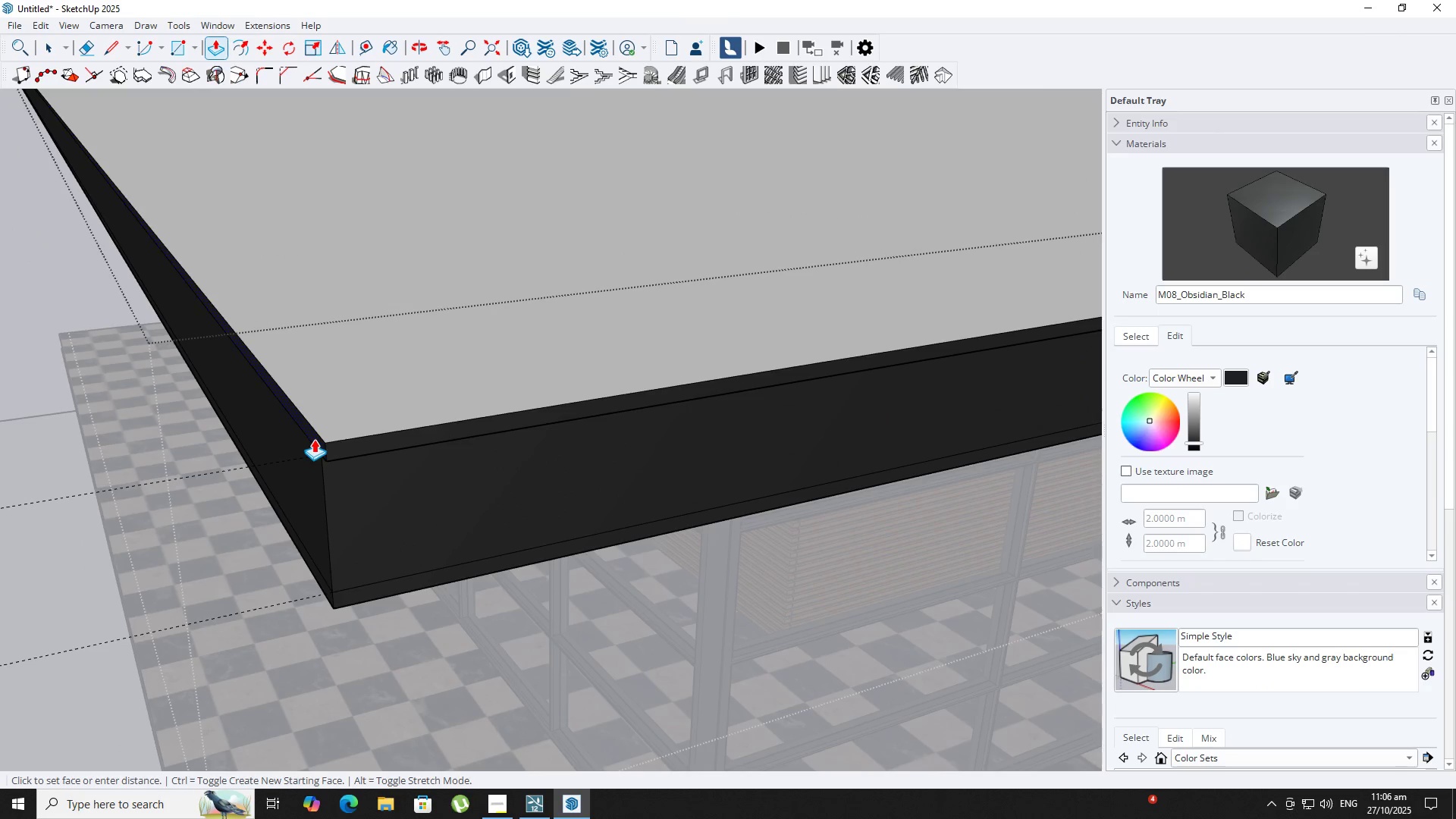 
double_click([314, 440])
 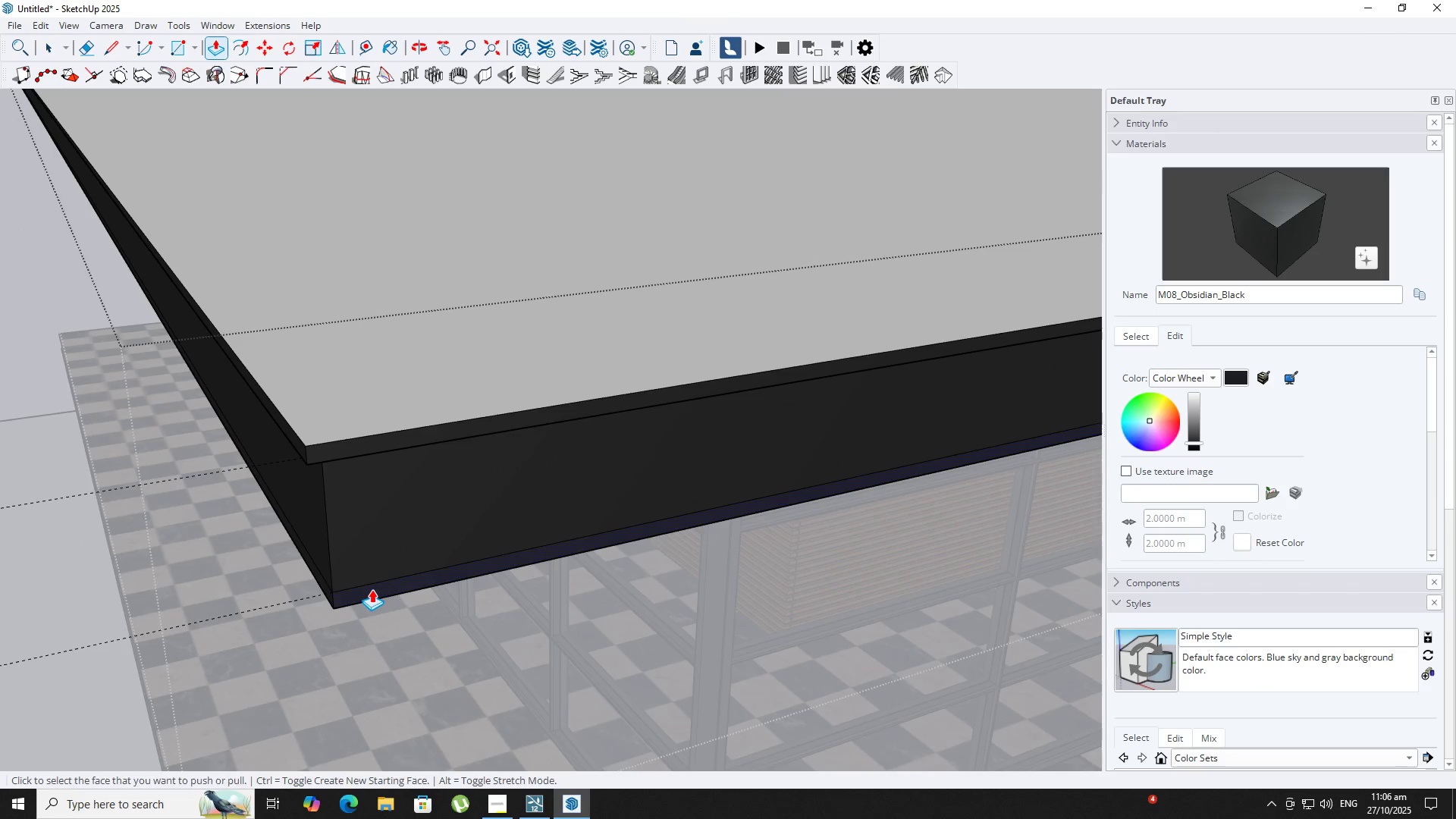 
double_click([372, 589])
 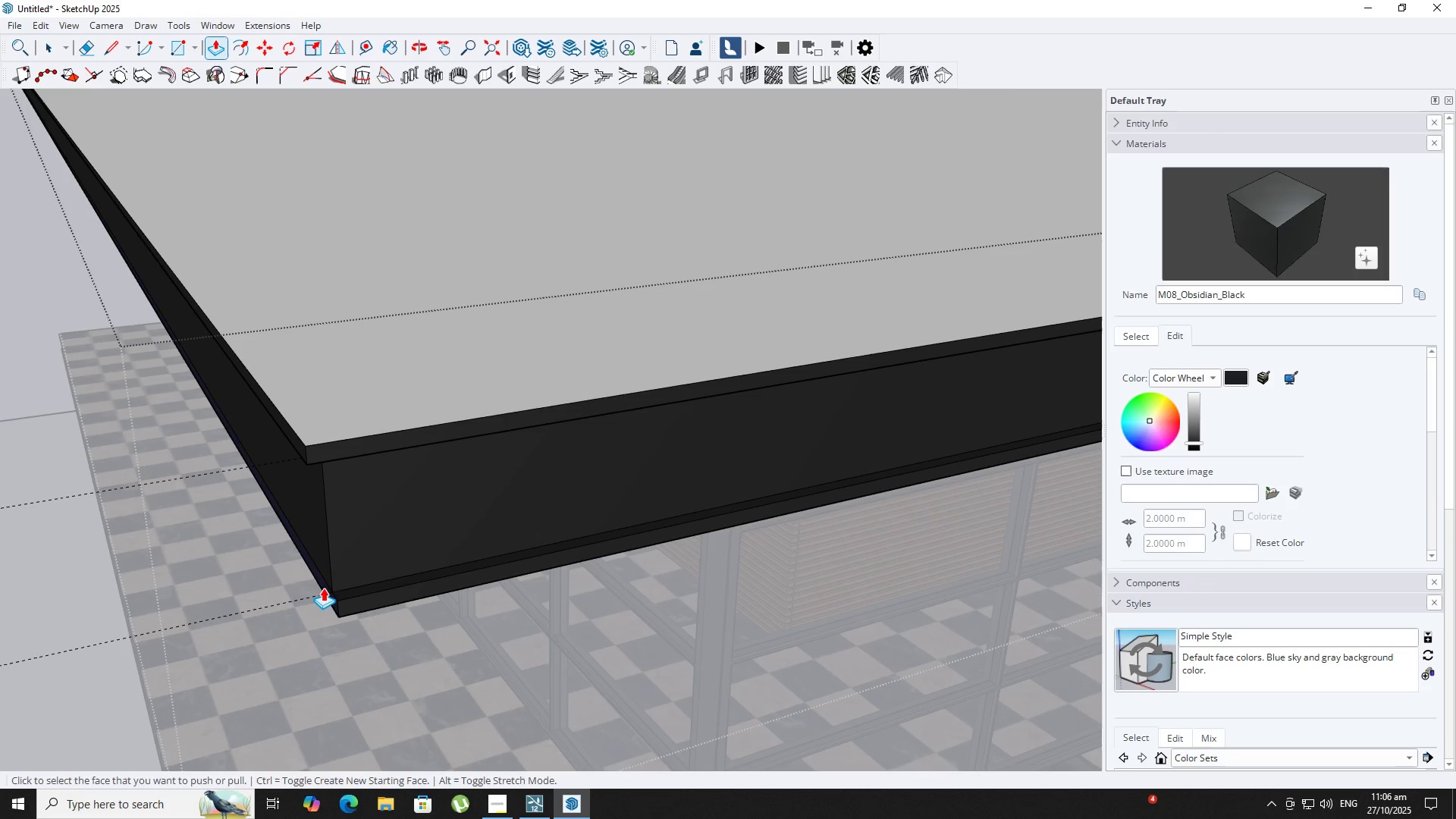 
double_click([323, 588])
 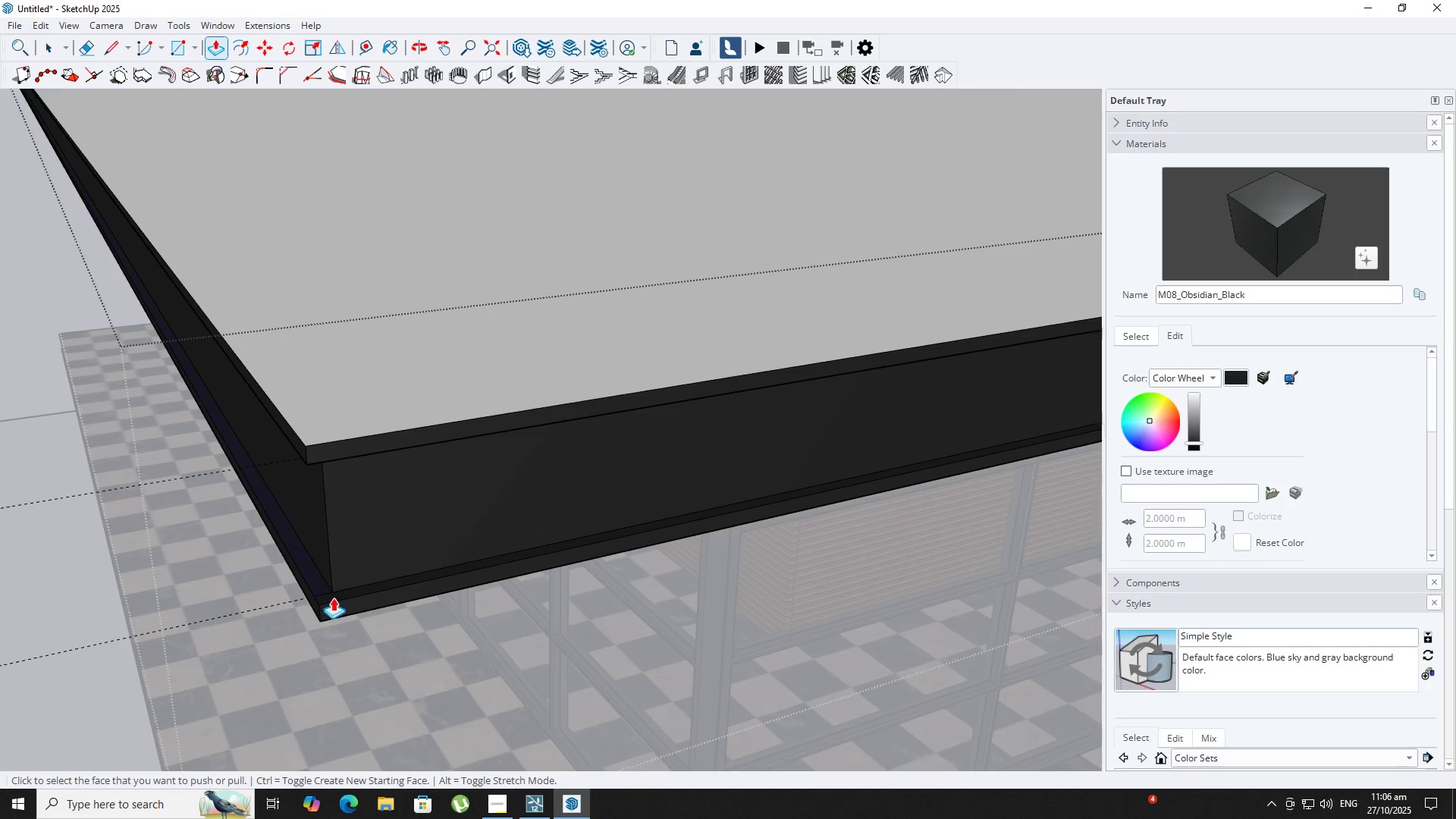 
scroll: coordinate [429, 626], scroll_direction: down, amount: 16.0
 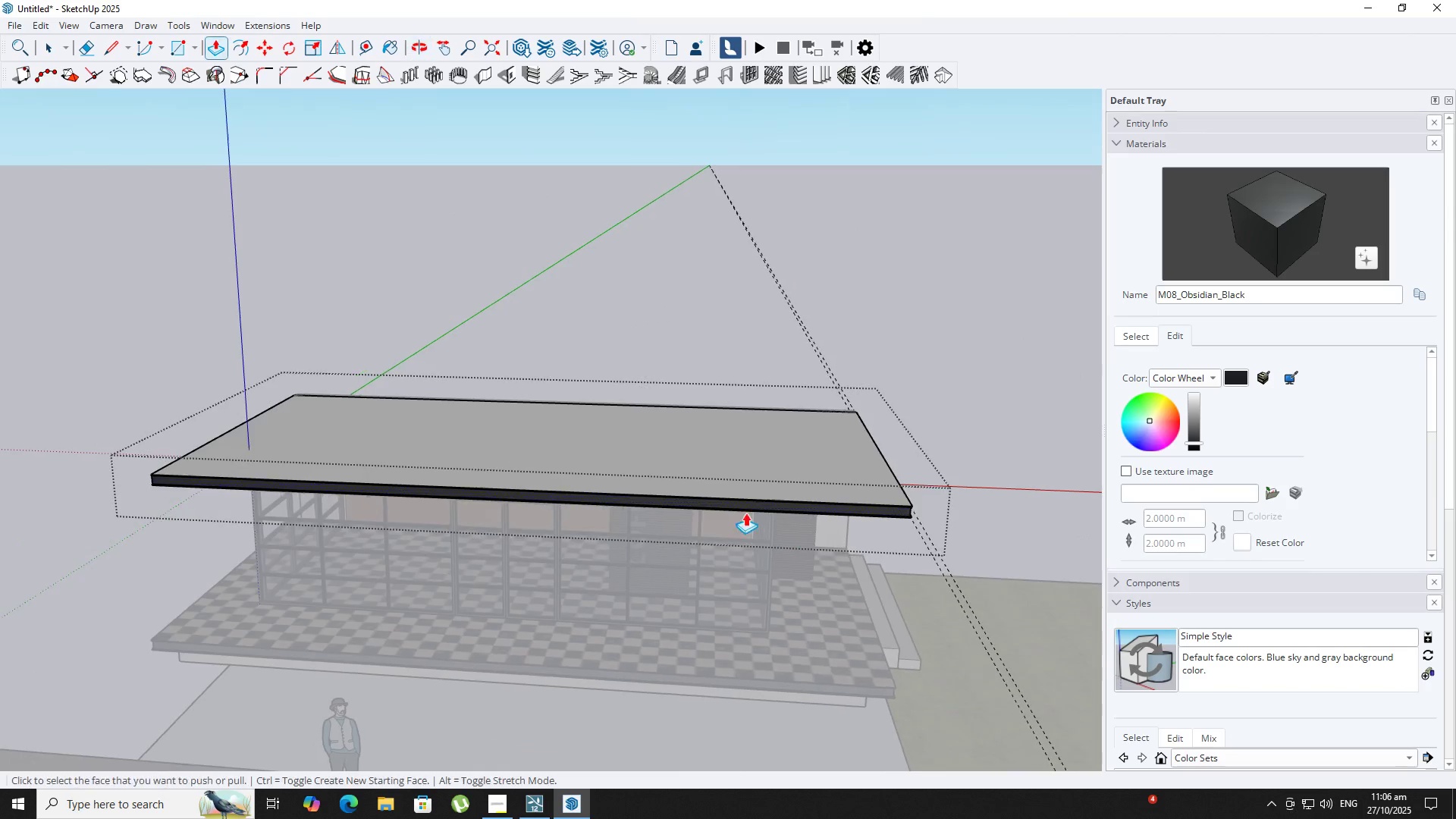 
scroll: coordinate [312, 476], scroll_direction: up, amount: 19.0
 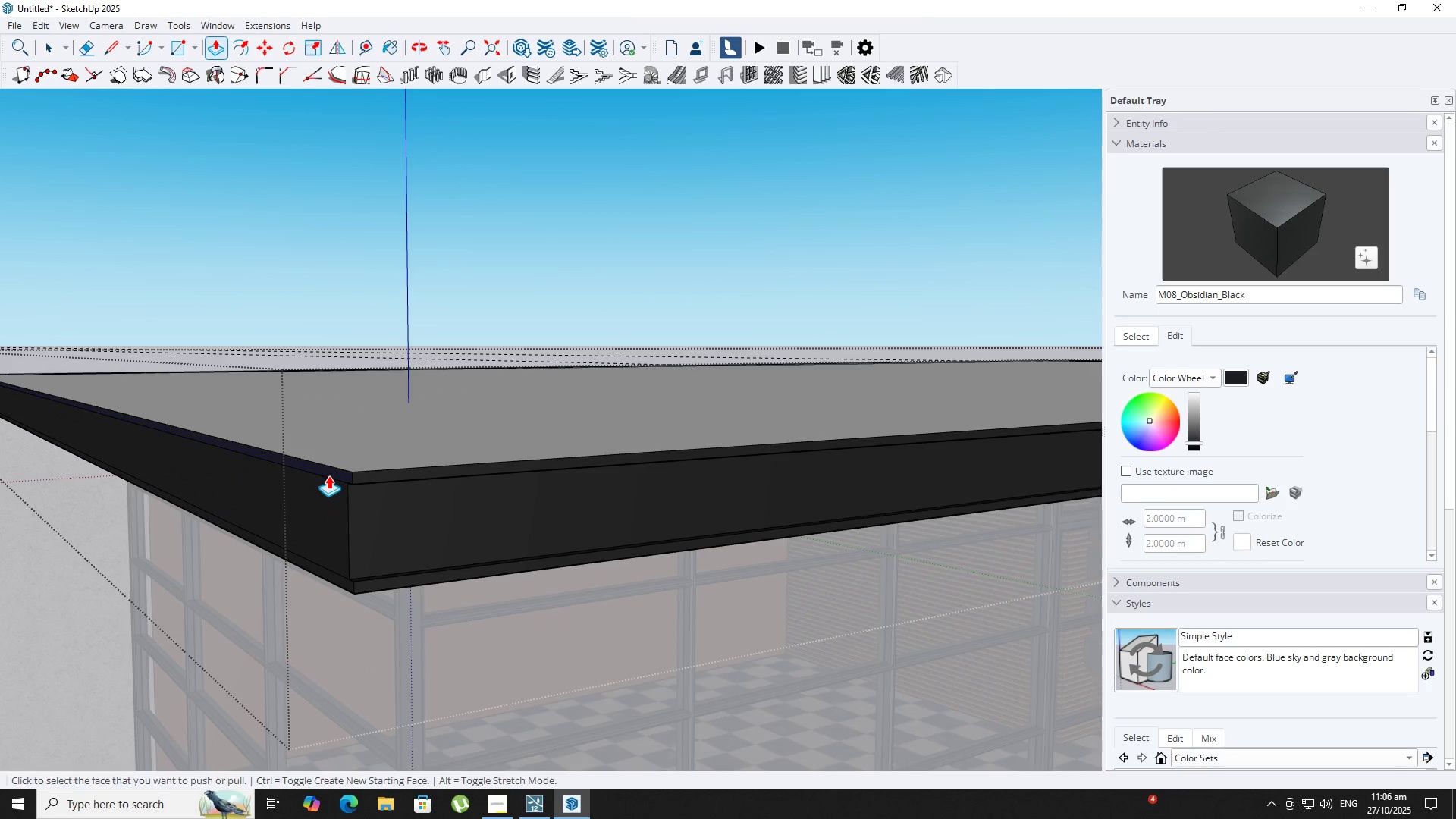 
double_click([328, 475])
 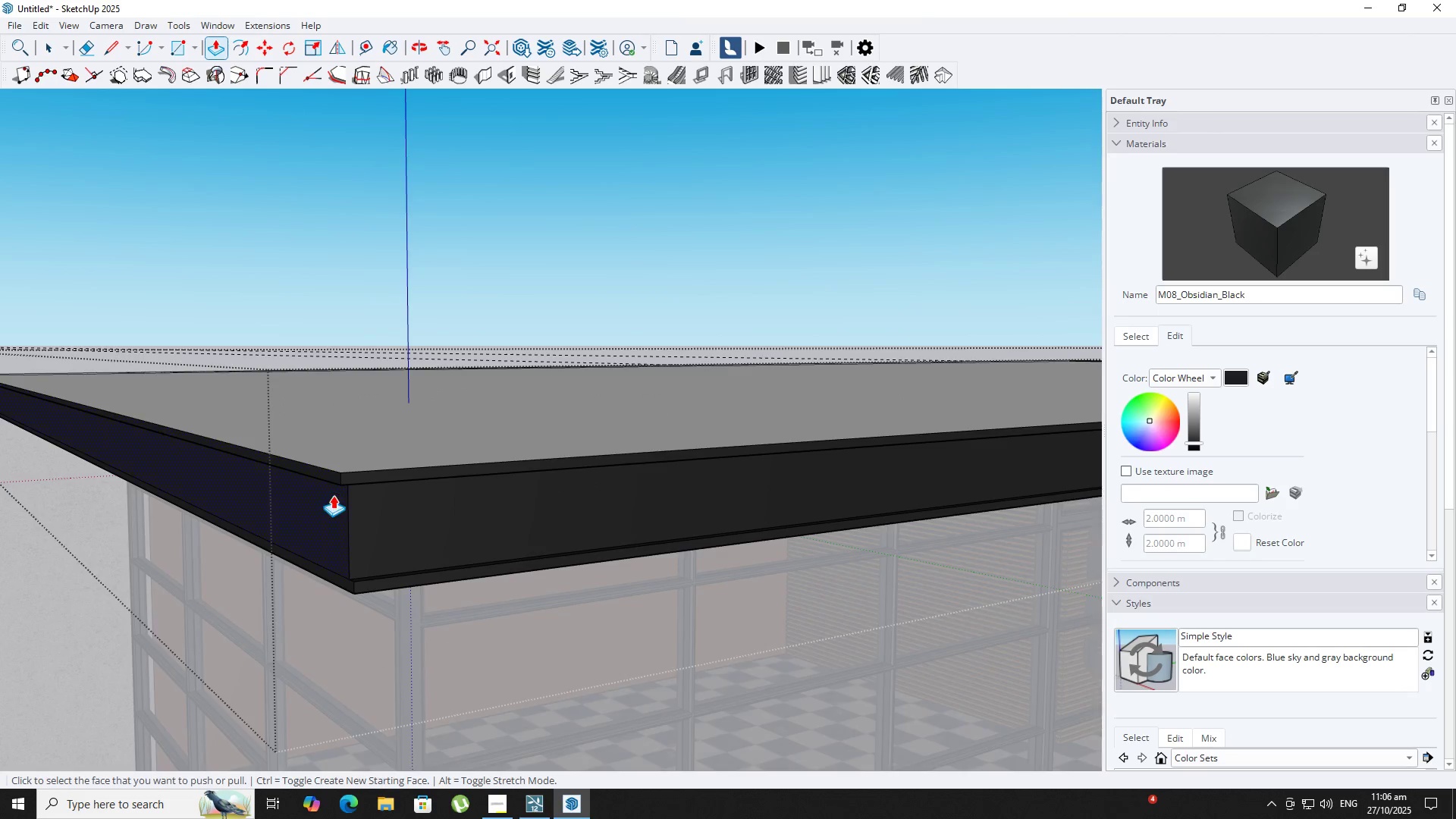 
scroll: coordinate [357, 602], scroll_direction: up, amount: 6.0
 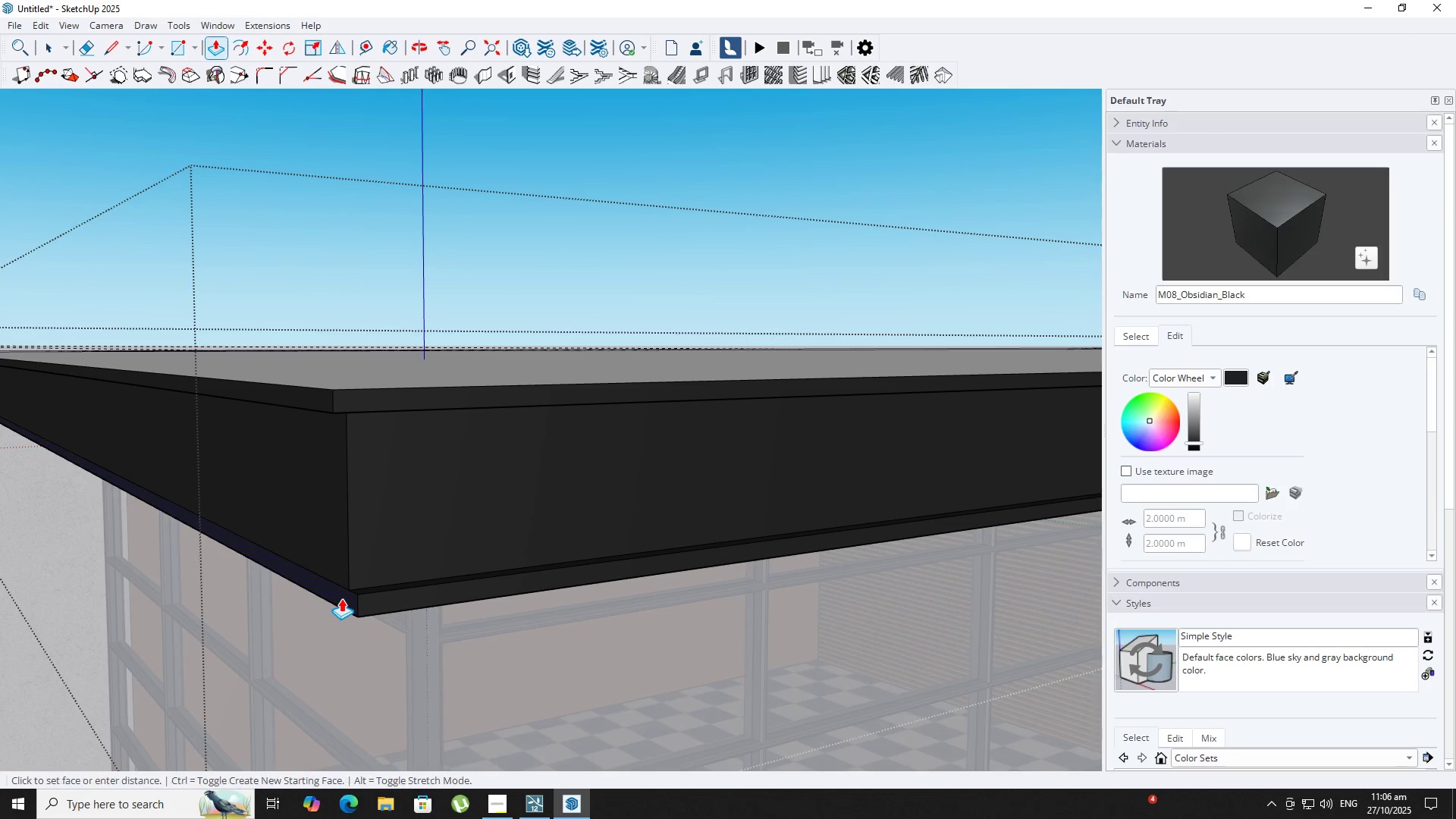 
double_click([341, 598])
 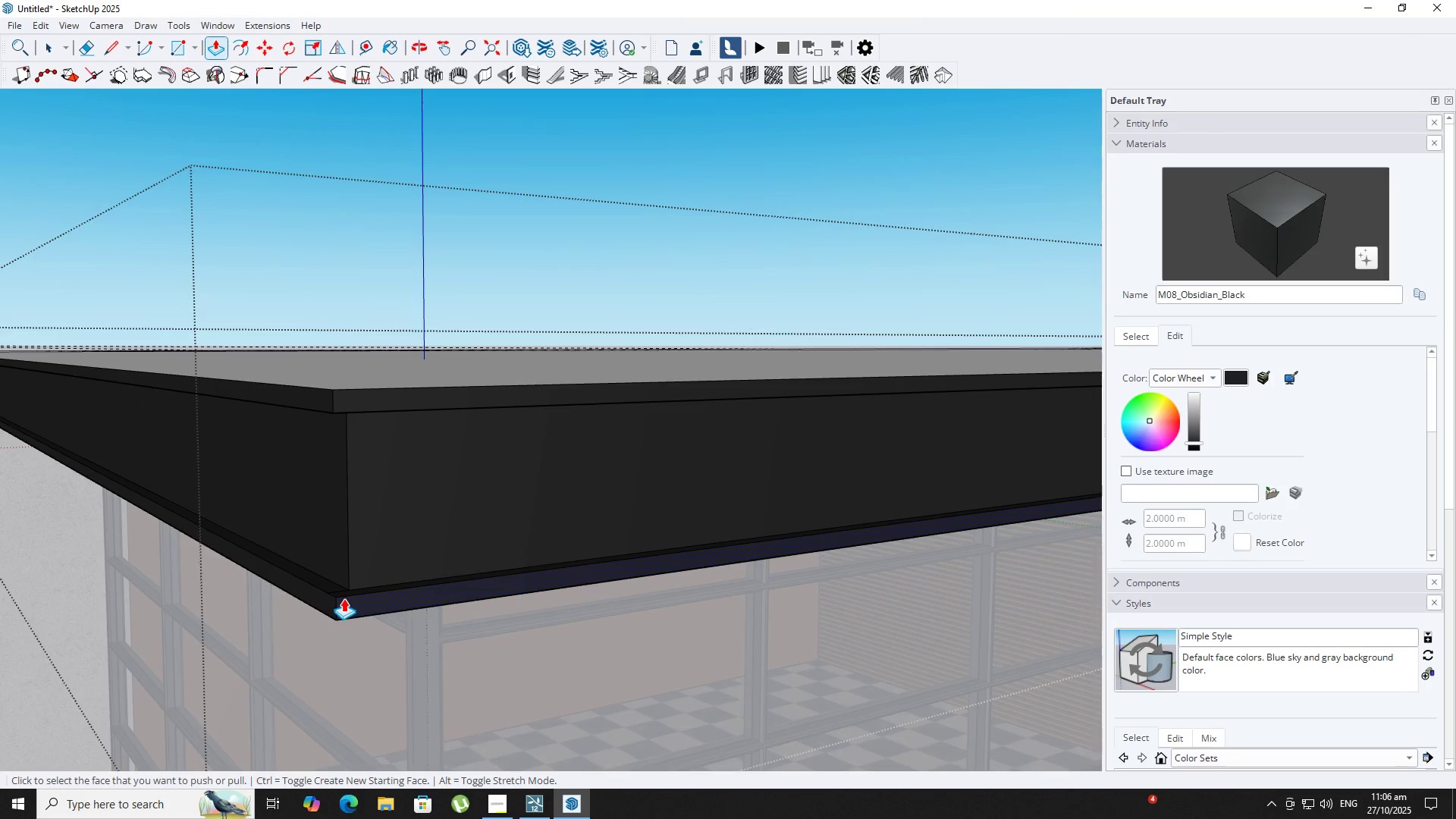 
scroll: coordinate [185, 565], scroll_direction: down, amount: 24.0
 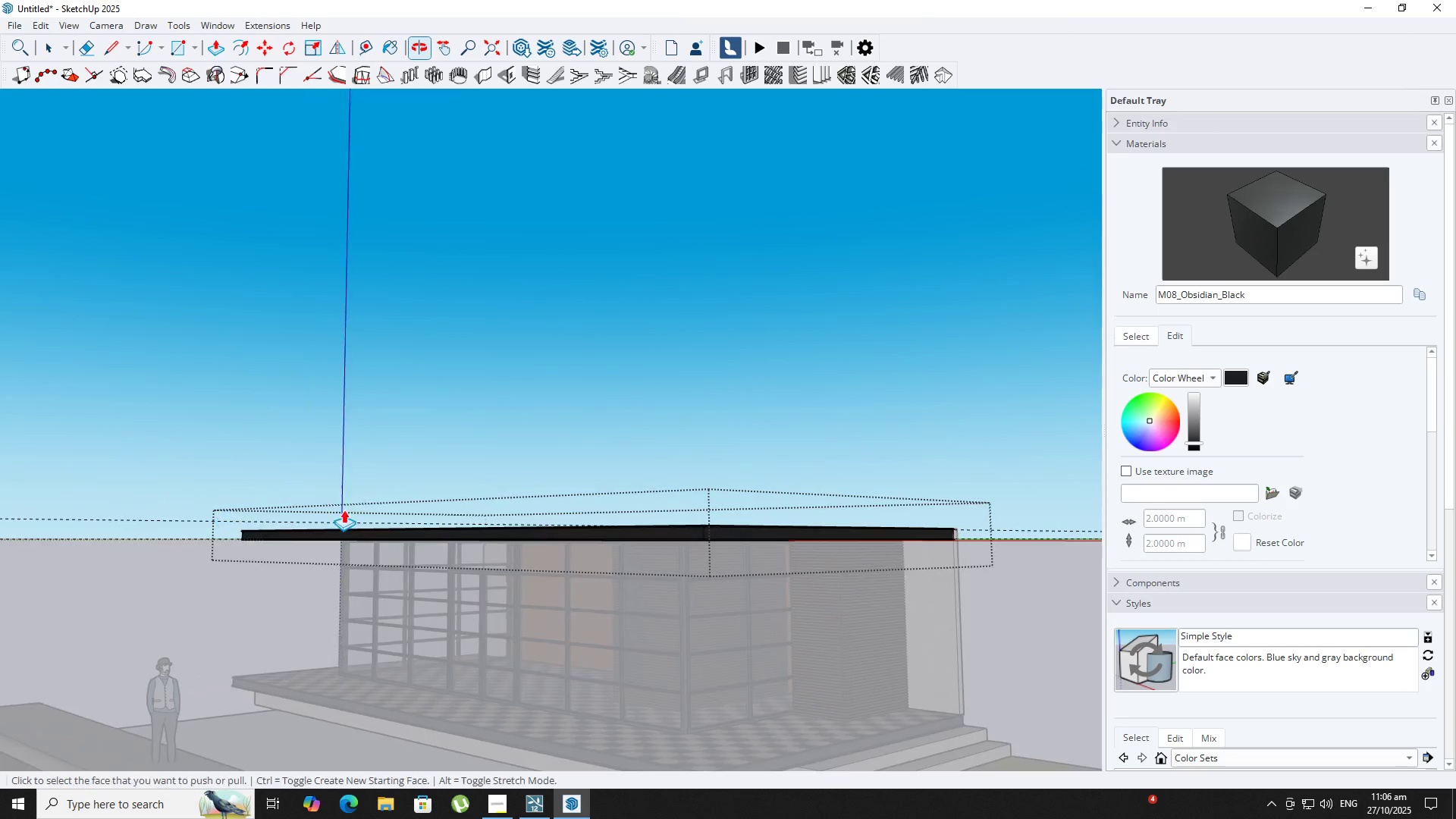 
key(Space)
 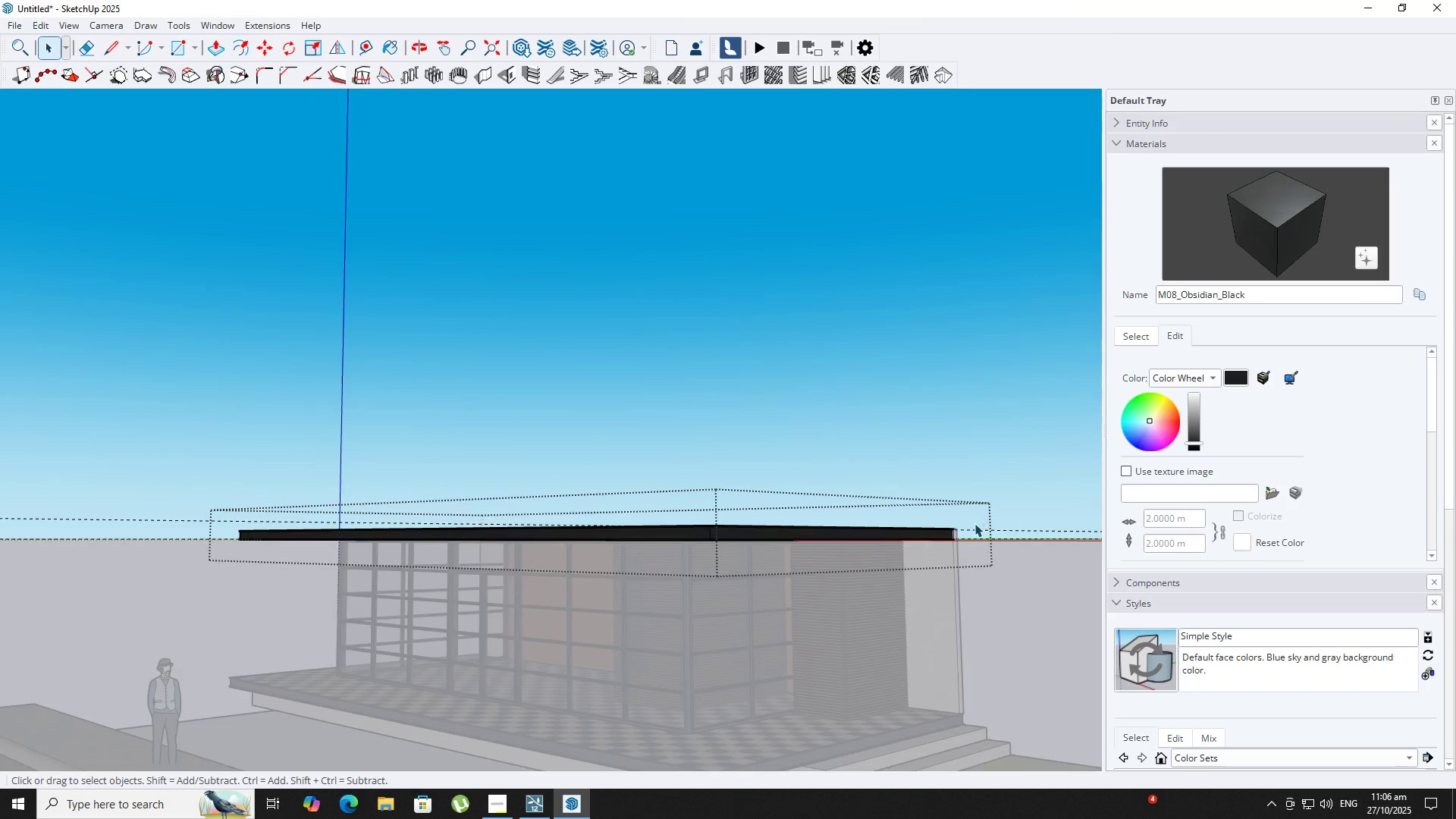 
key(Escape)
 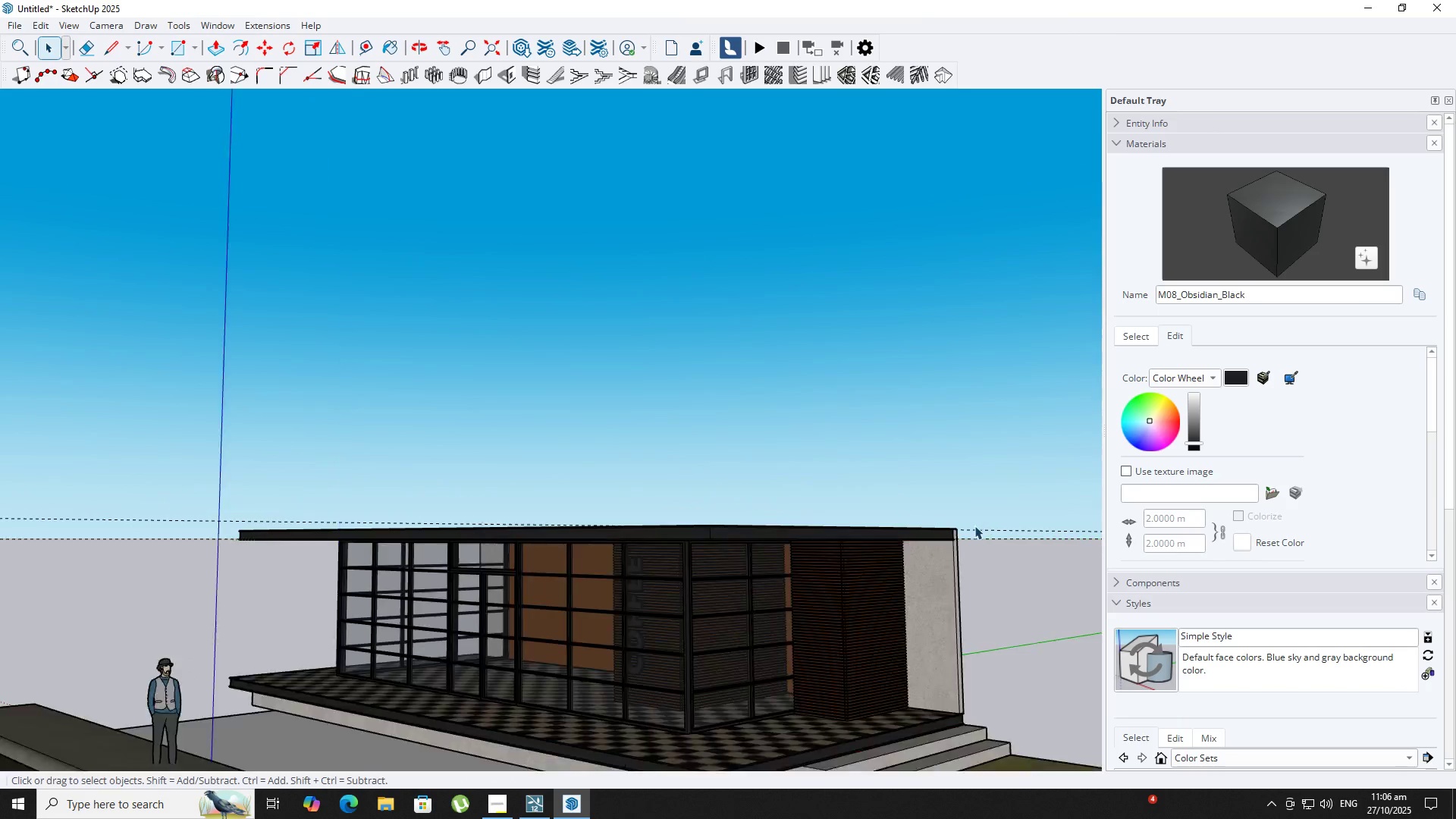 
scroll: coordinate [898, 561], scroll_direction: up, amount: 13.0
 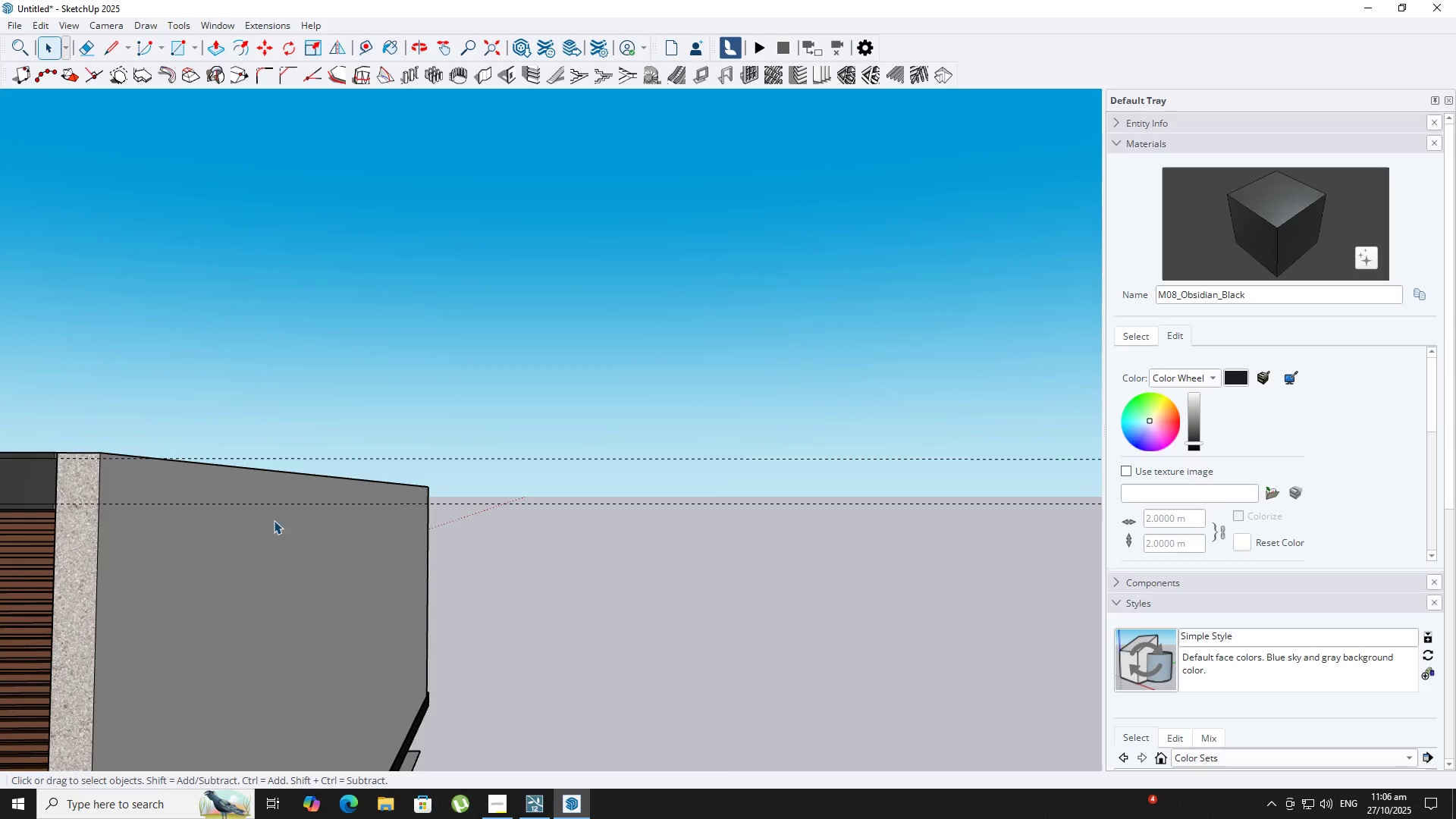 
hold_key(key=ShiftLeft, duration=0.78)
 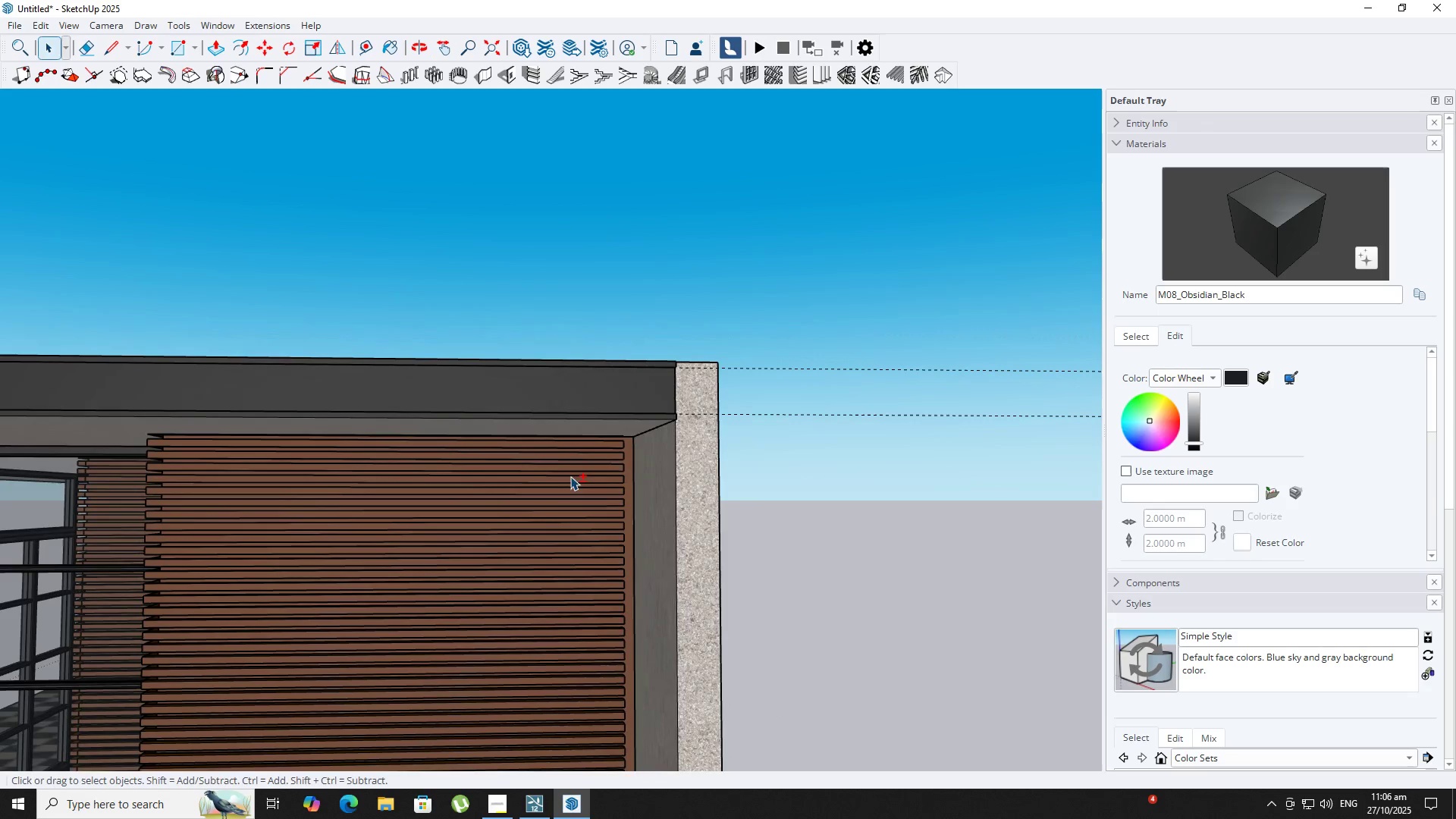 
key(Space)
 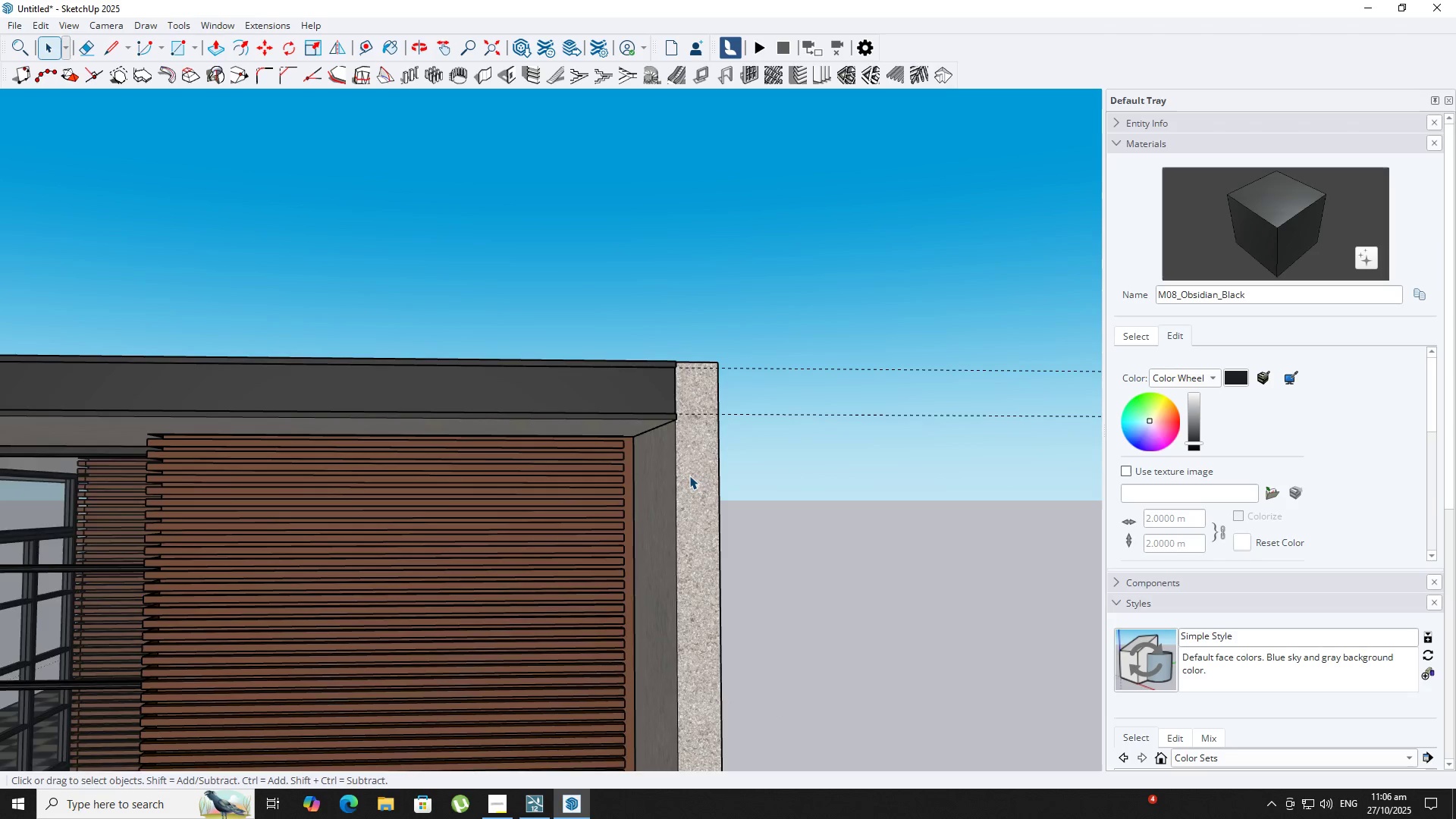 
double_click([689, 475])
 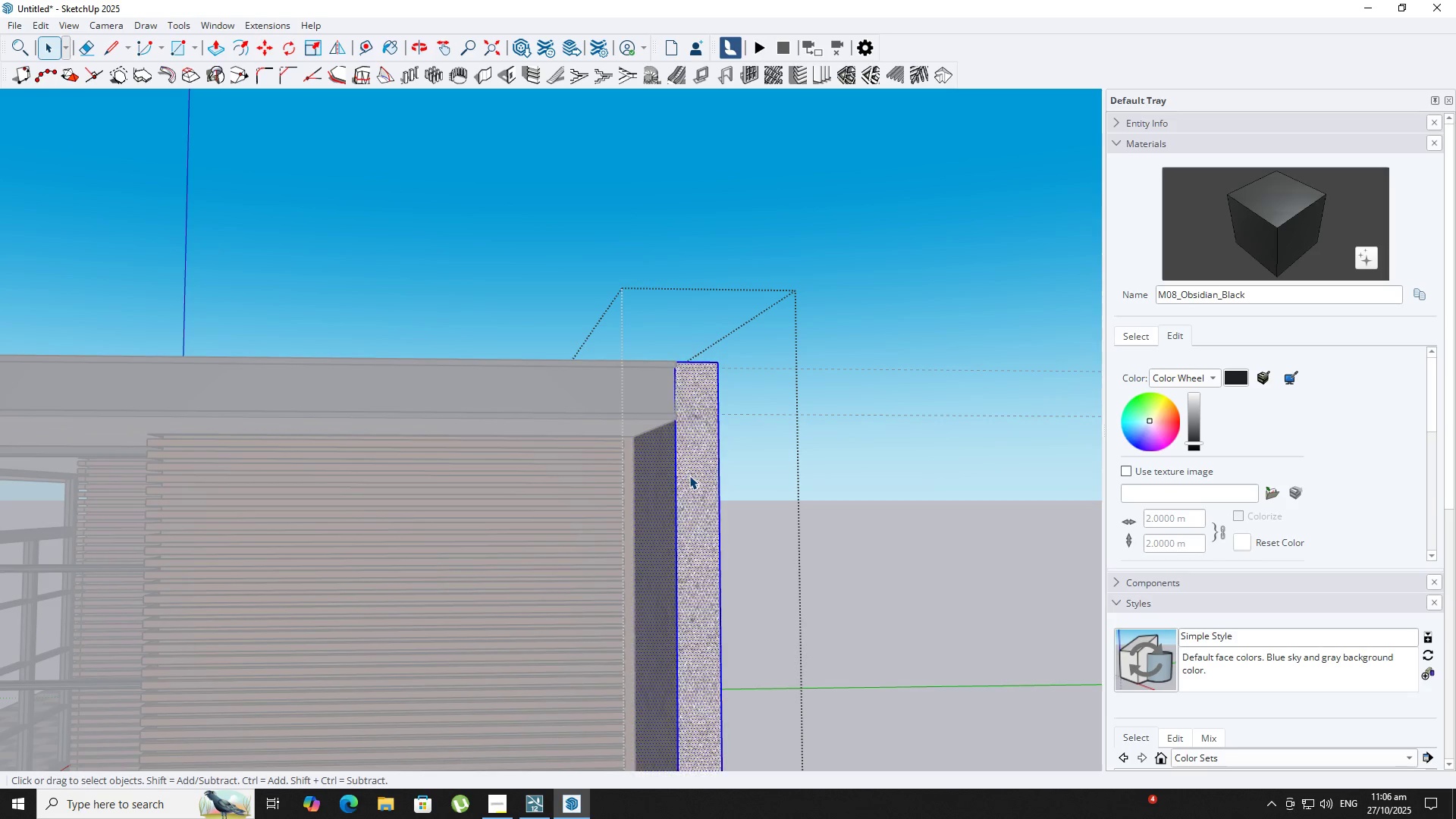 
triple_click([689, 475])
 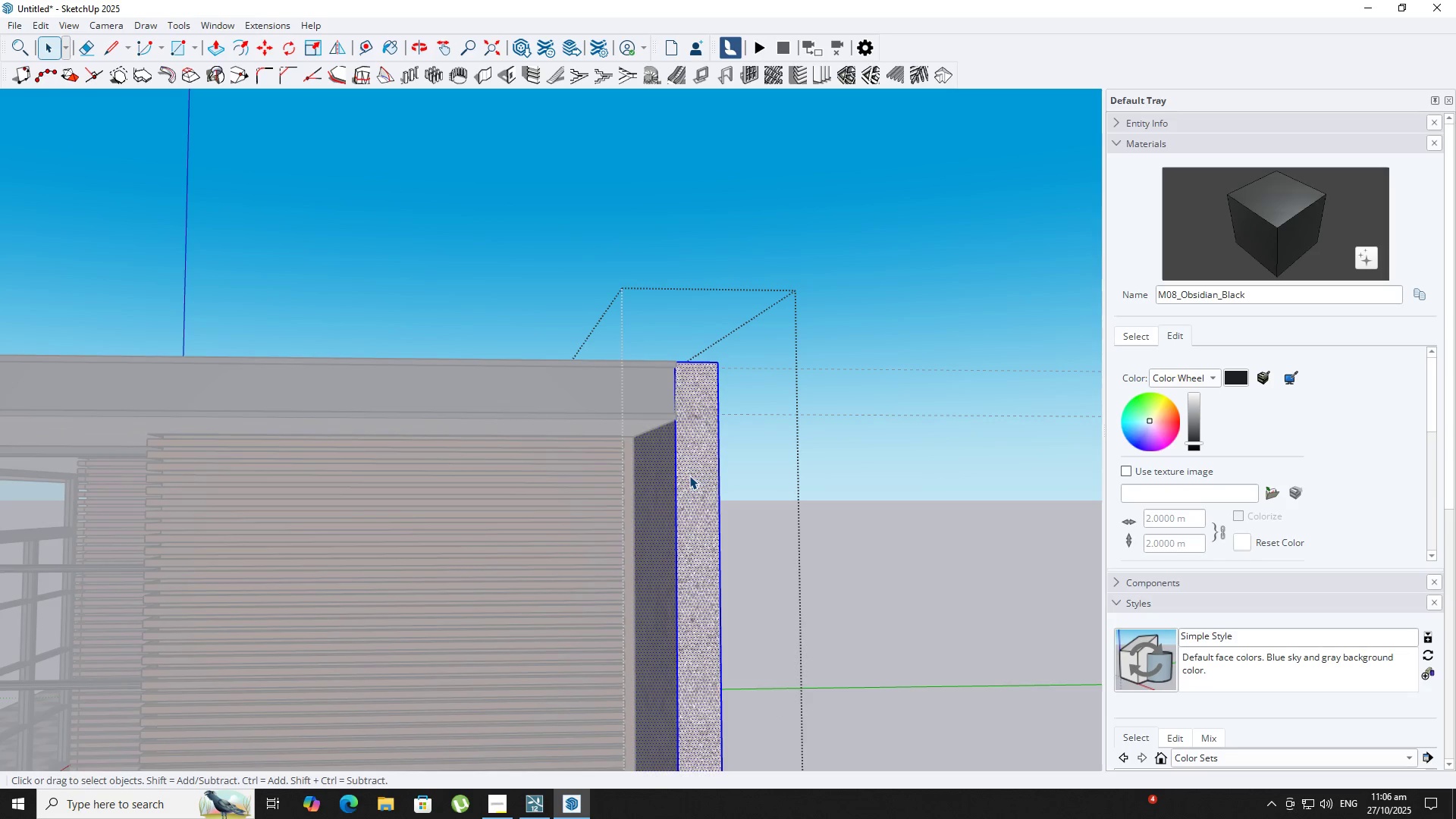 
triple_click([689, 475])
 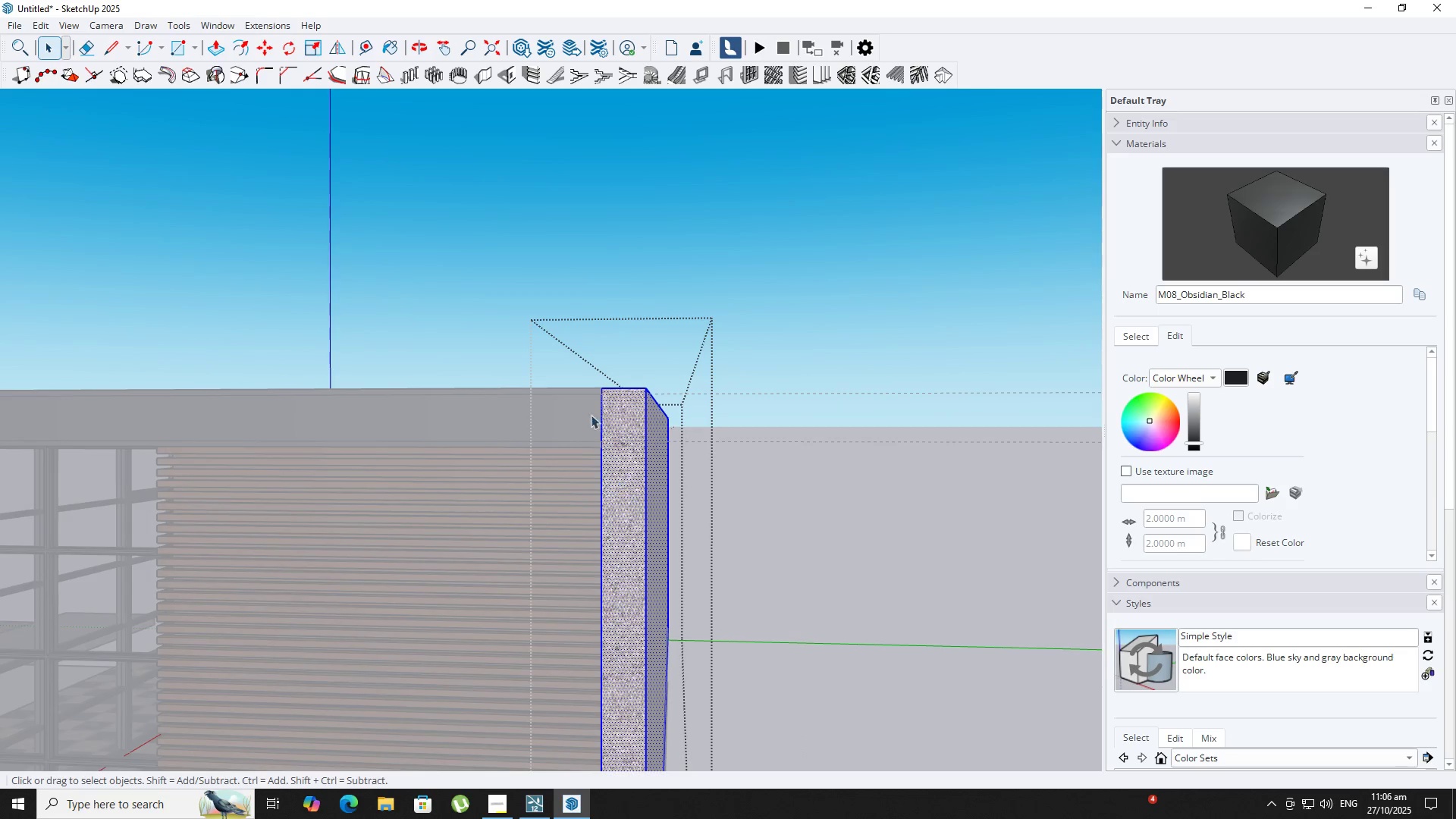 
type(NB)
 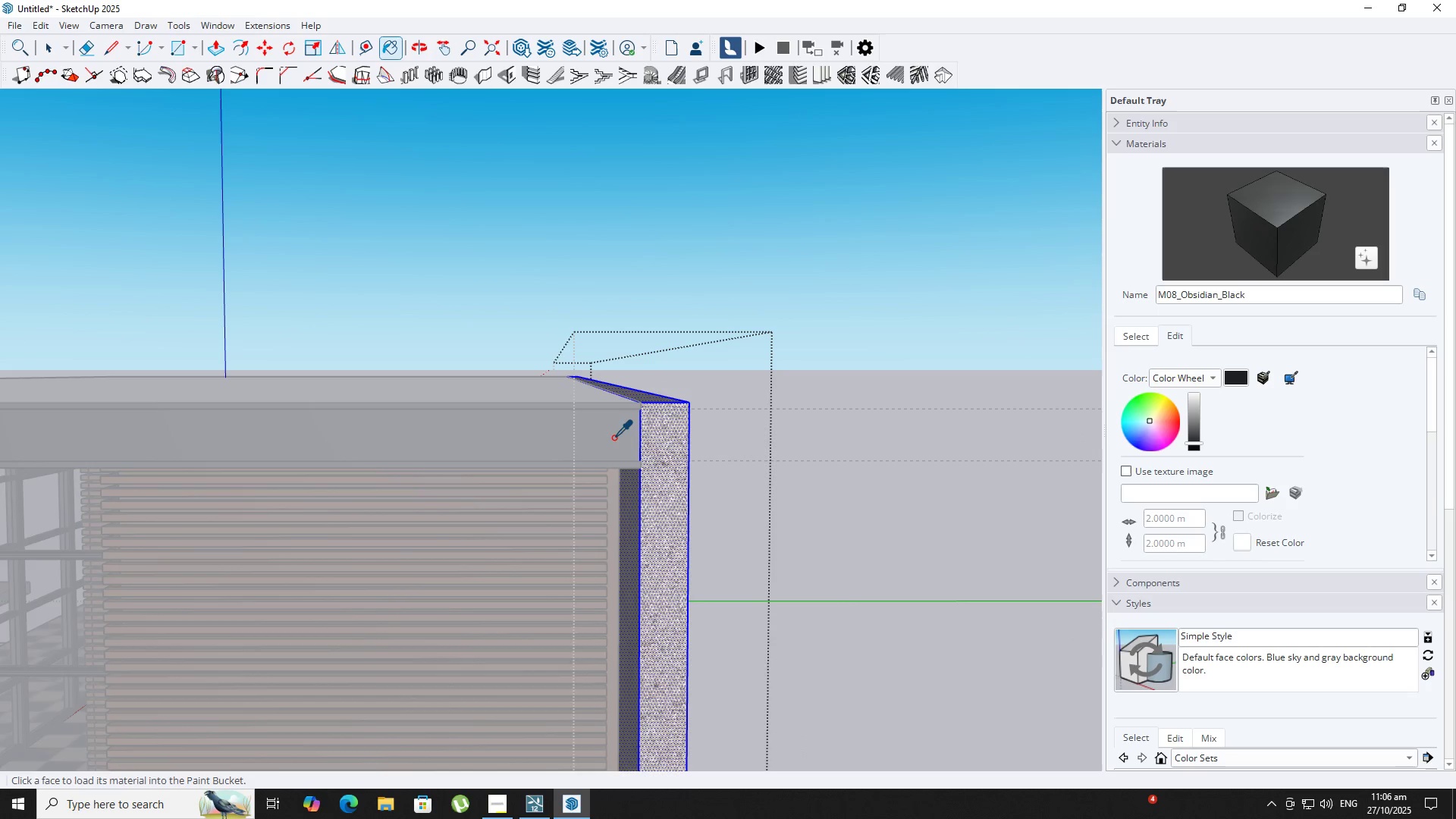 
scroll: coordinate [593, 419], scroll_direction: up, amount: 1.0
 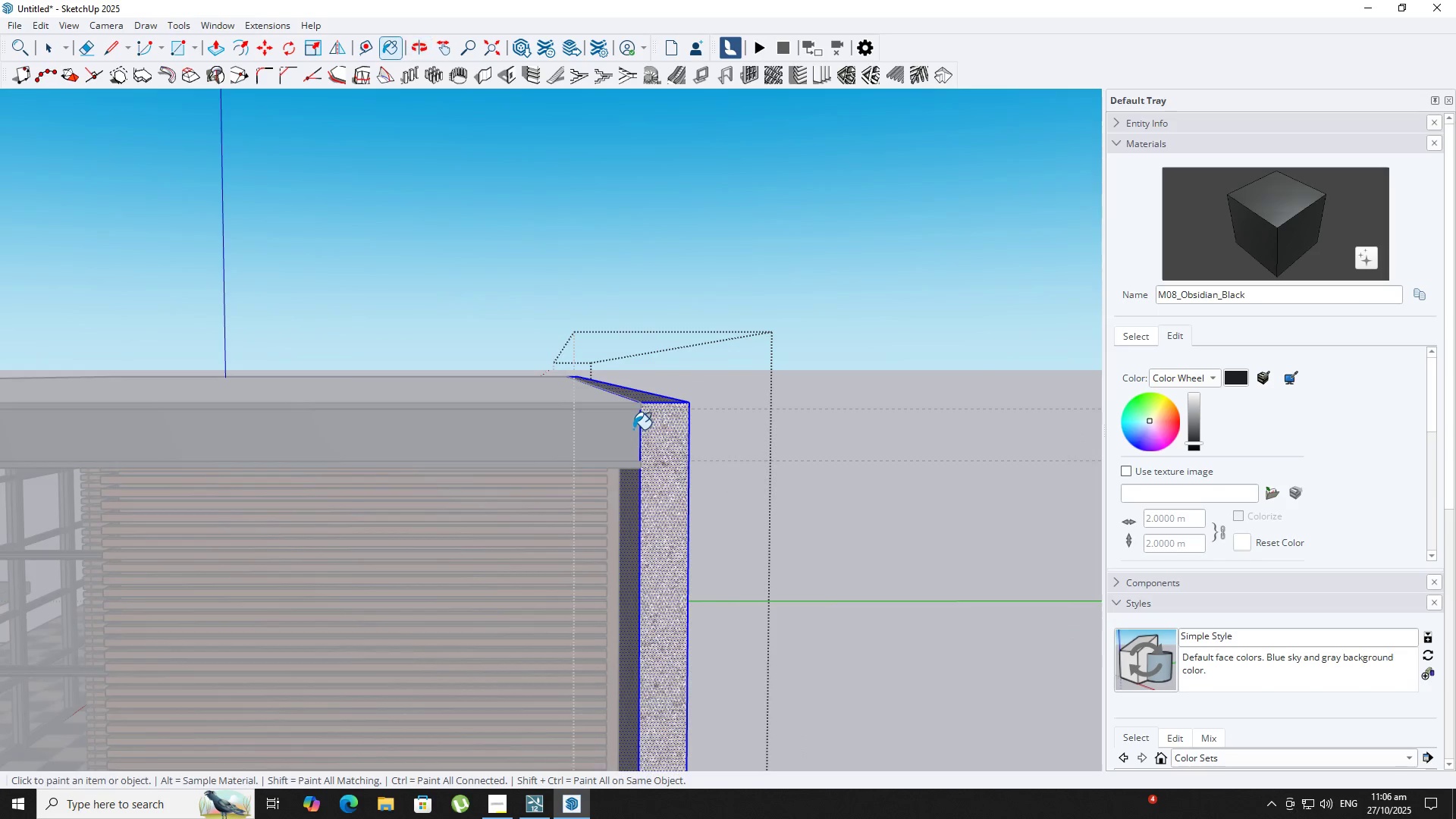 
key(Alt+AltLeft)
 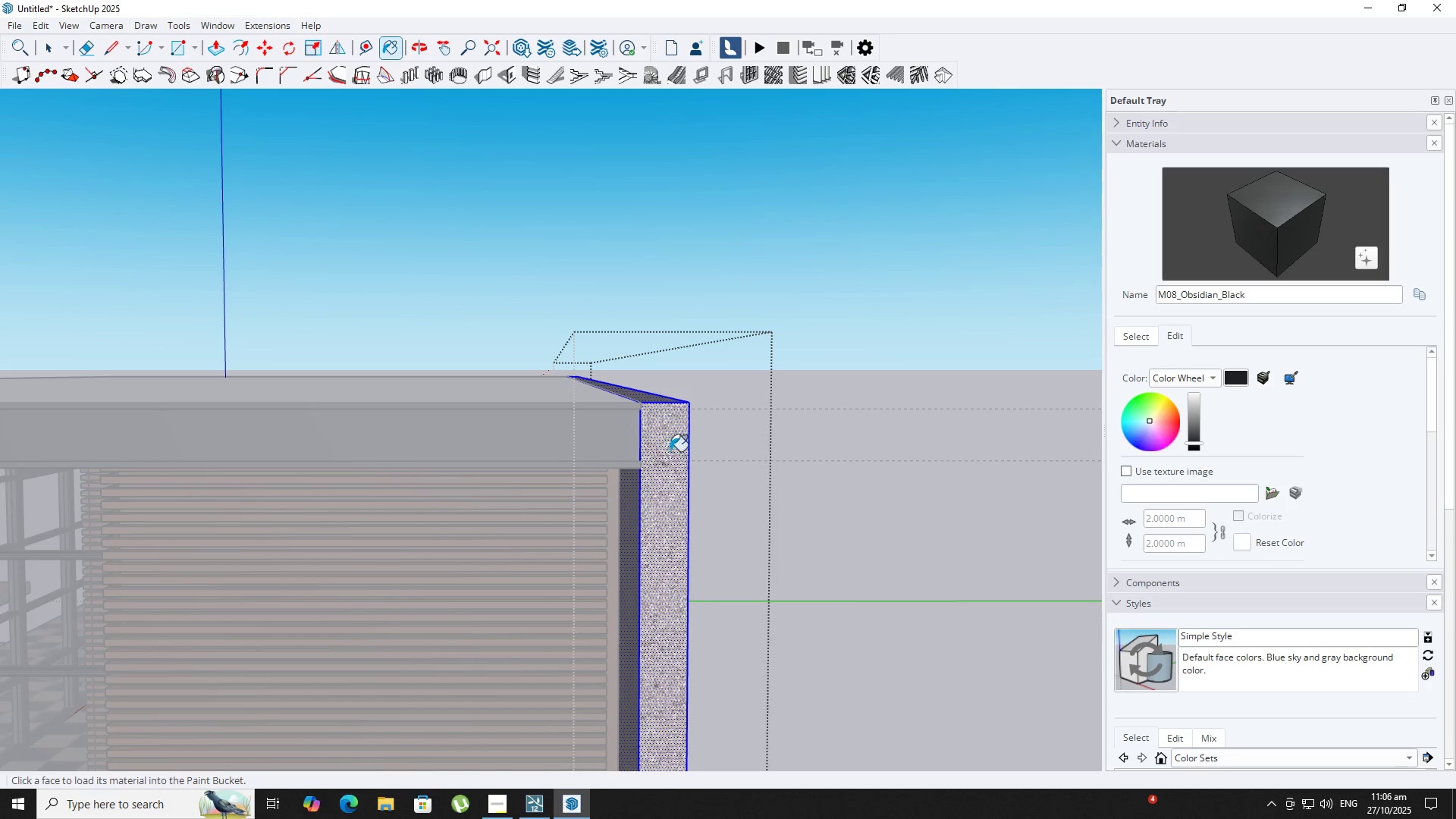 
key(Space)
 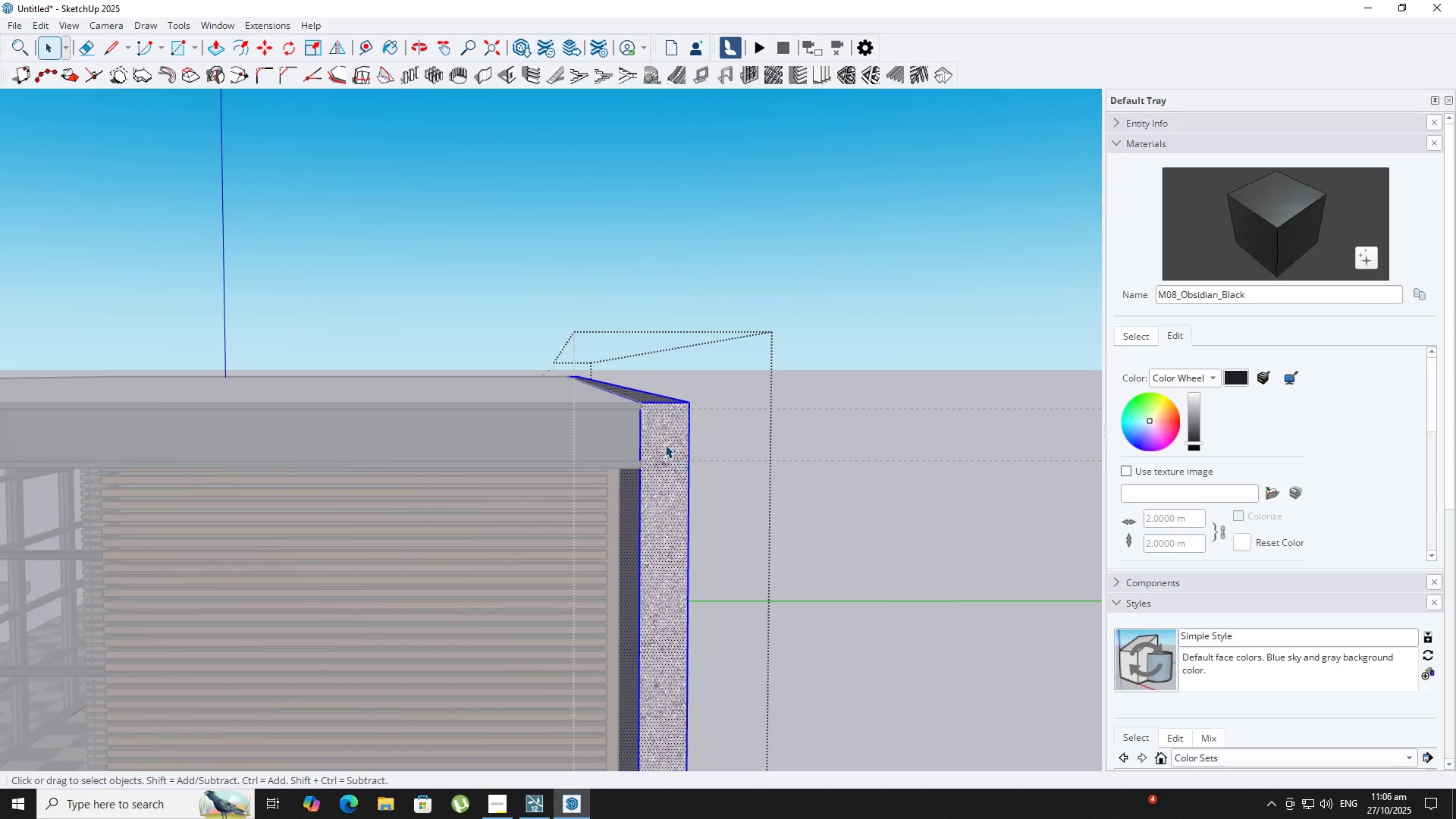 
key(B)
 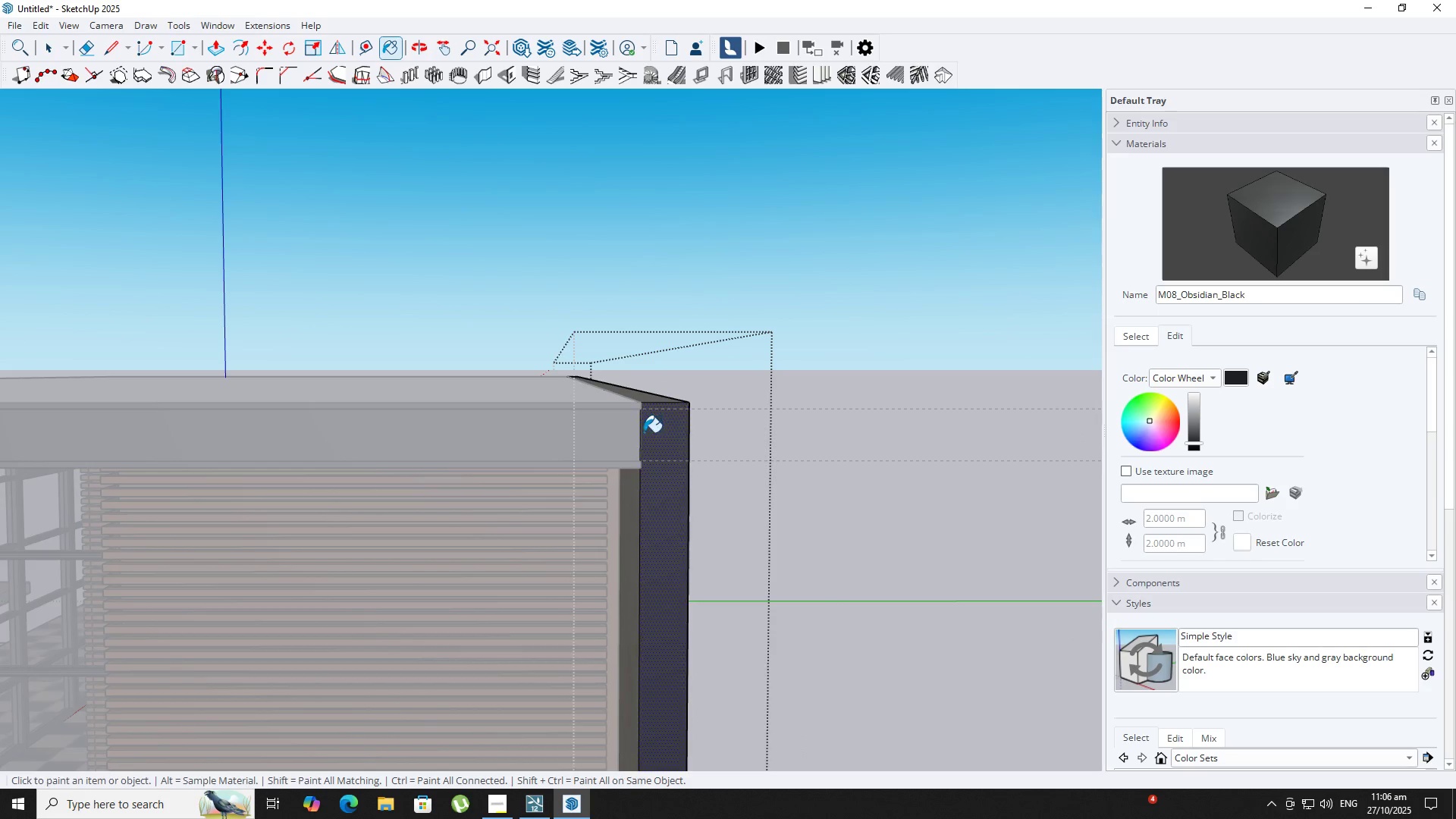 
scroll: coordinate [651, 438], scroll_direction: up, amount: 5.0
 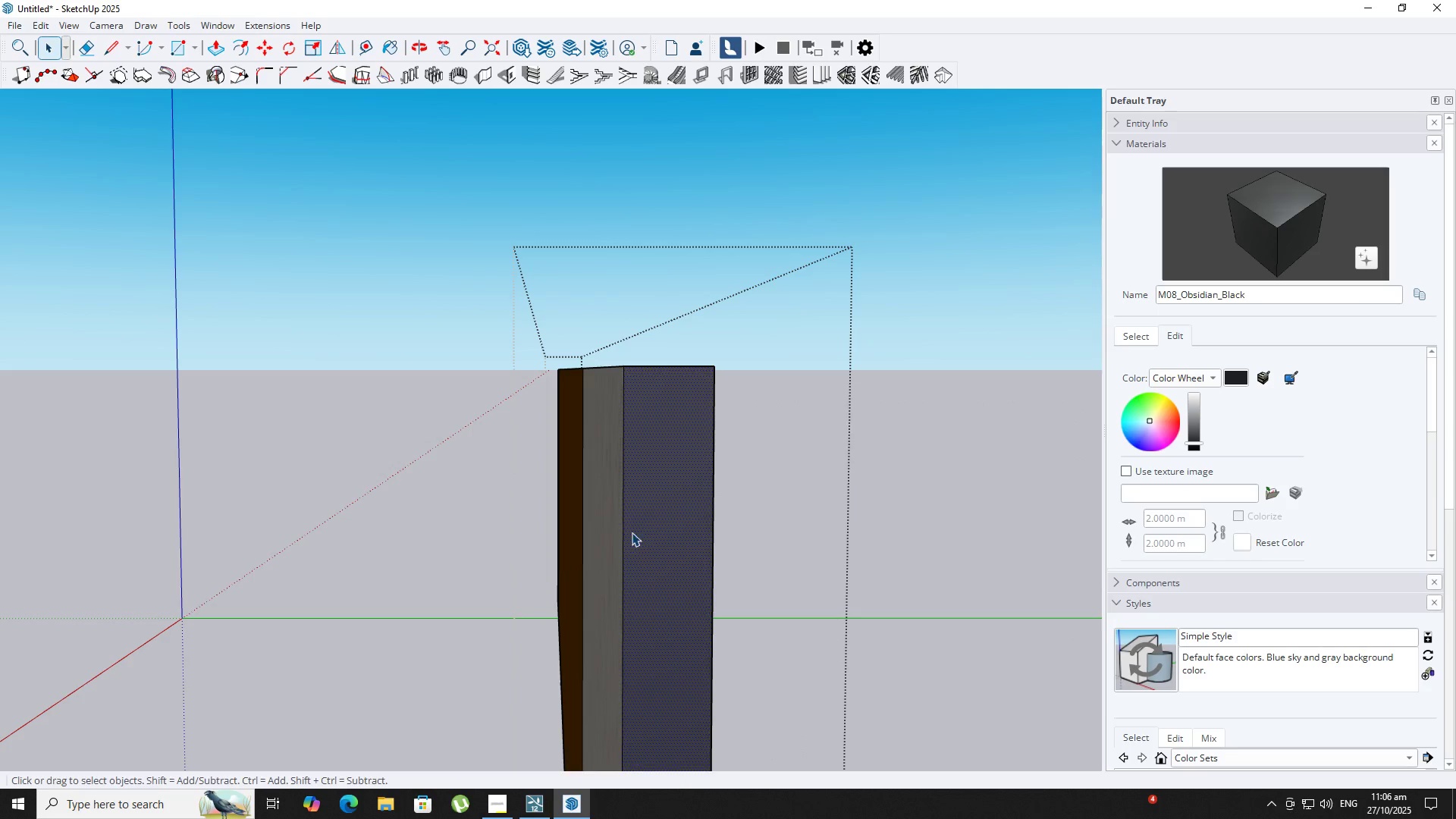 
key(Space)
 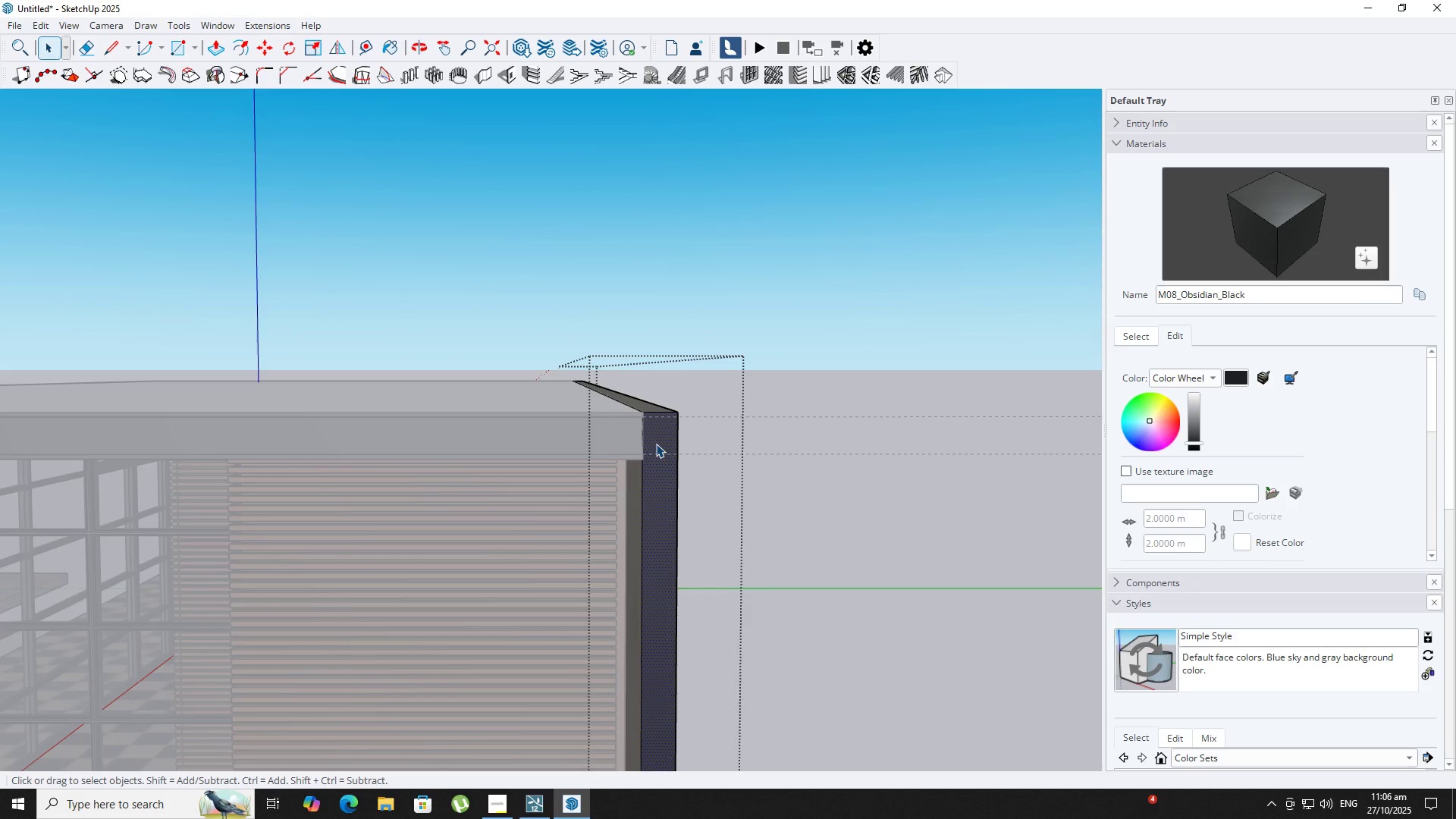 
left_click([656, 444])
 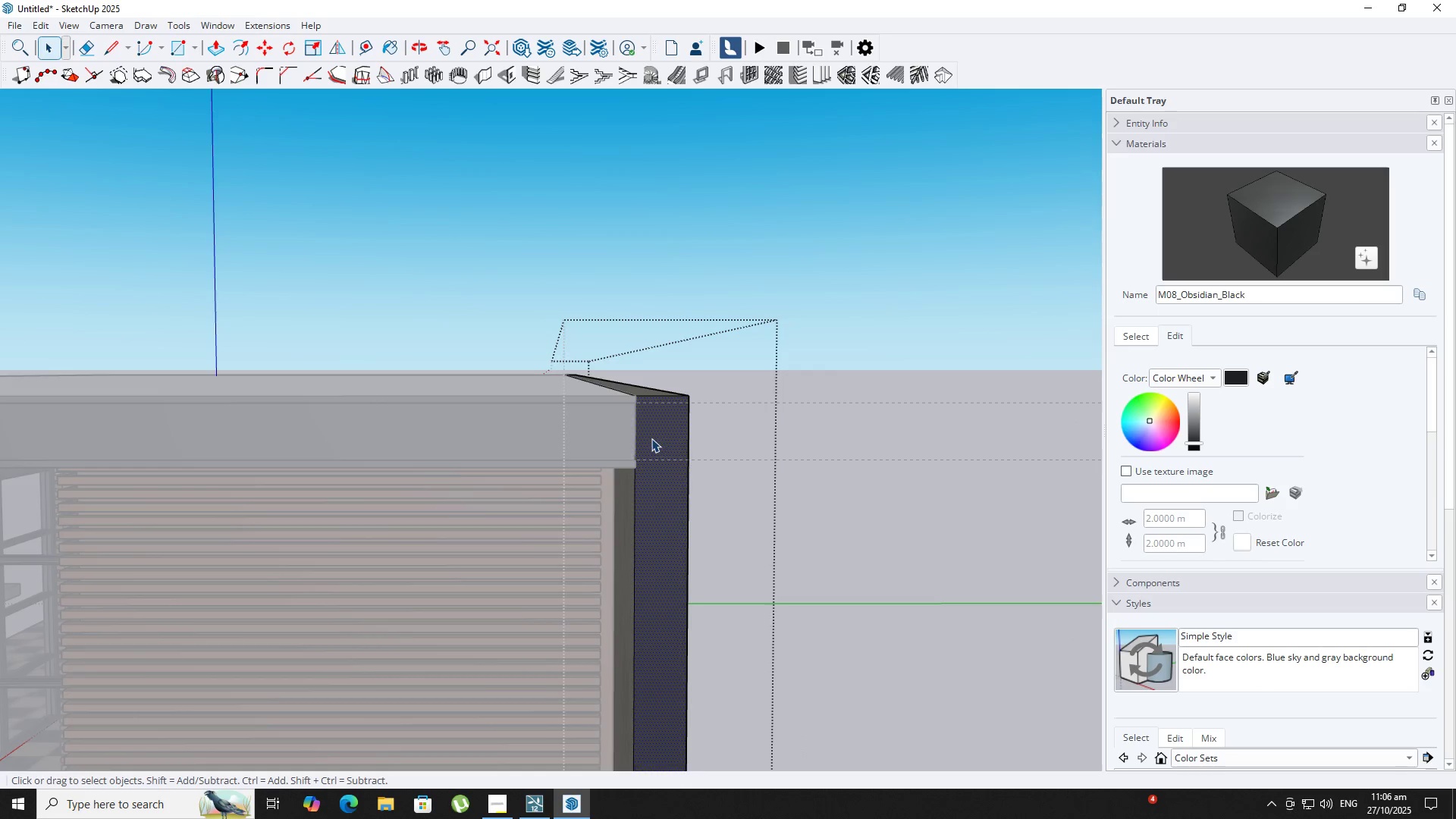 
key(Backquote)
 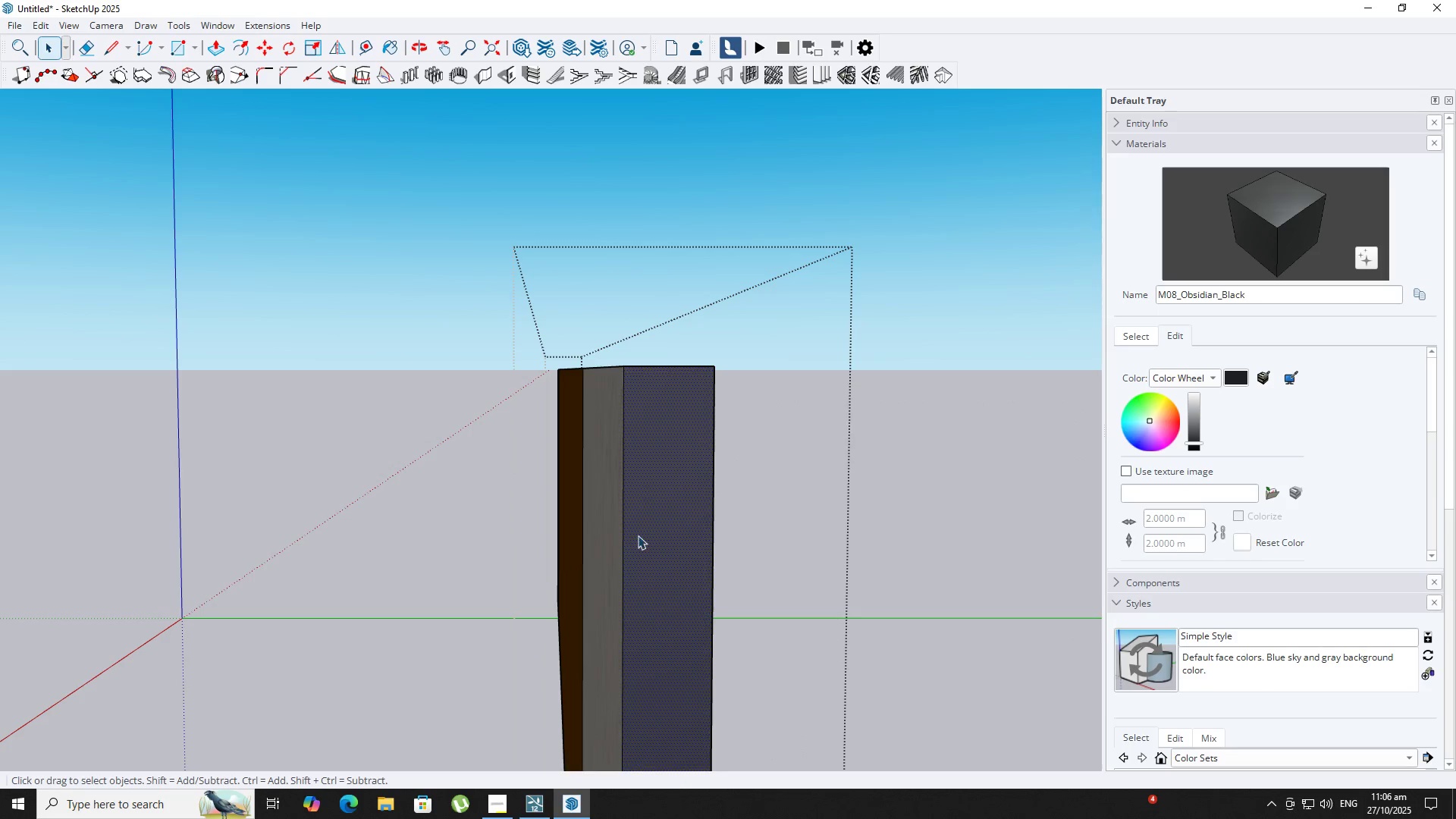 
key(T)
 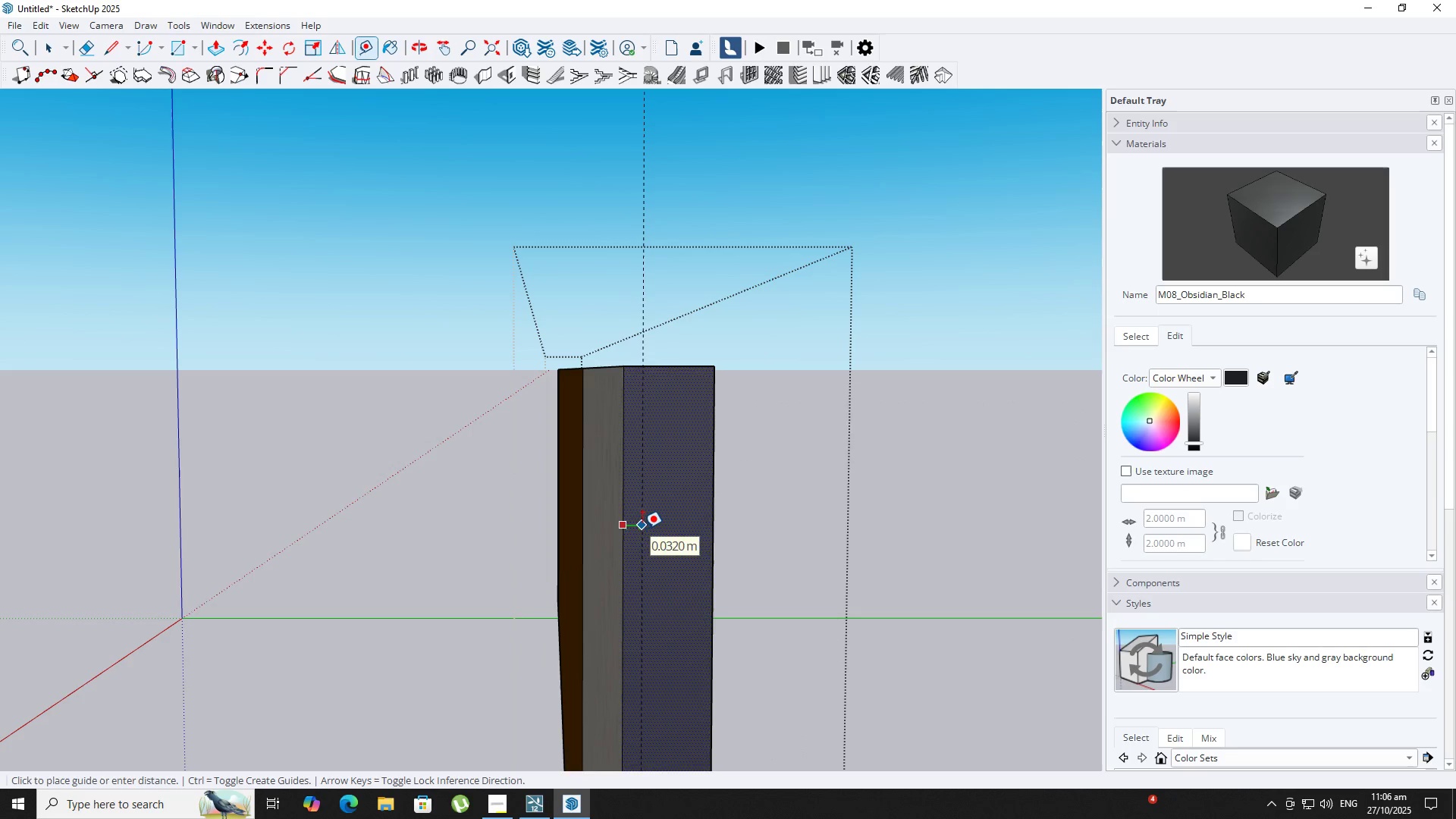 
key(NumpadDecimal)
 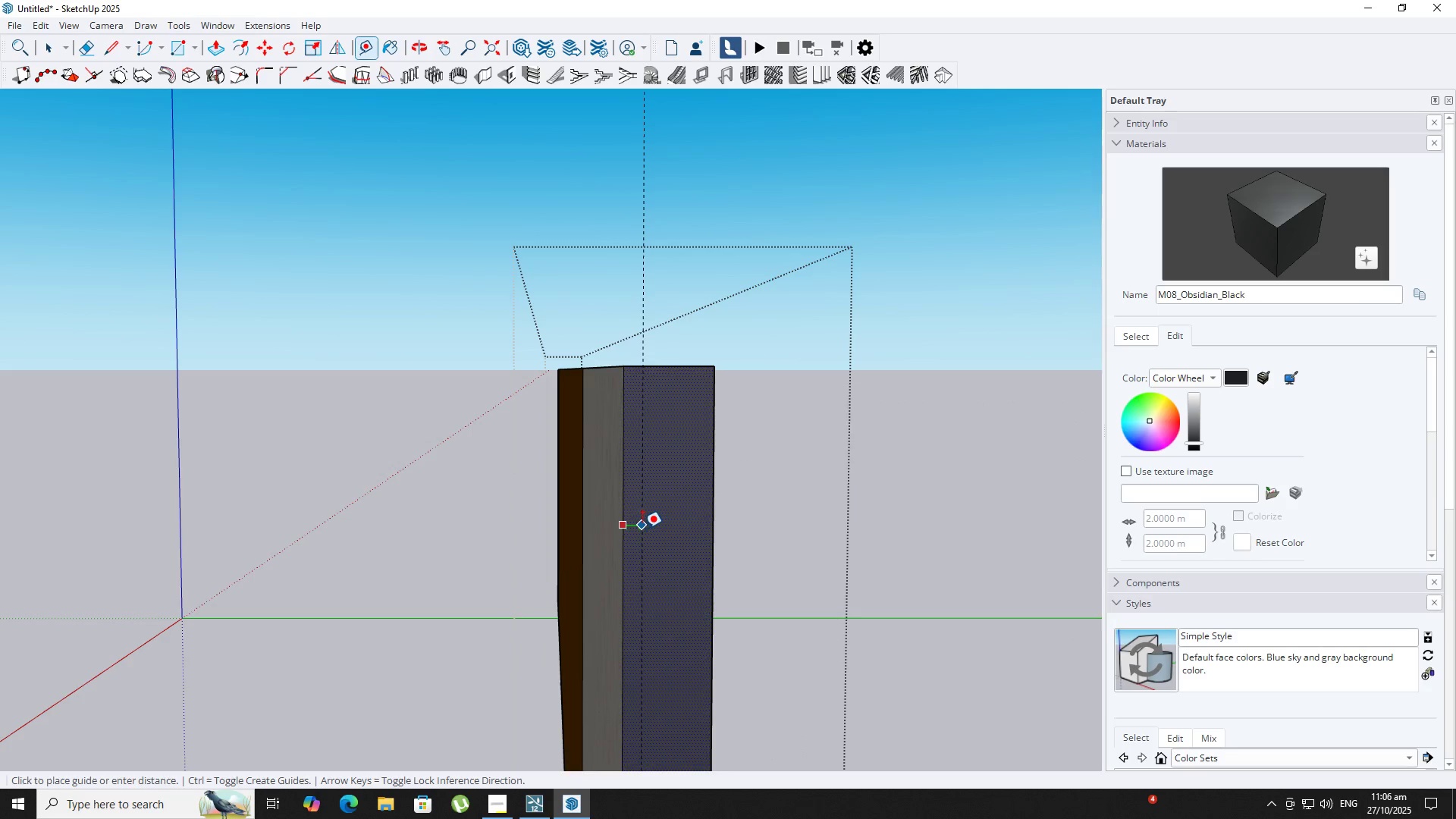 
key(Numpad0)
 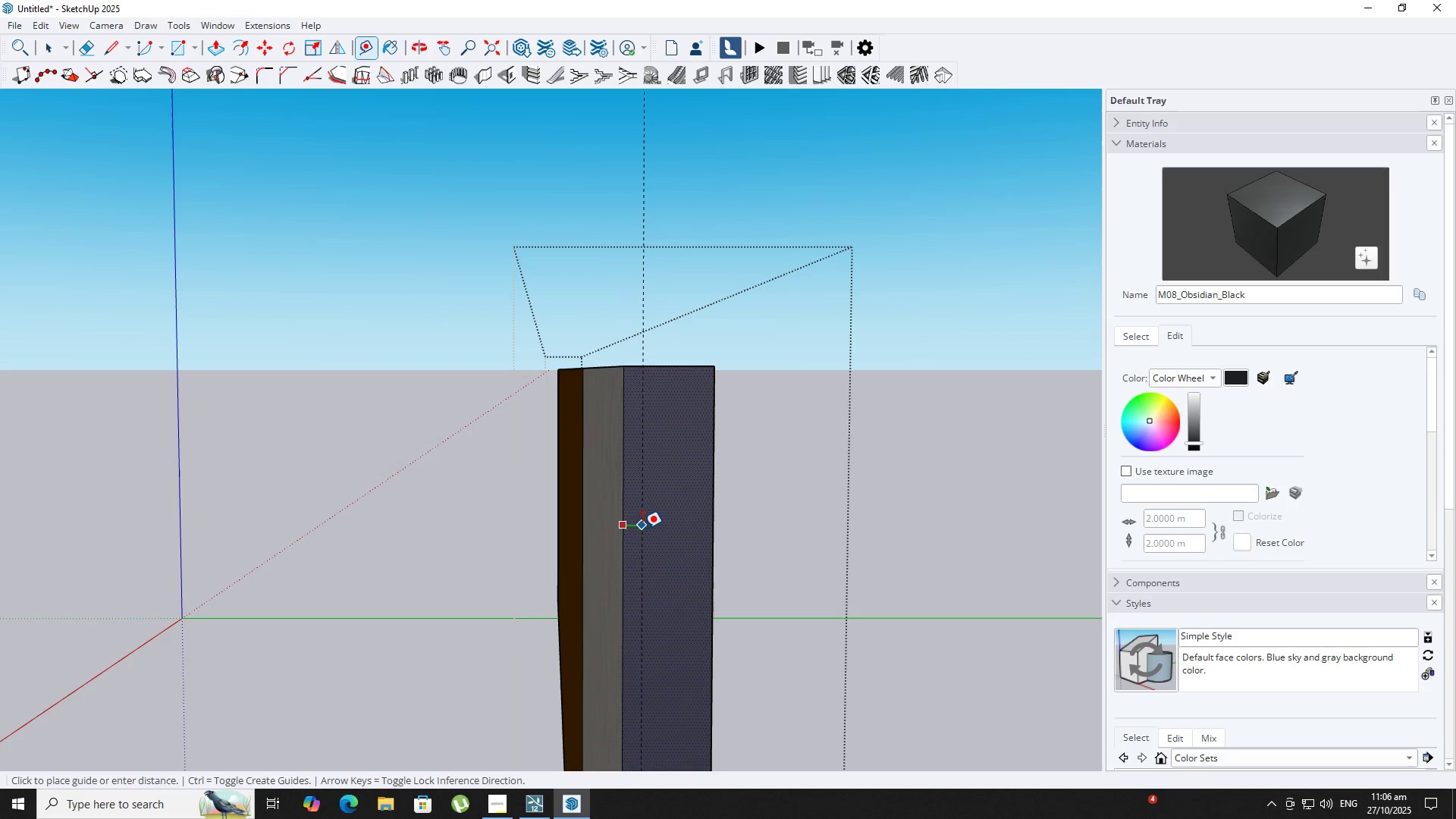 
key(Numpad2)
 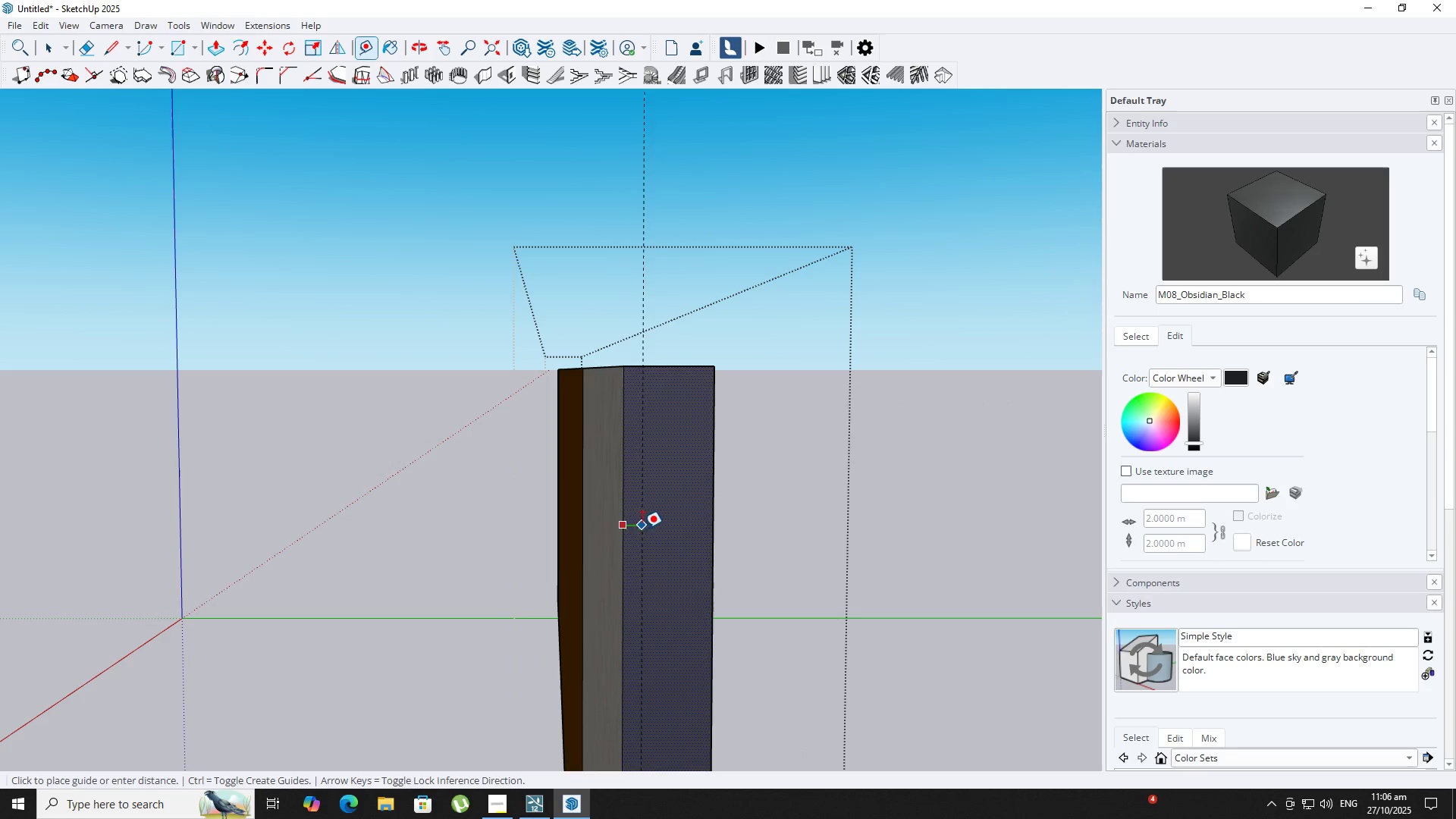 
key(NumpadEnter)
 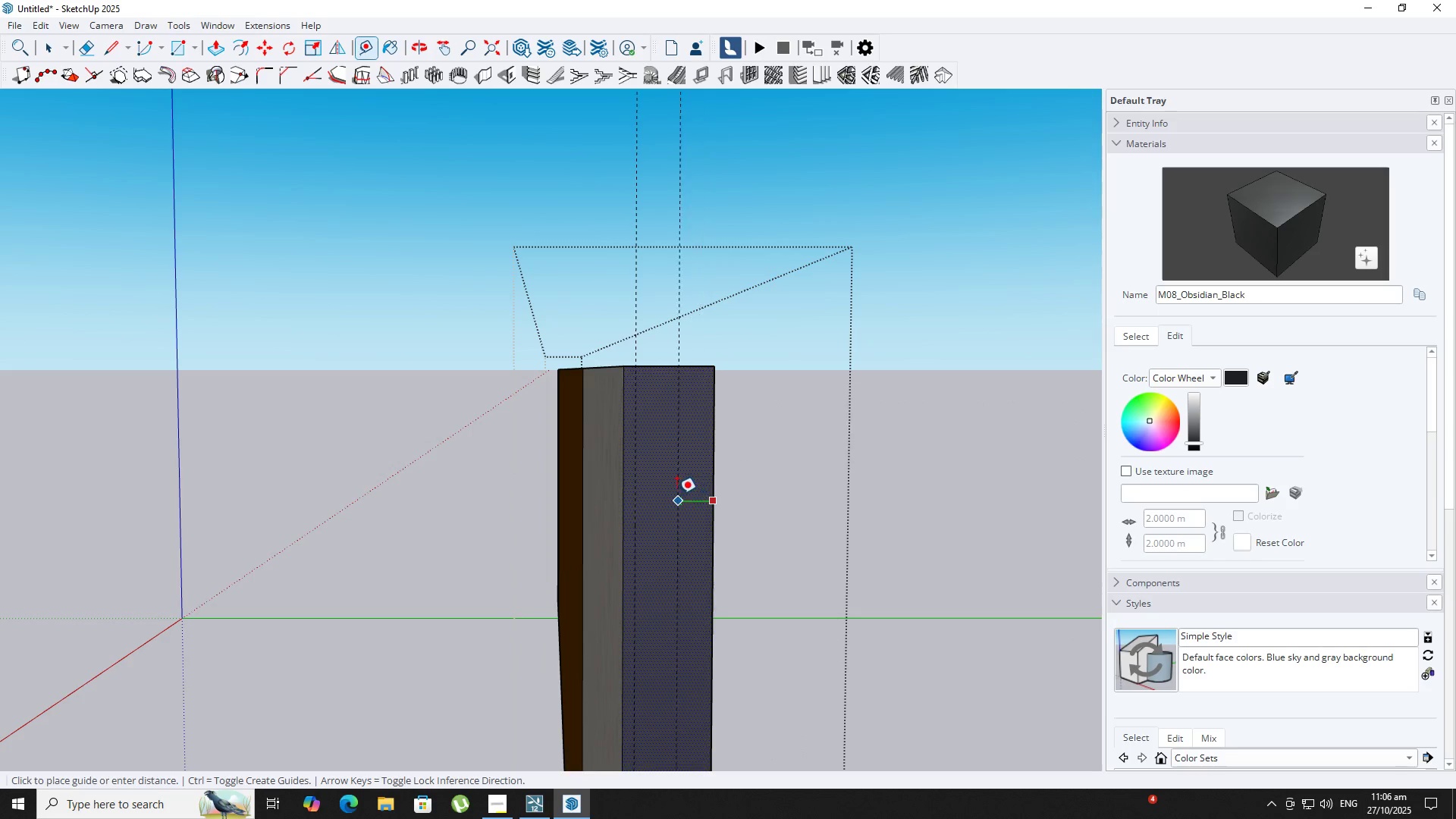 
key(NumpadDecimal)
 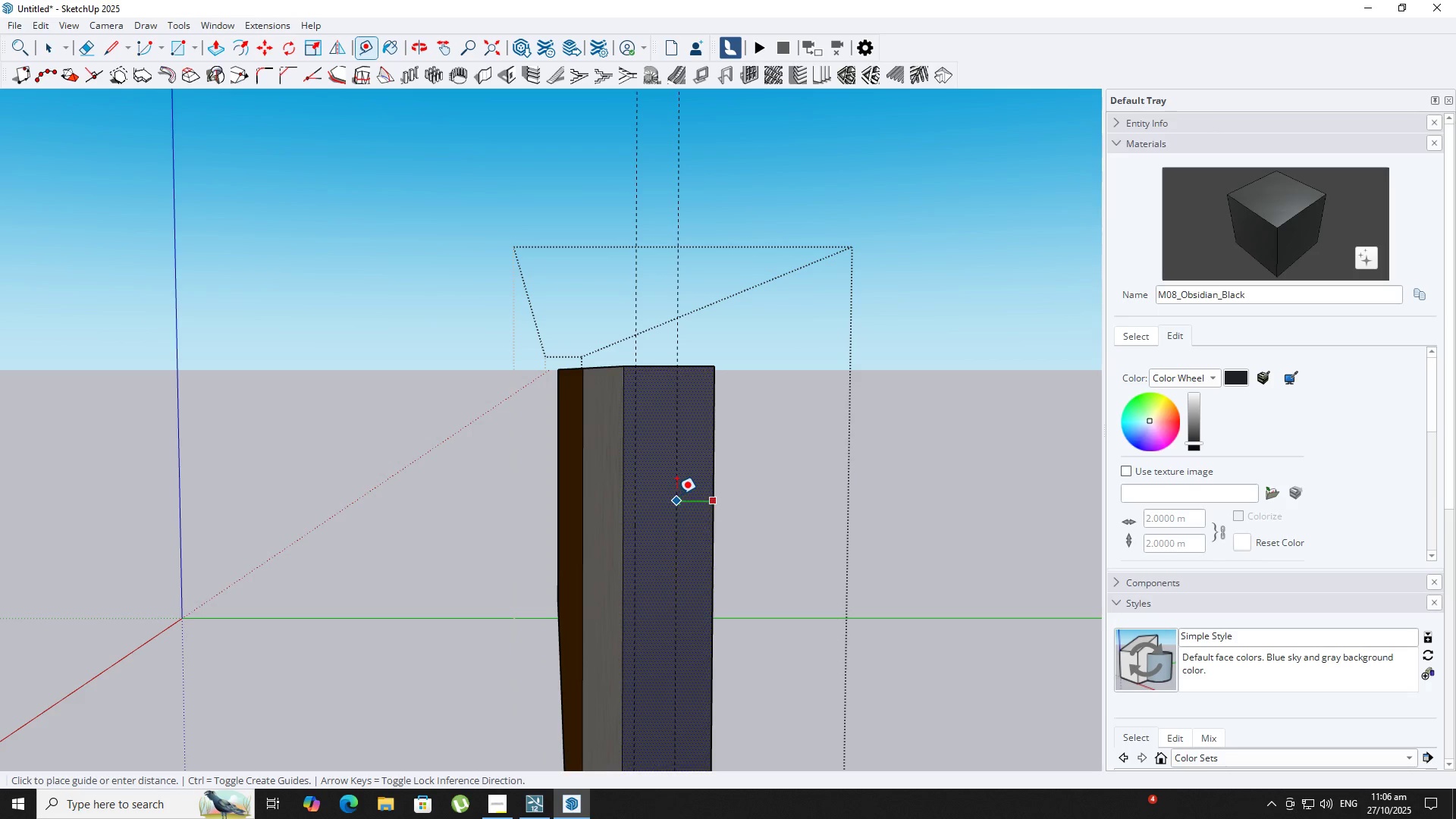 
key(Numpad0)
 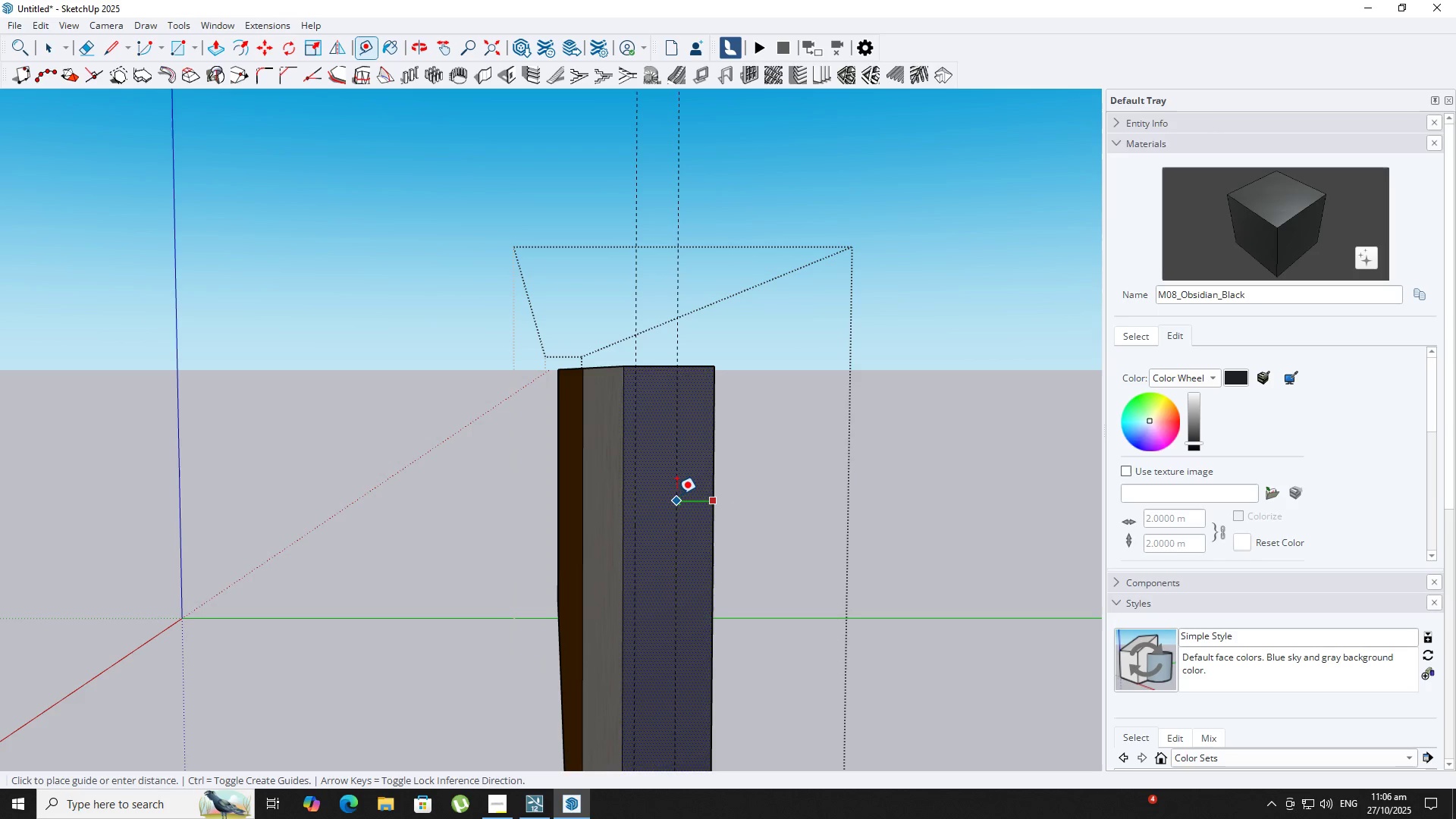 
key(Numpad2)
 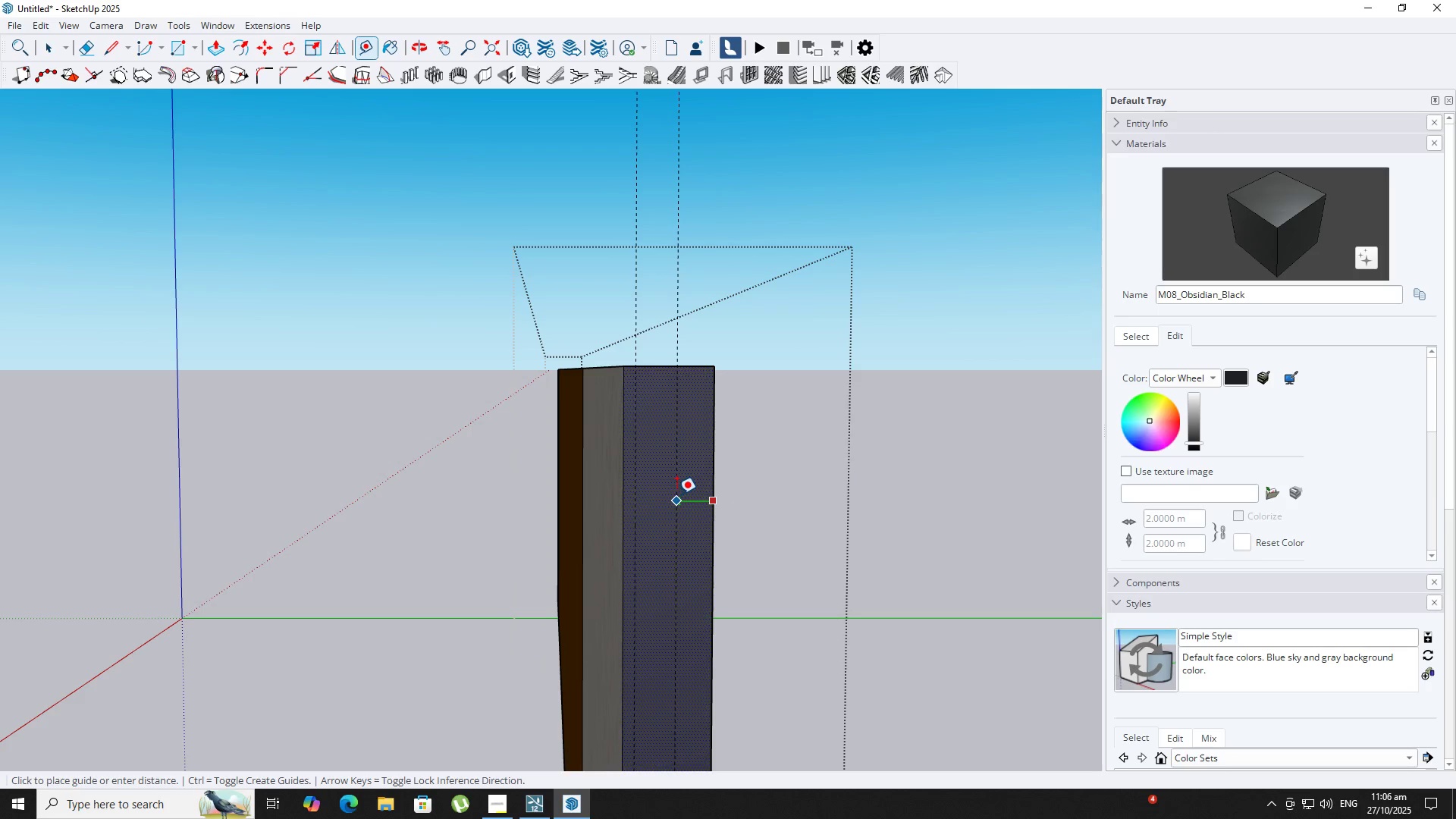 
key(NumpadEnter)
 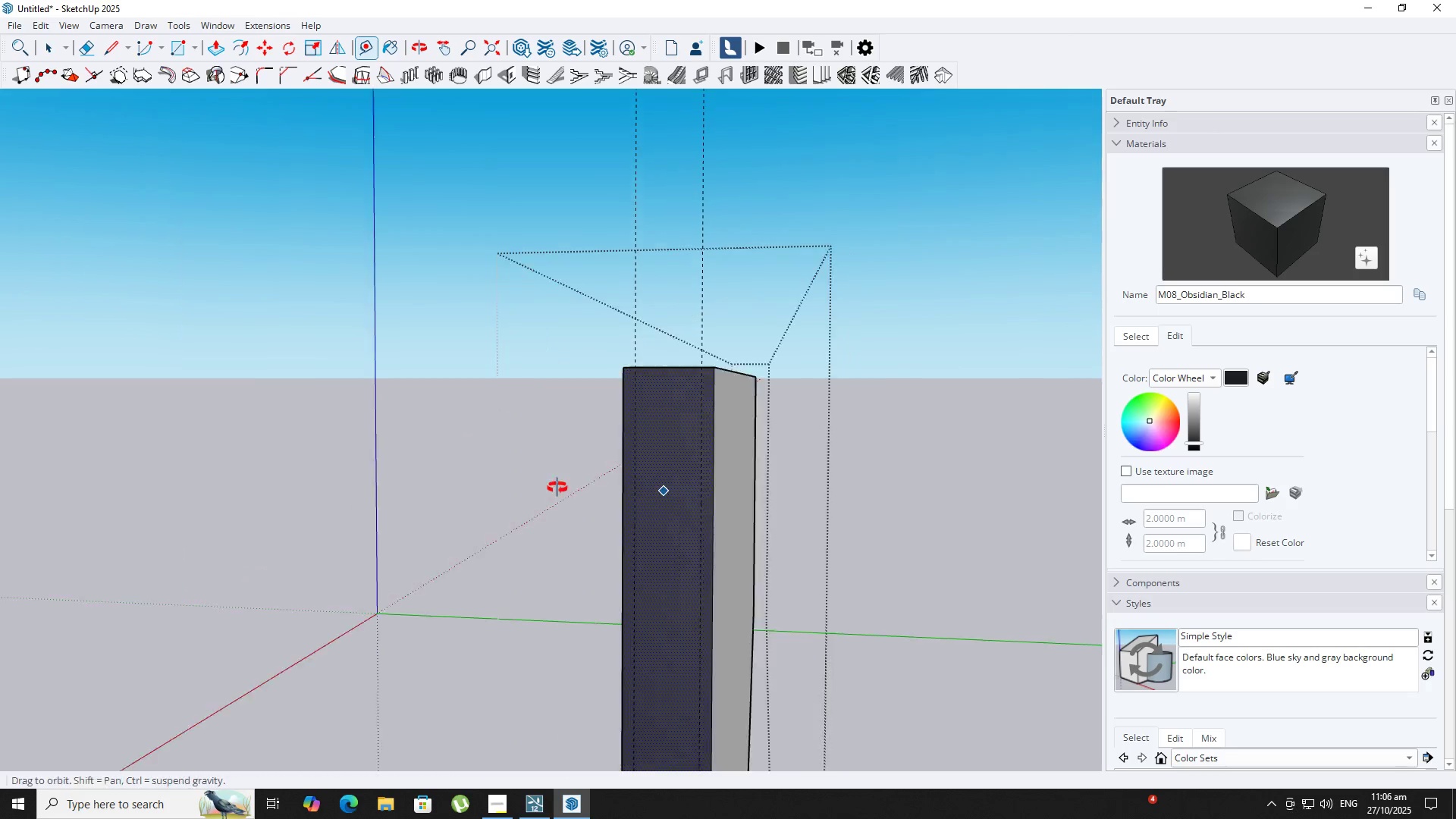 
key(Backquote)
 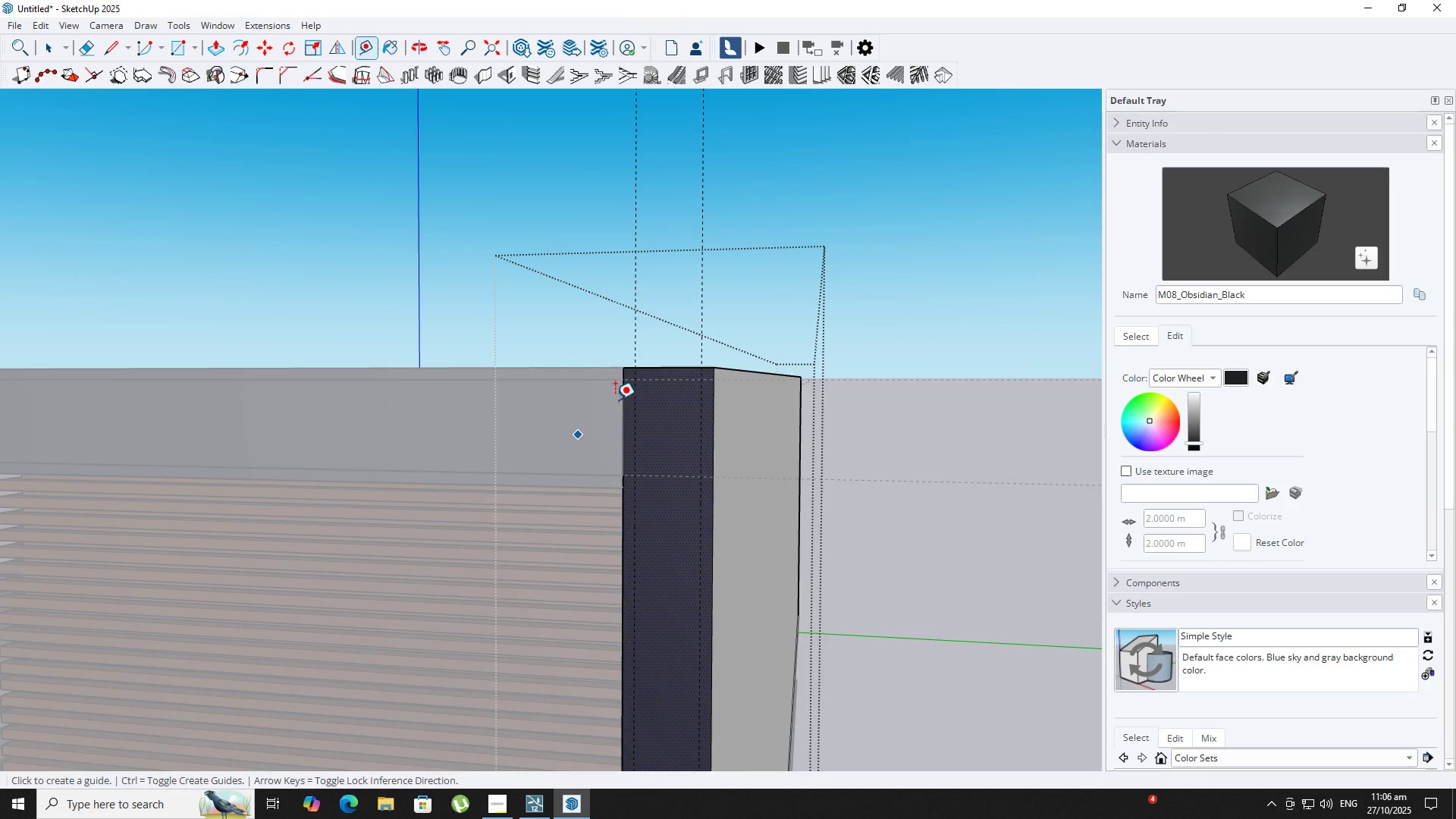 
key(R)
 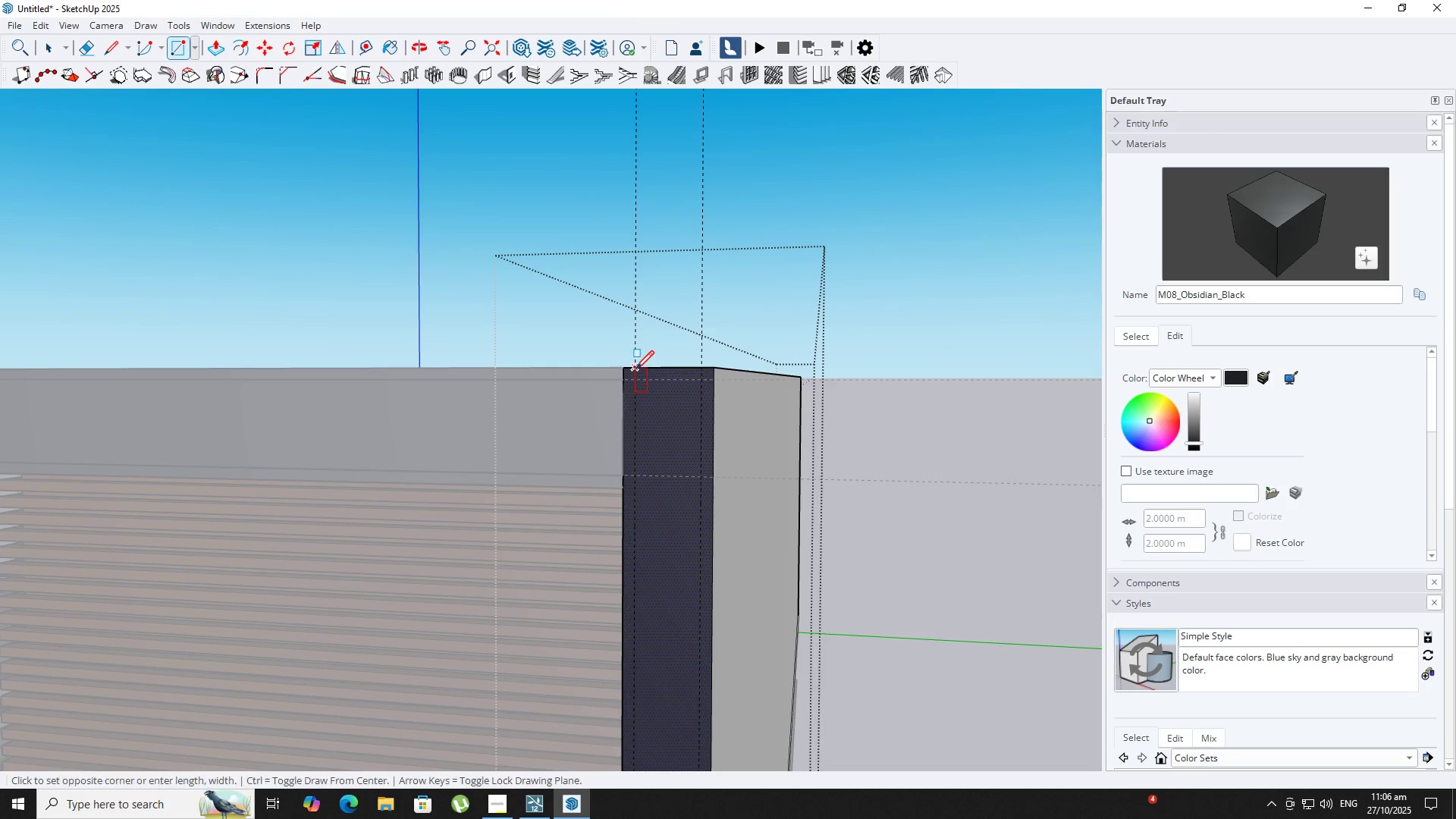 
hold_key(key=ShiftLeft, duration=0.65)
scroll: coordinate [613, 406], scroll_direction: down, amount: 7.0
 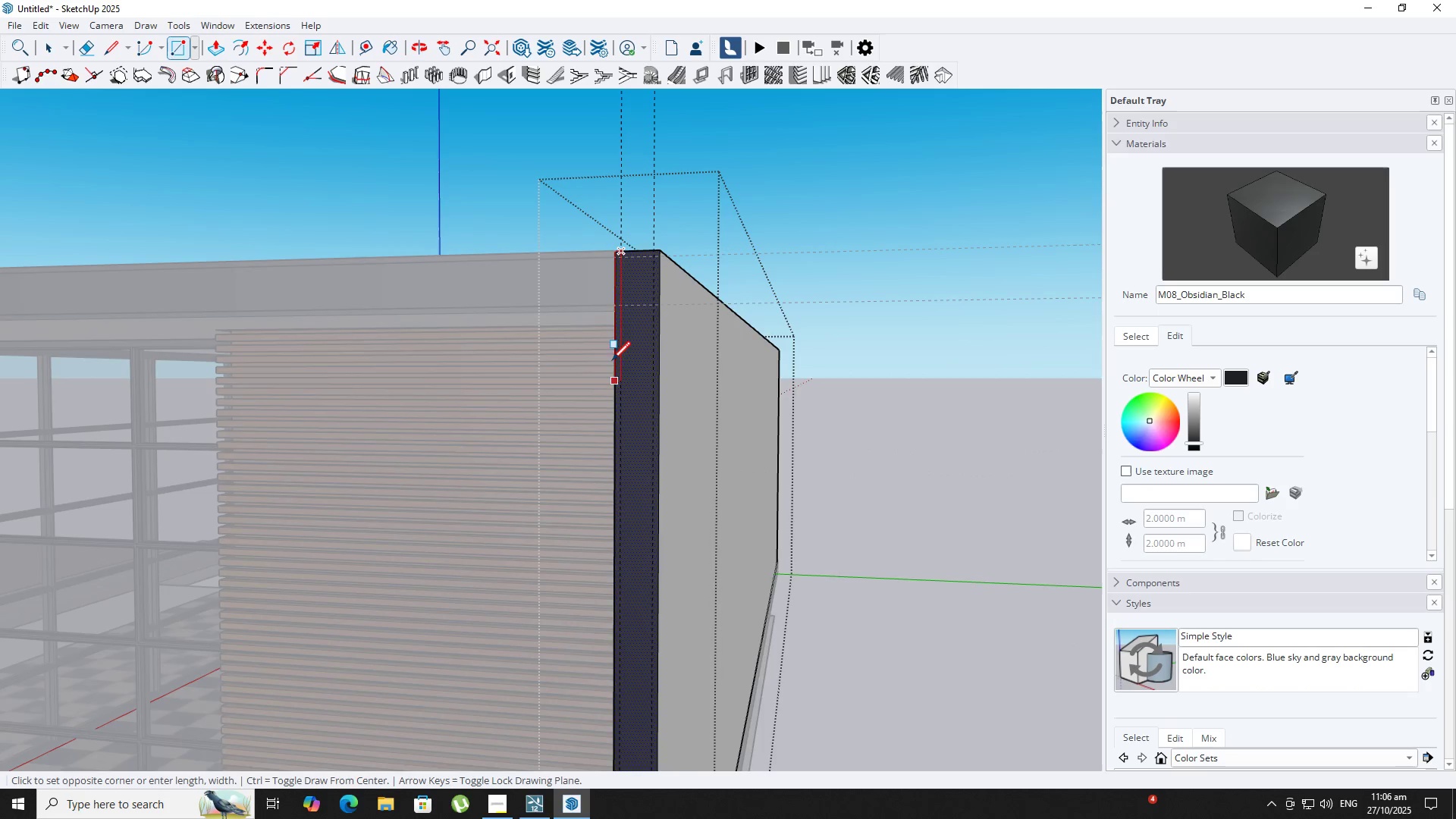 
scroll: coordinate [617, 280], scroll_direction: up, amount: 11.0
 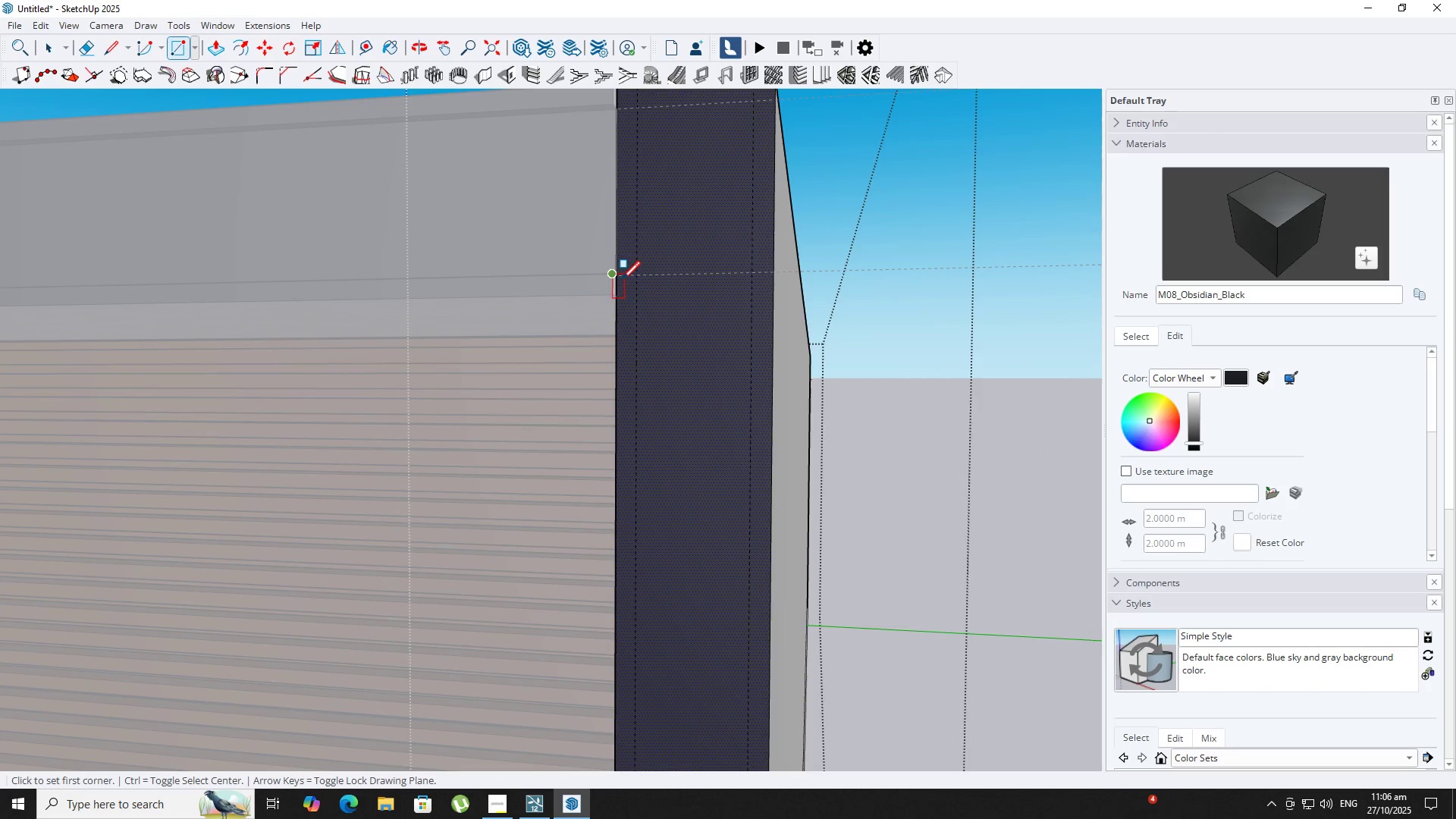 
key(Escape)
 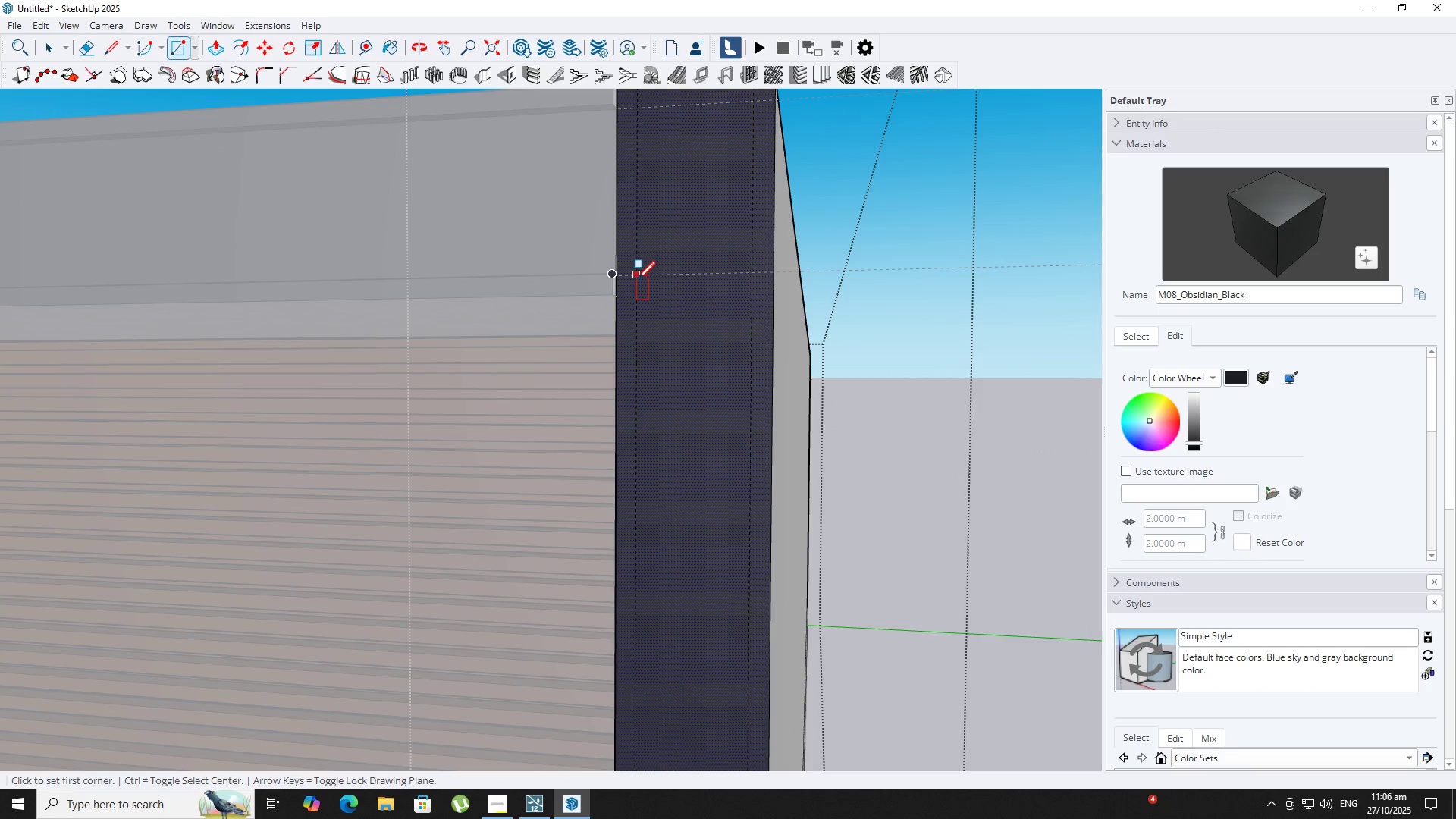 
scroll: coordinate [593, 251], scroll_direction: down, amount: 6.0
 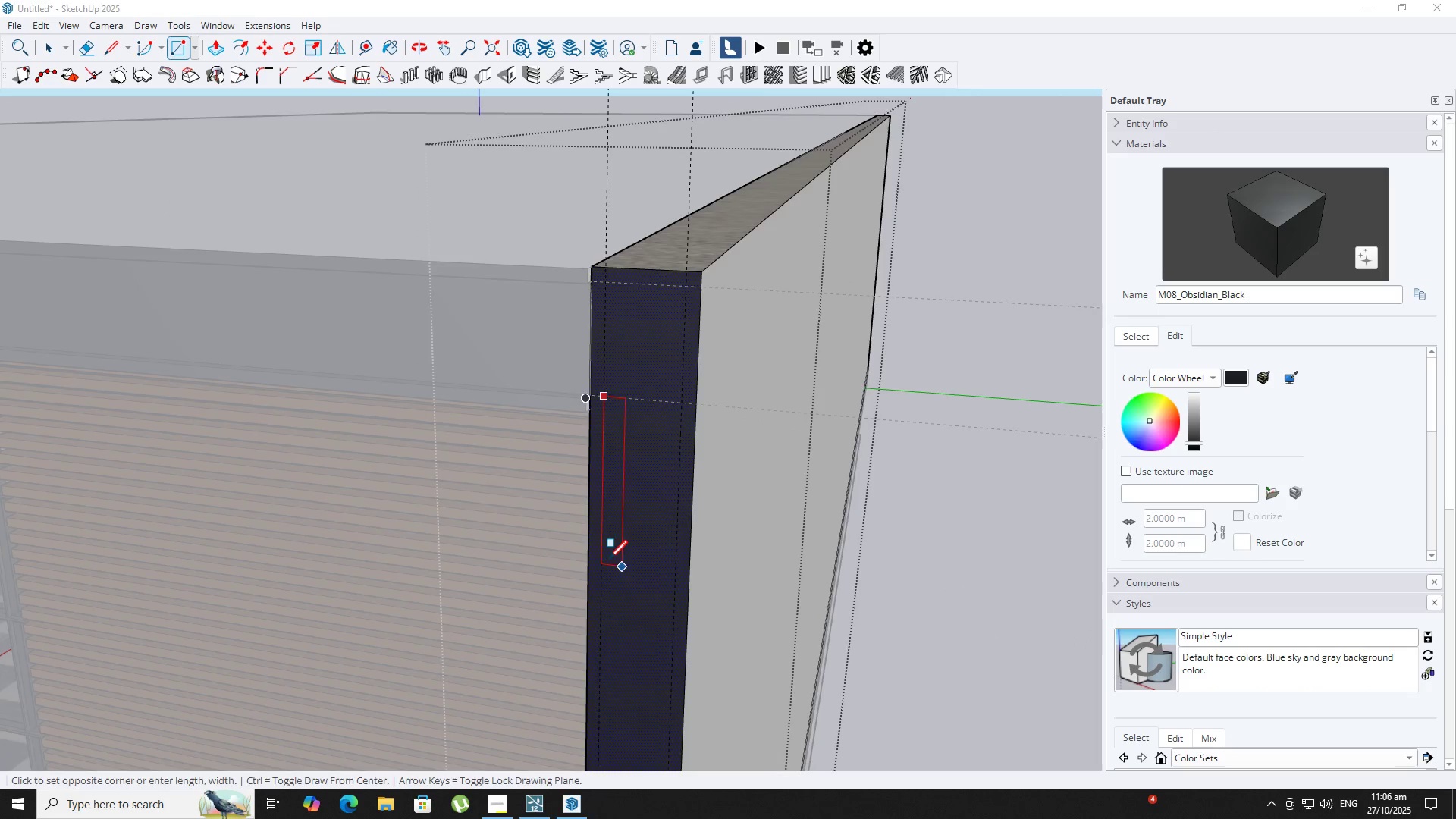 
hold_key(key=ShiftLeft, duration=0.38)
 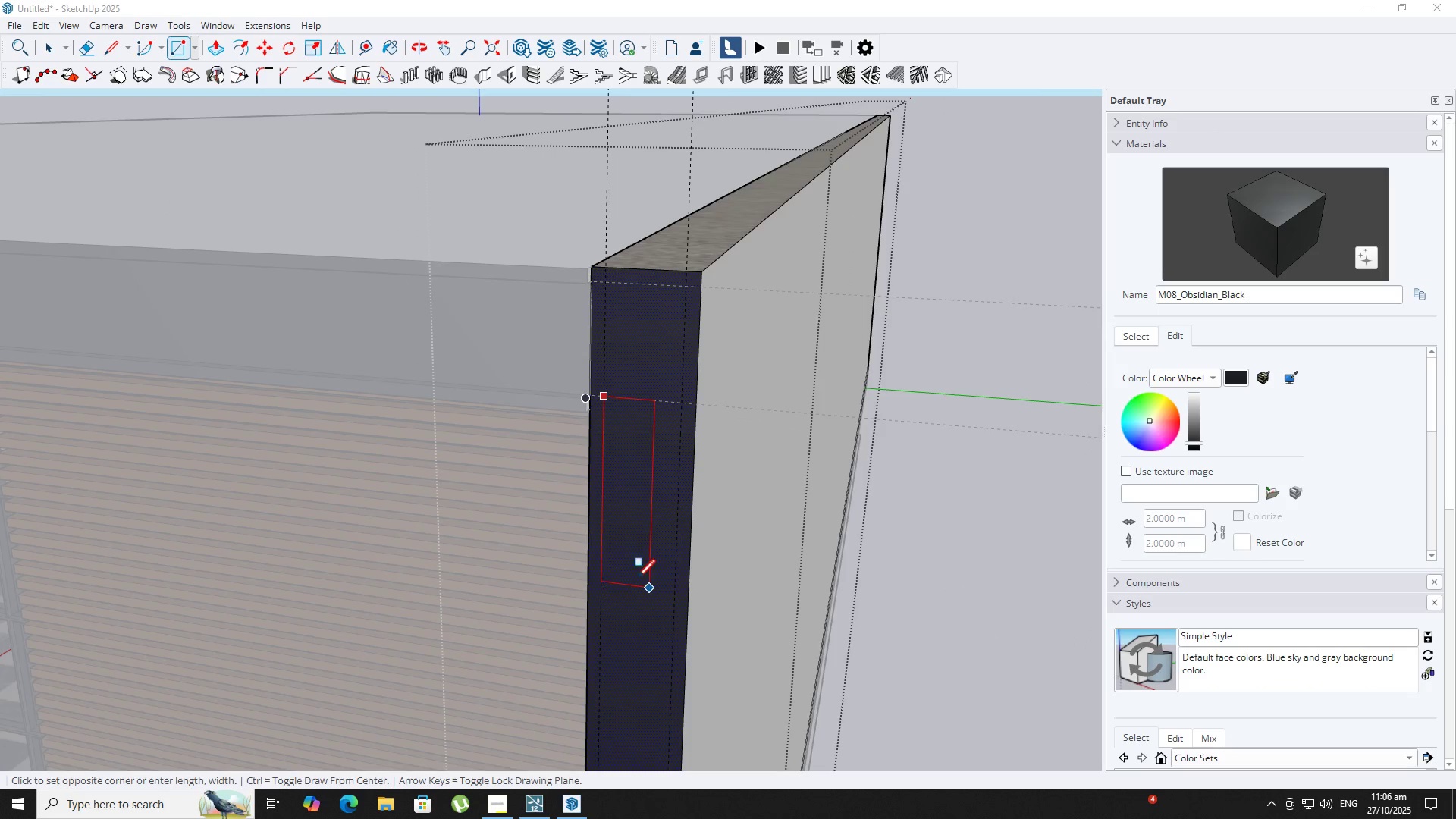 
hold_key(key=ShiftLeft, duration=0.43)
scroll: coordinate [589, 535], scroll_direction: up, amount: 4.0
 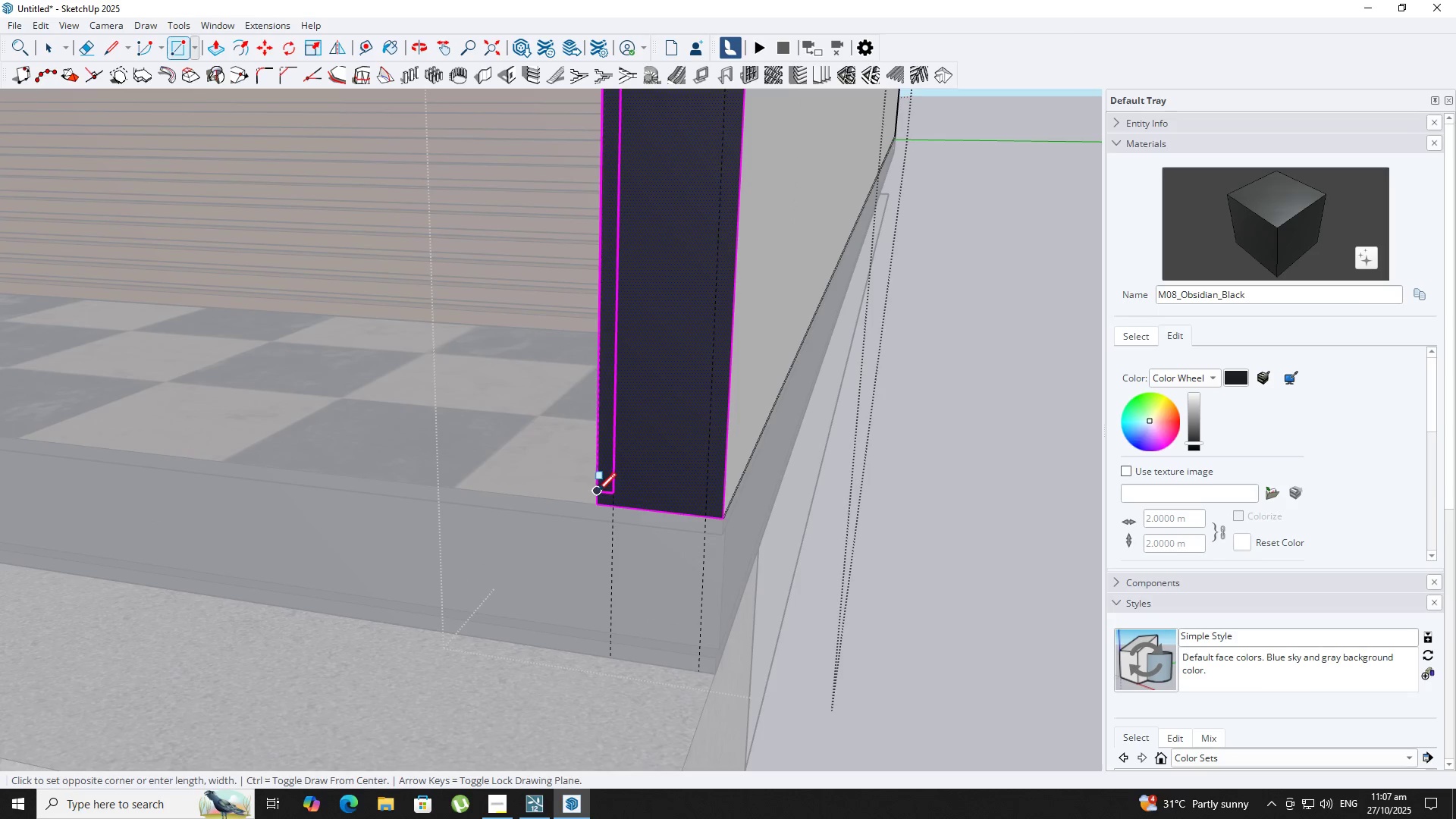 
hold_key(key=ShiftLeft, duration=0.34)
 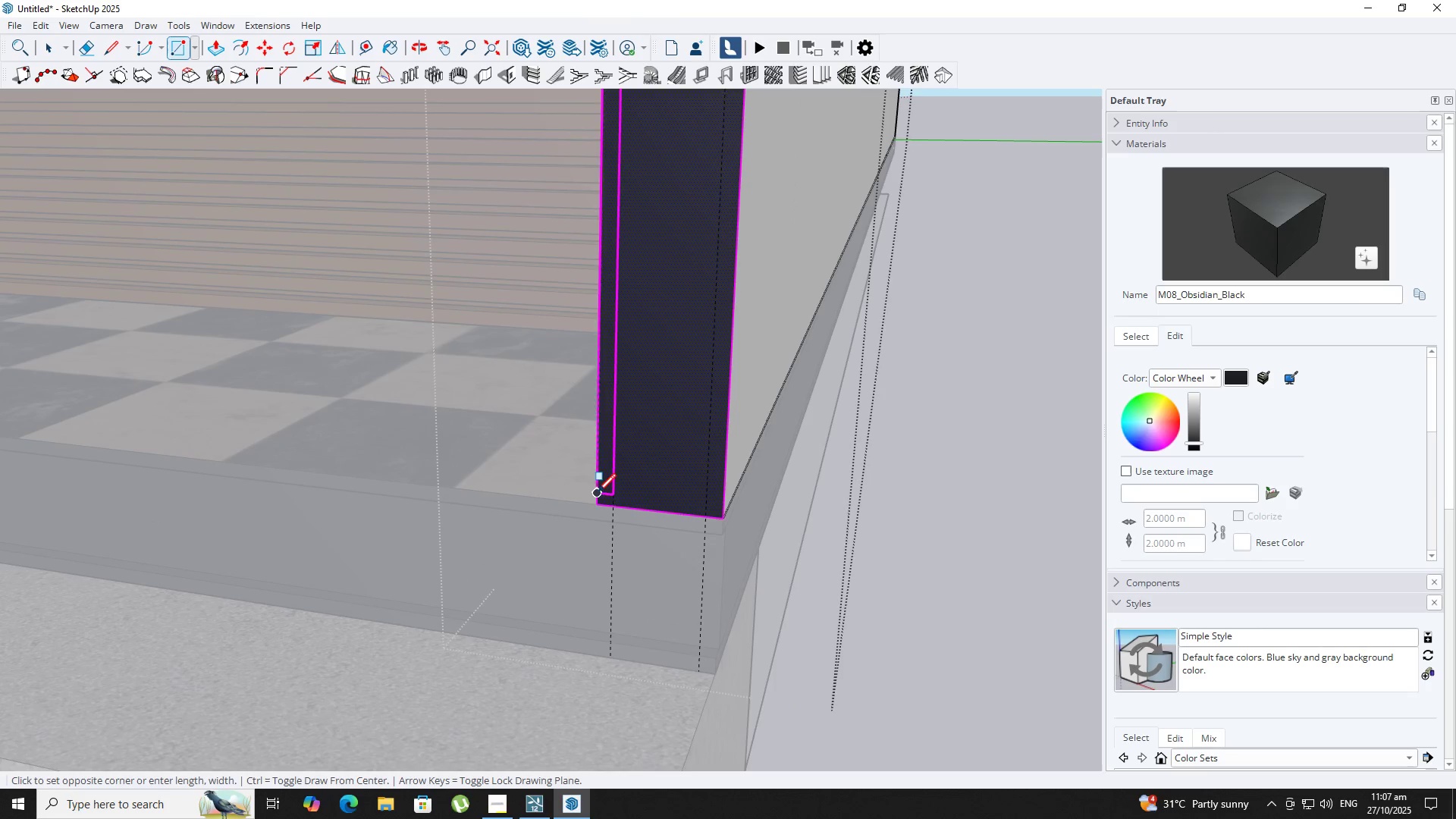 
key(Backquote)
 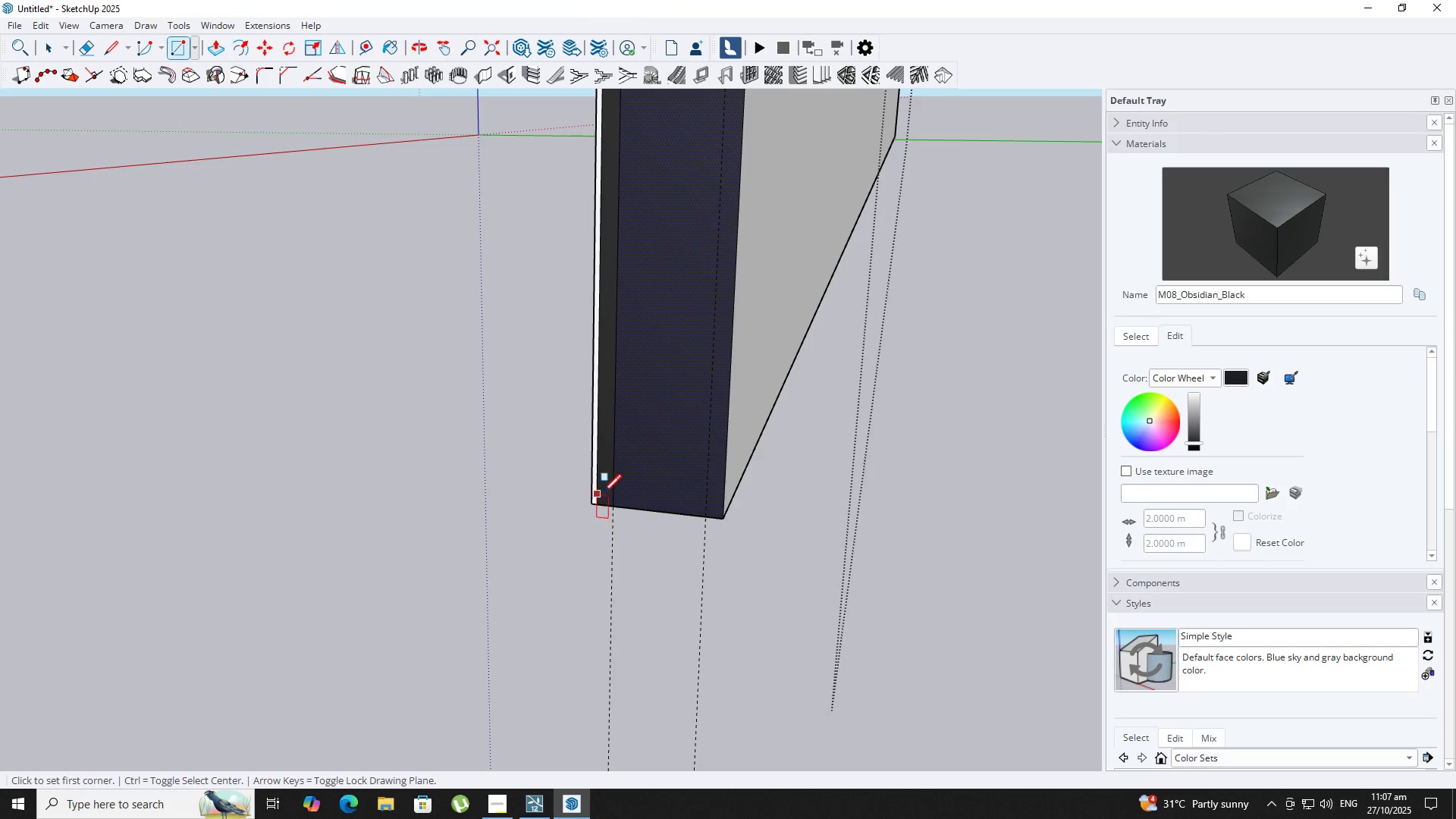 
scroll: coordinate [619, 505], scroll_direction: down, amount: 1.0
 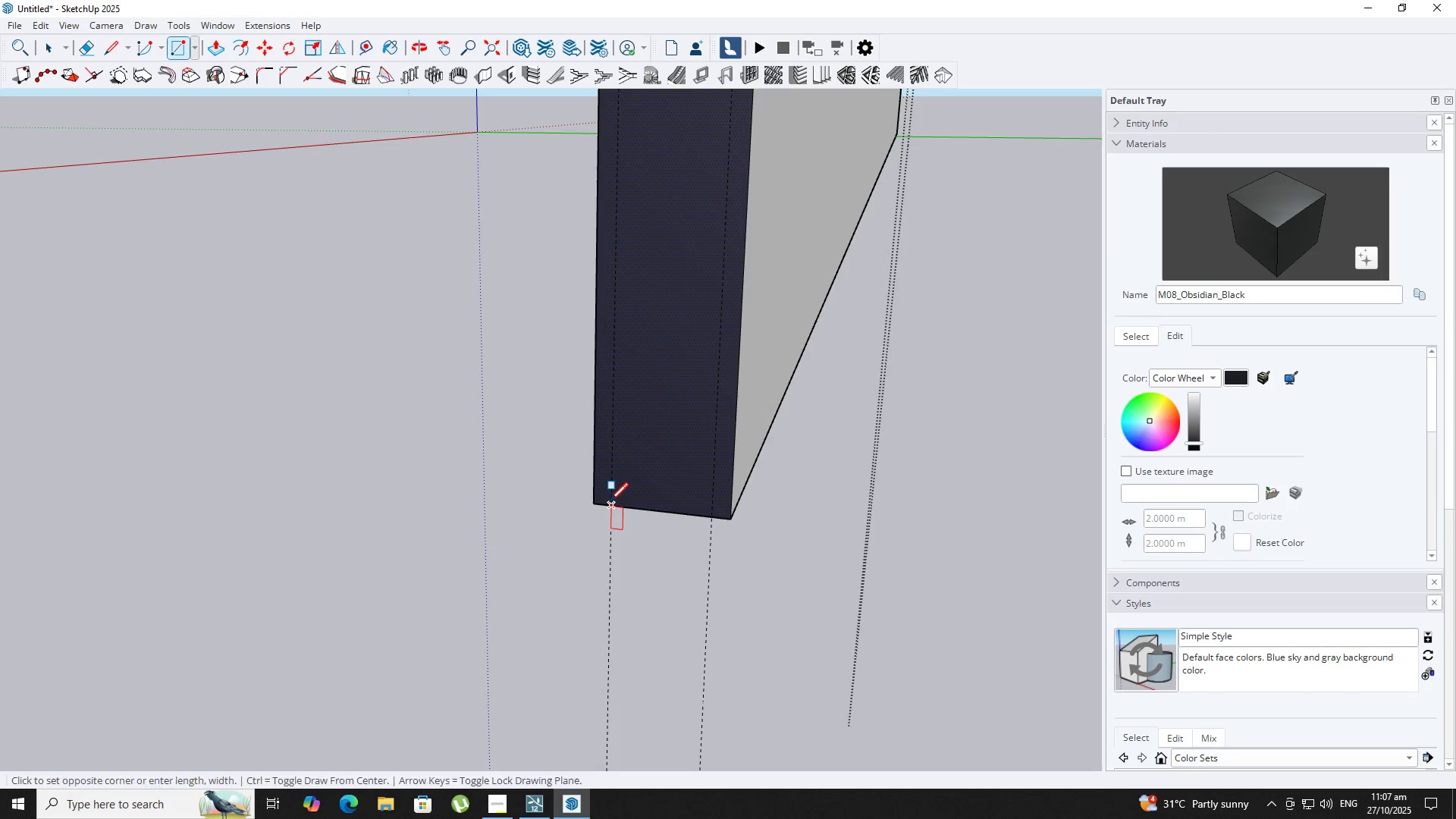 
key(Control+Z)
 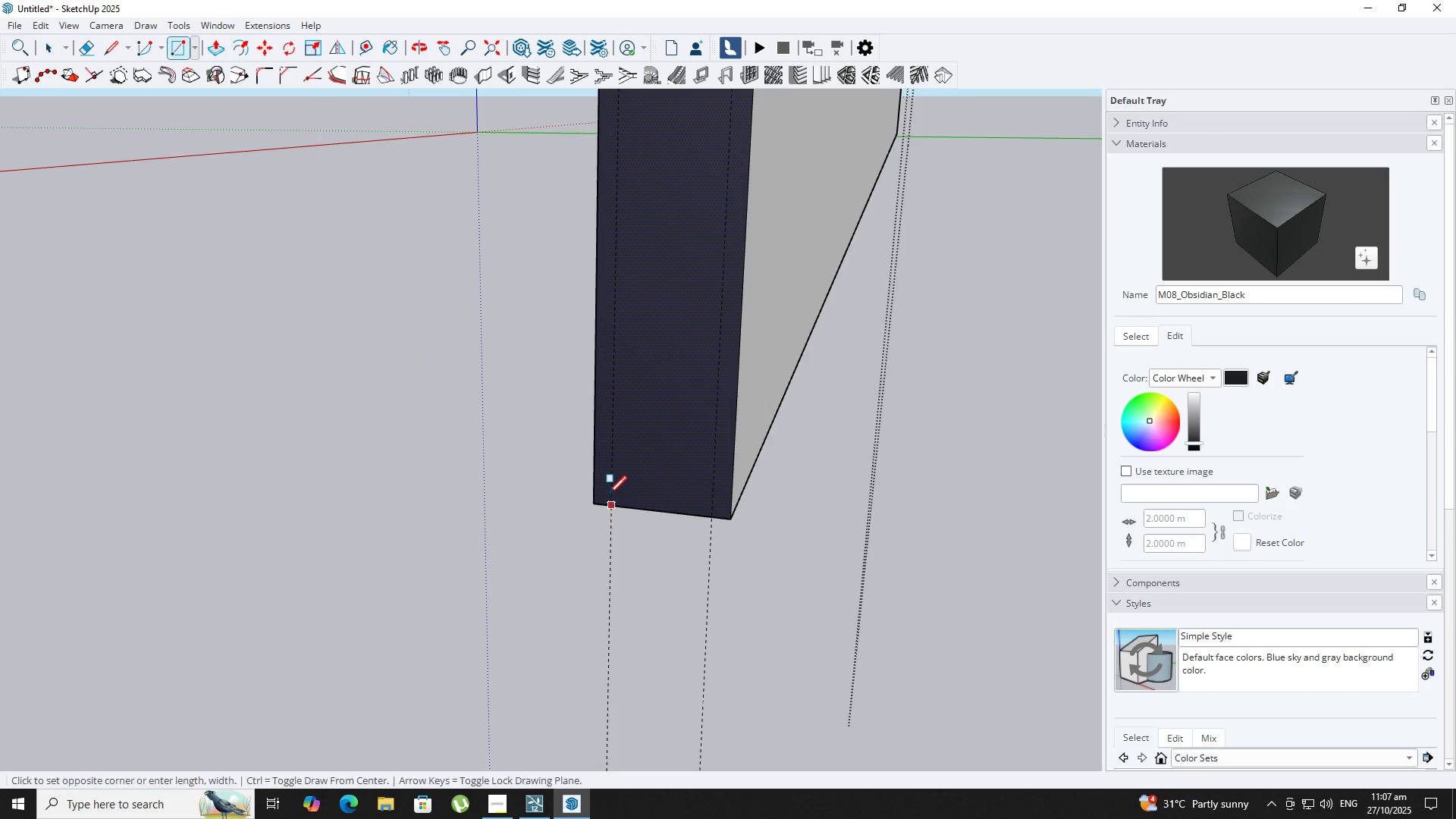 
scroll: coordinate [600, 328], scroll_direction: down, amount: 8.0
 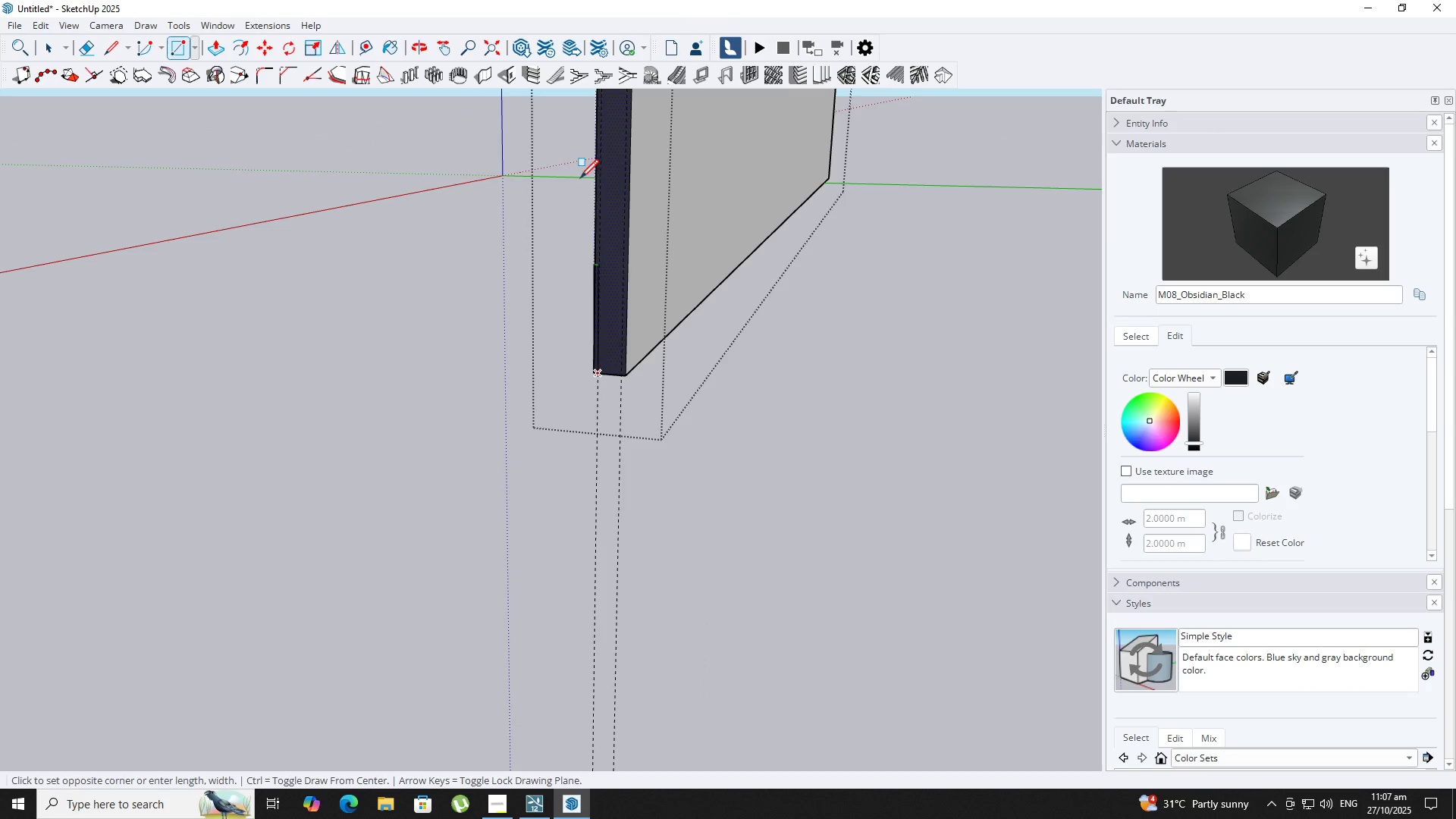 
hold_key(key=ShiftLeft, duration=0.41)
 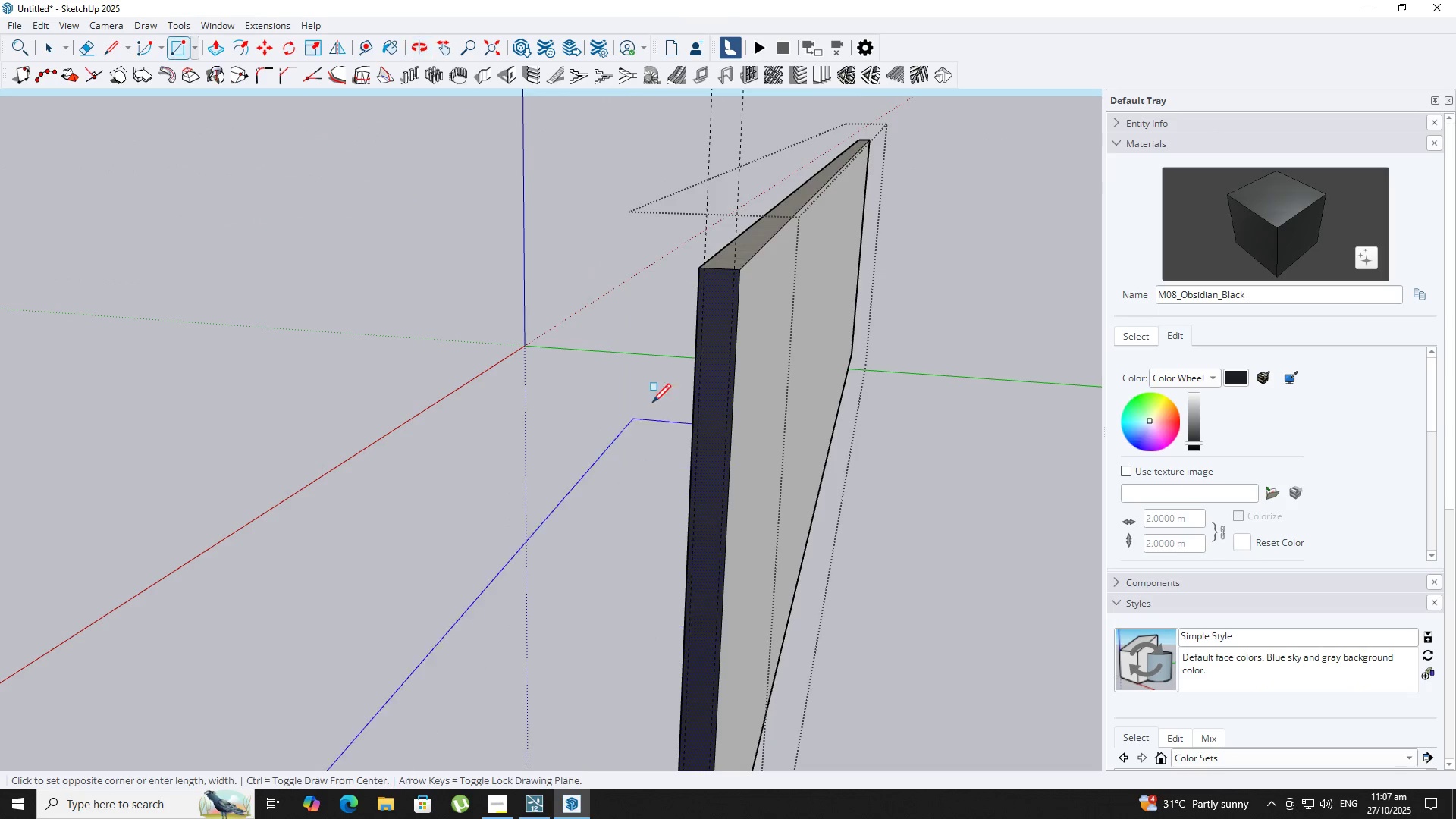 
scroll: coordinate [707, 221], scroll_direction: up, amount: 2.0
 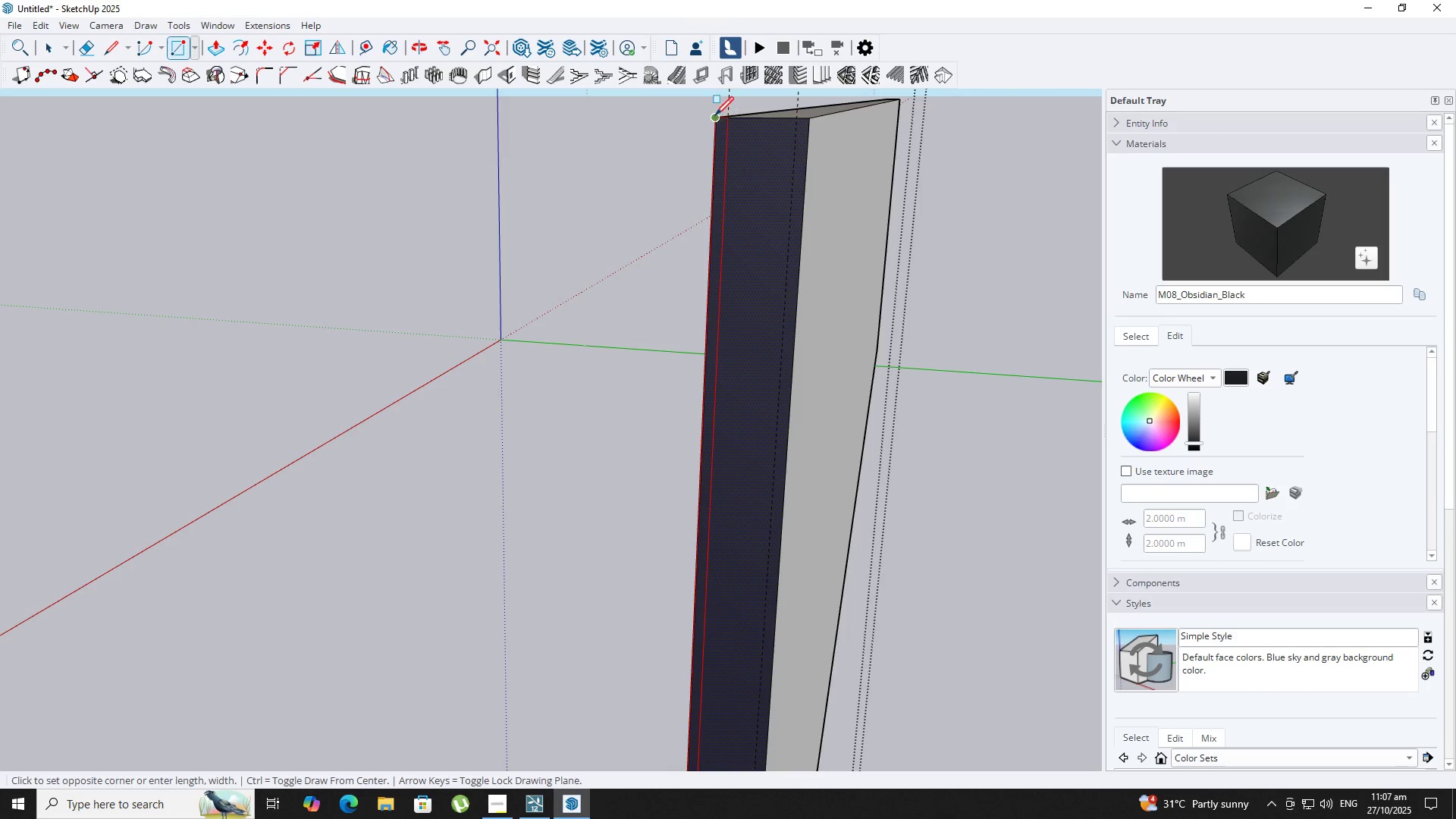 
left_click([716, 118])
 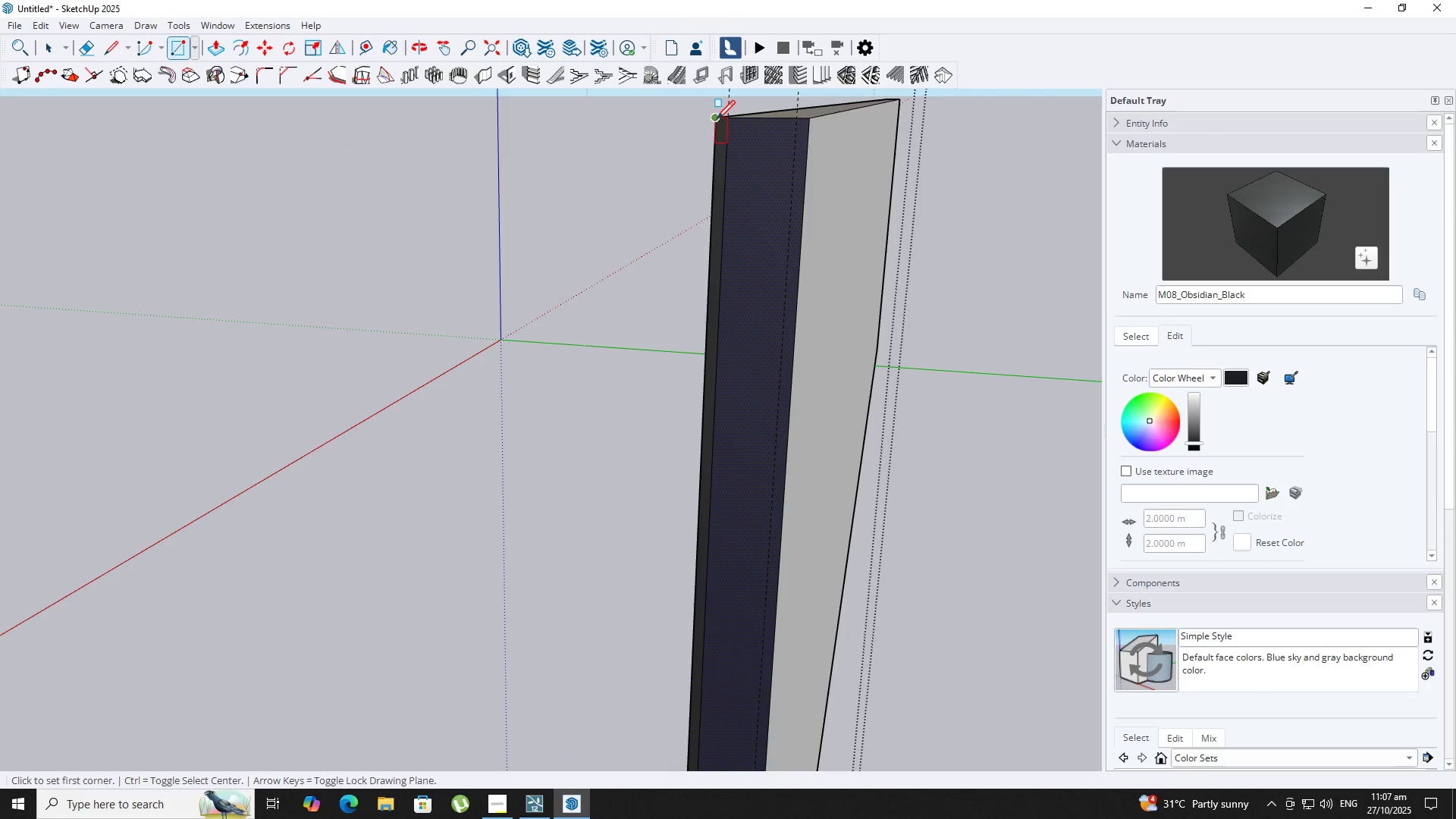 
key(Space)
 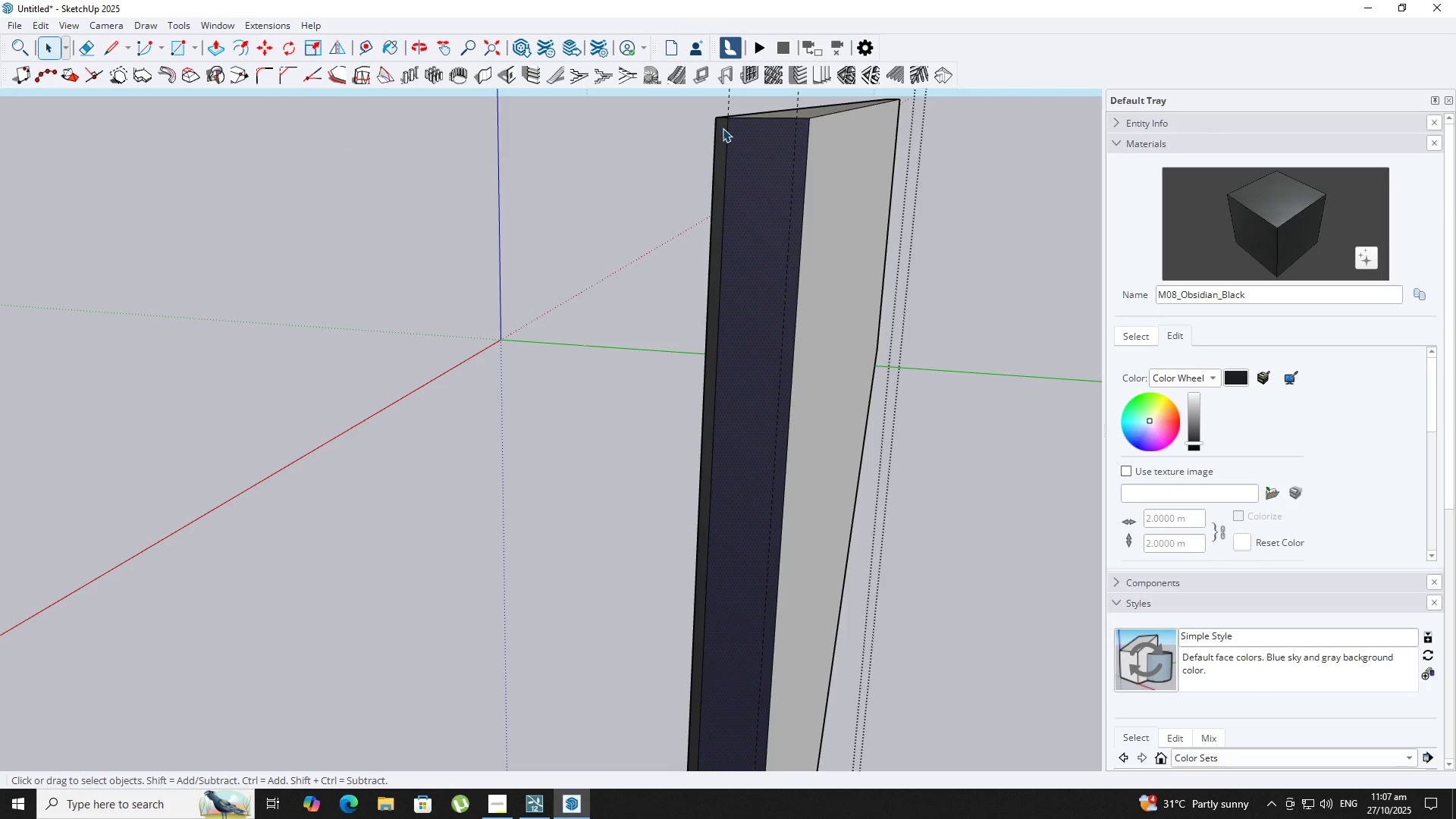 
key(P)
 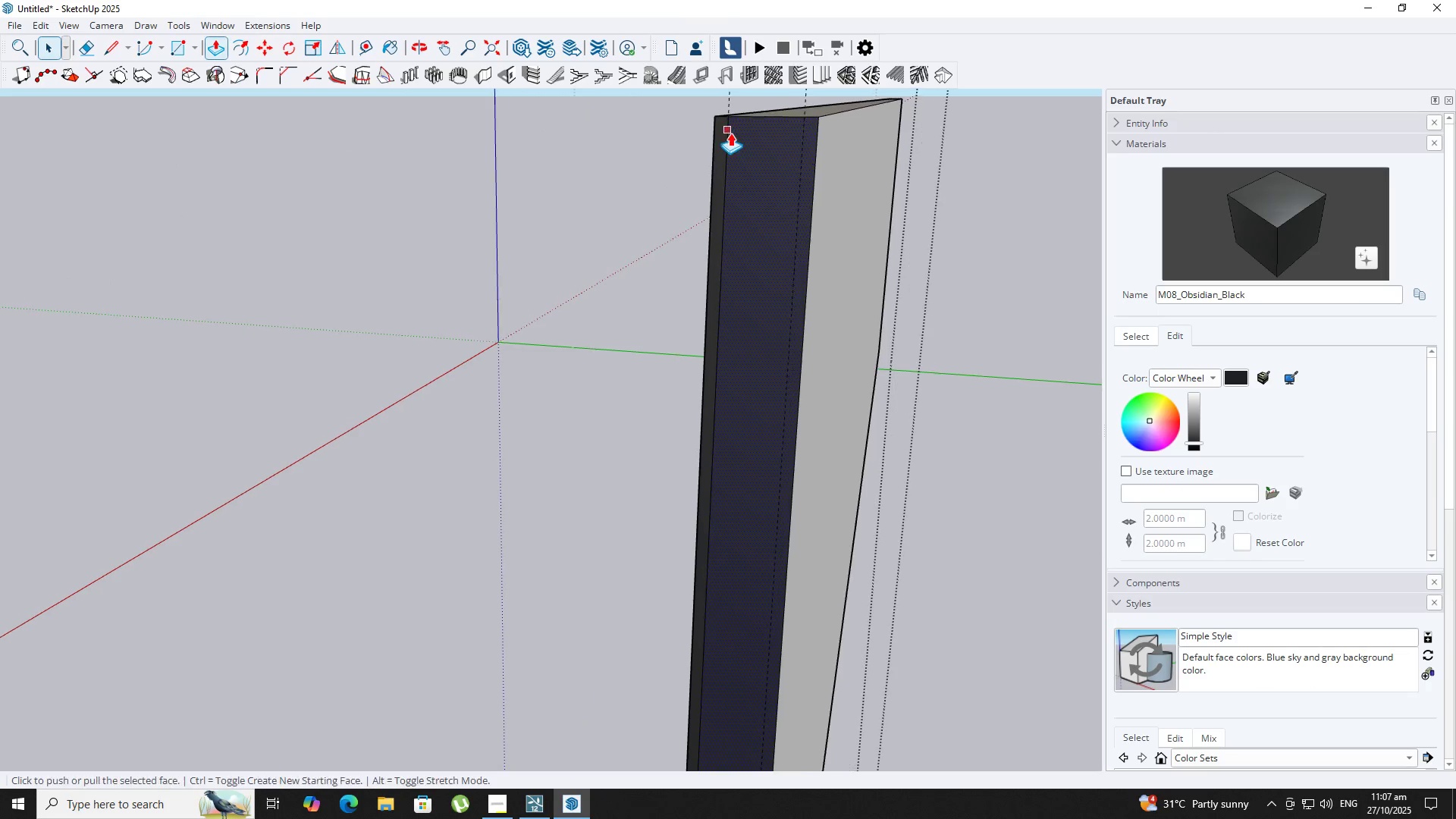 
scroll: coordinate [742, 137], scroll_direction: up, amount: 3.0
 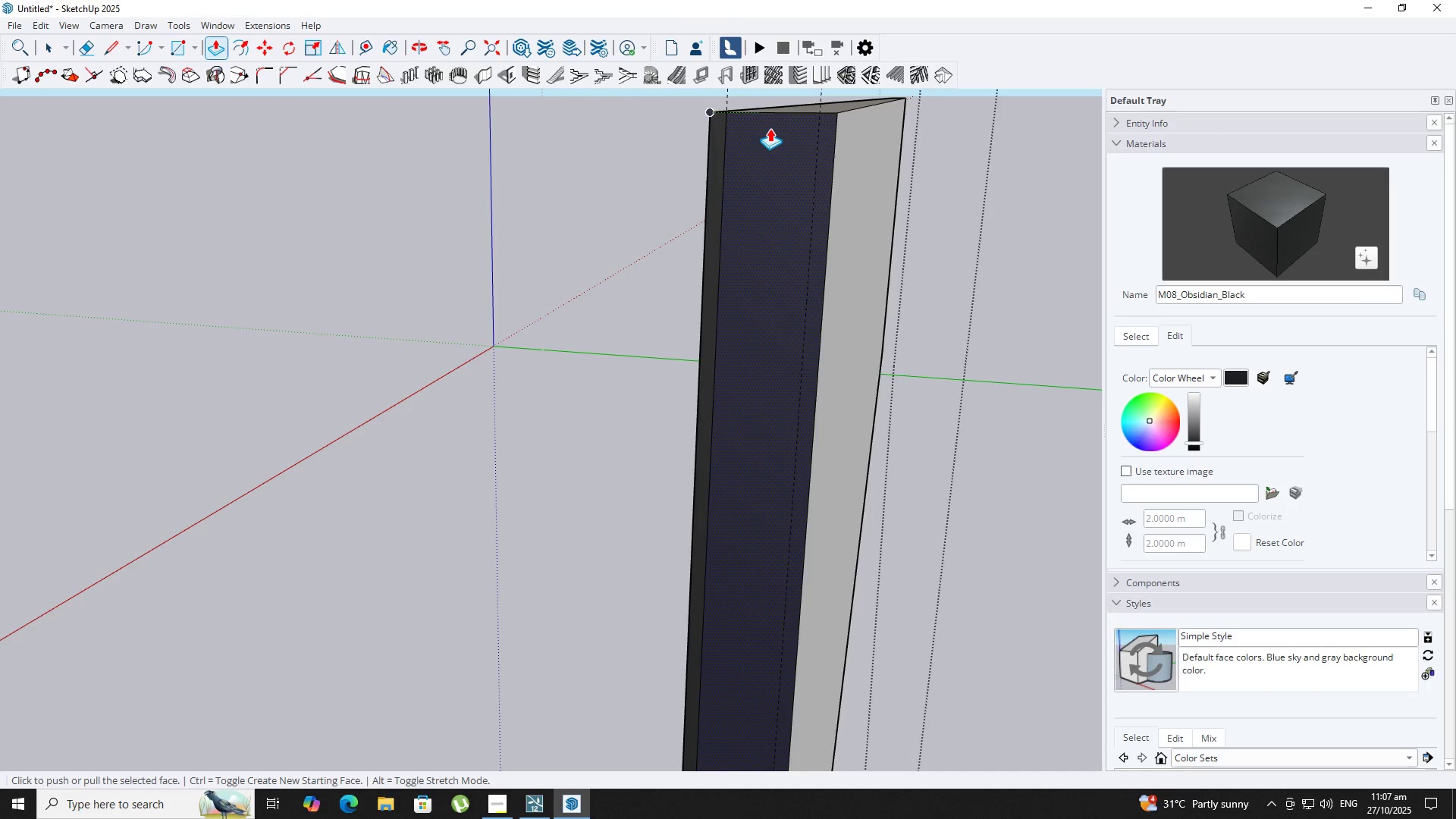 
key(Space)
 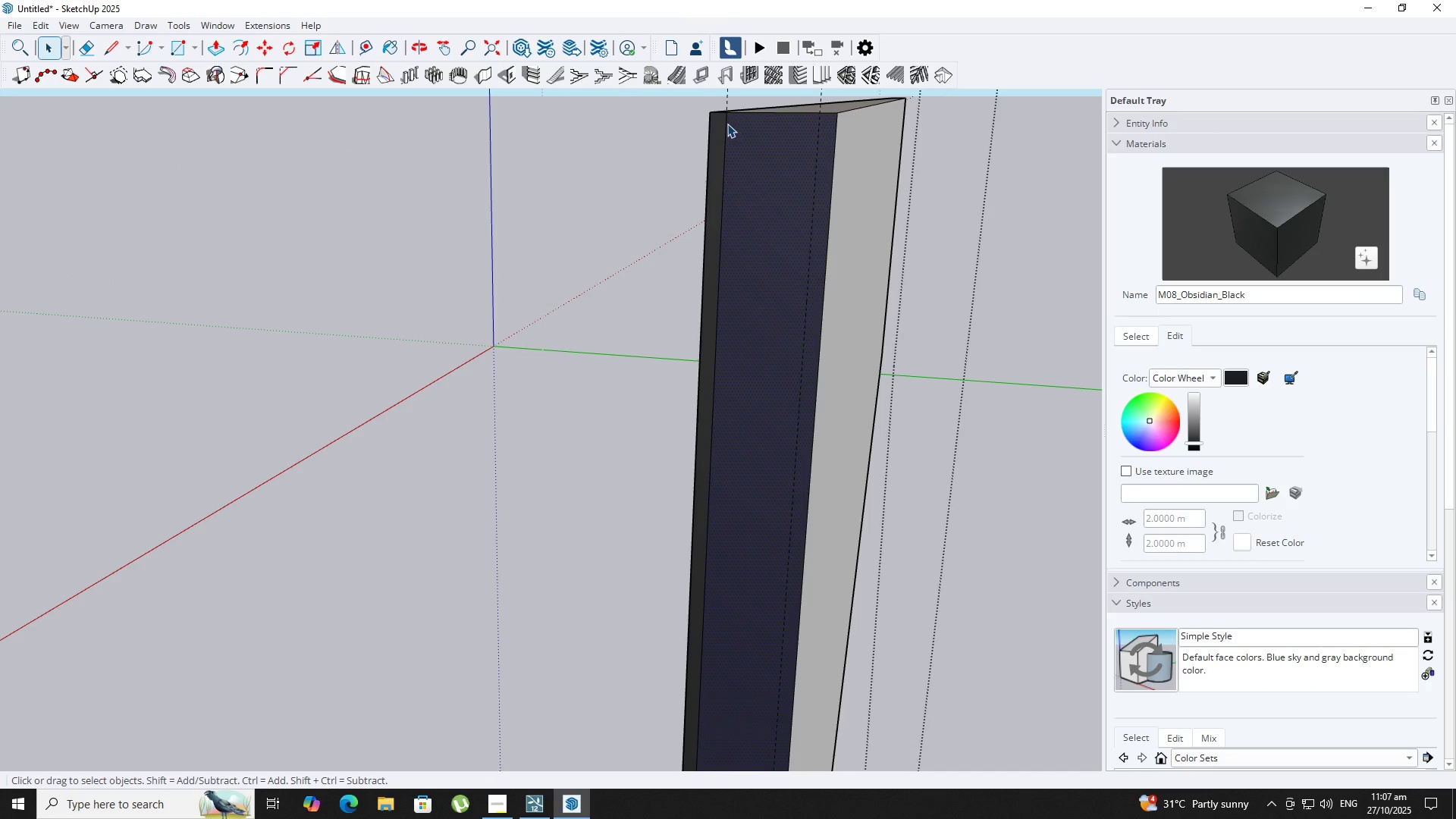 
key(M)
 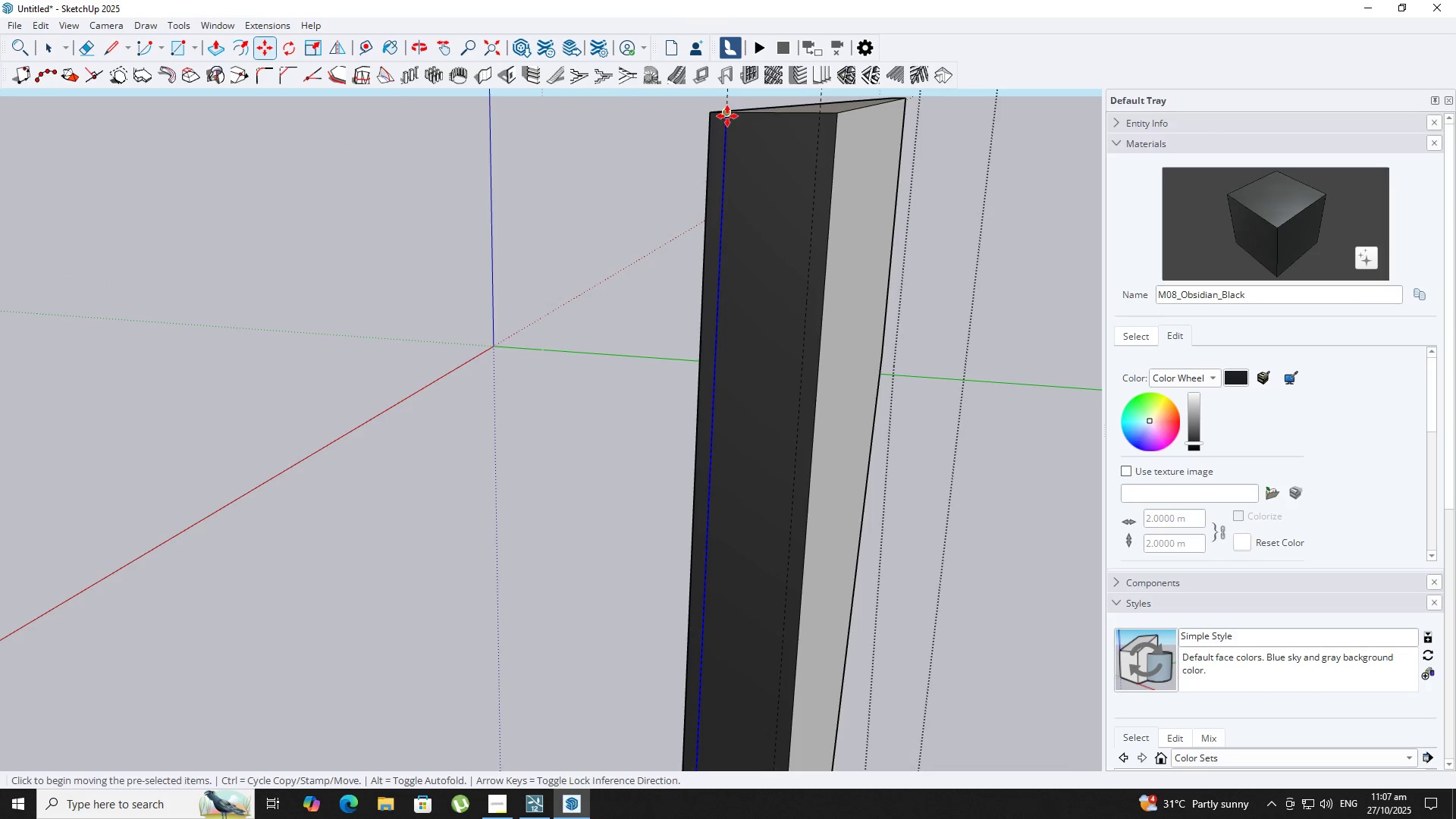 
key(Control+ControlLeft)
 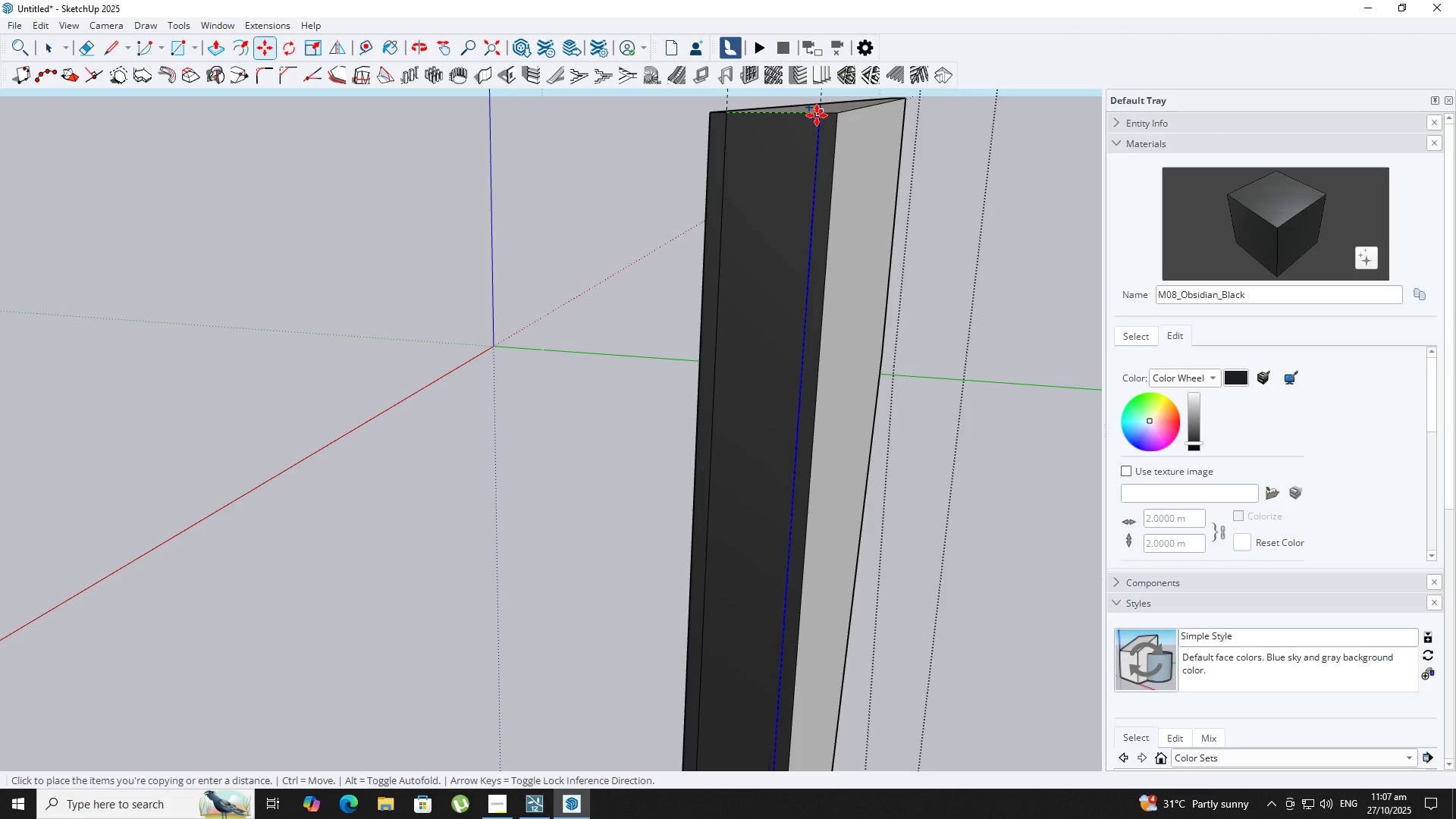 
left_click([817, 115])
 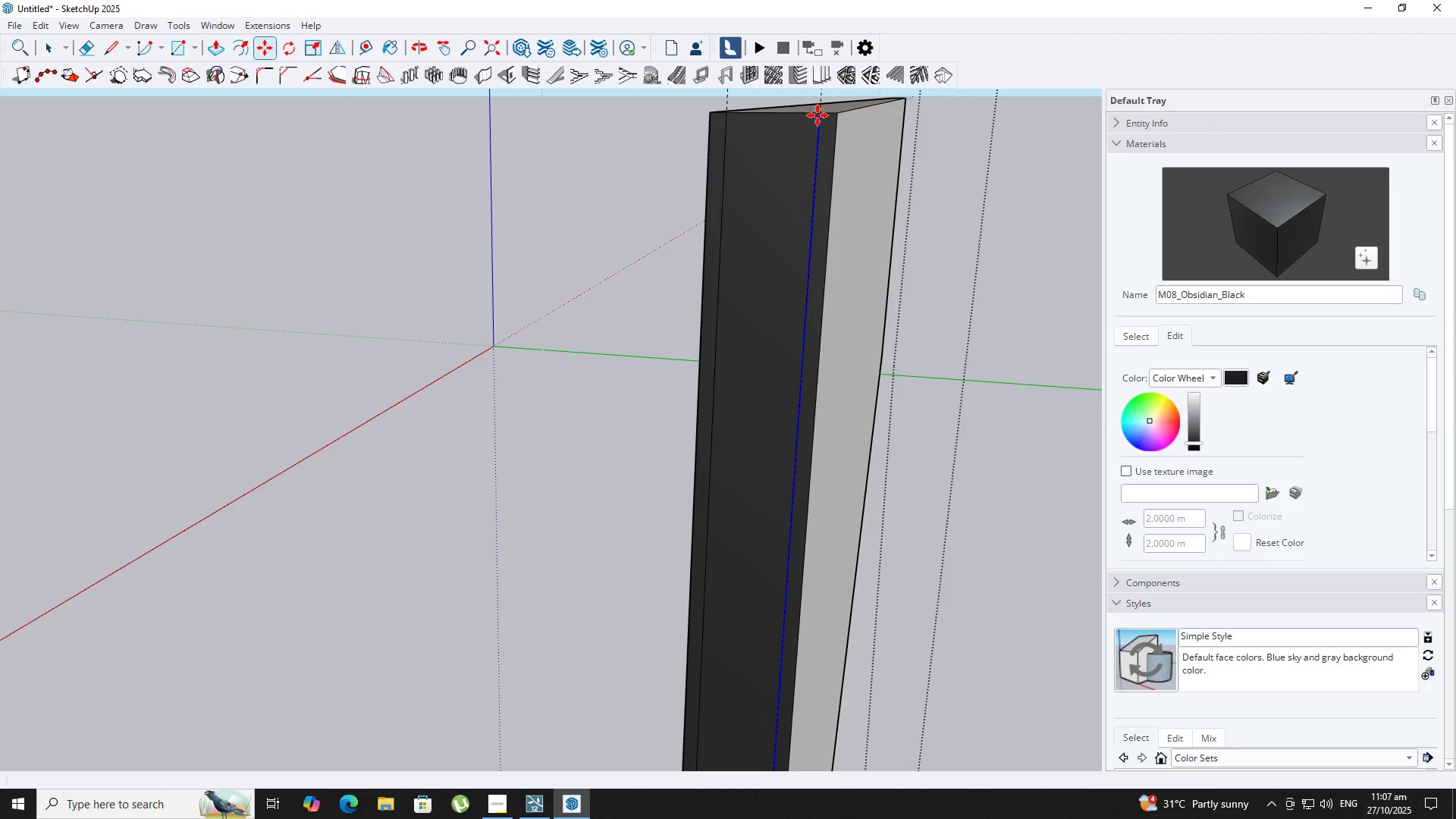 
key(Space)
 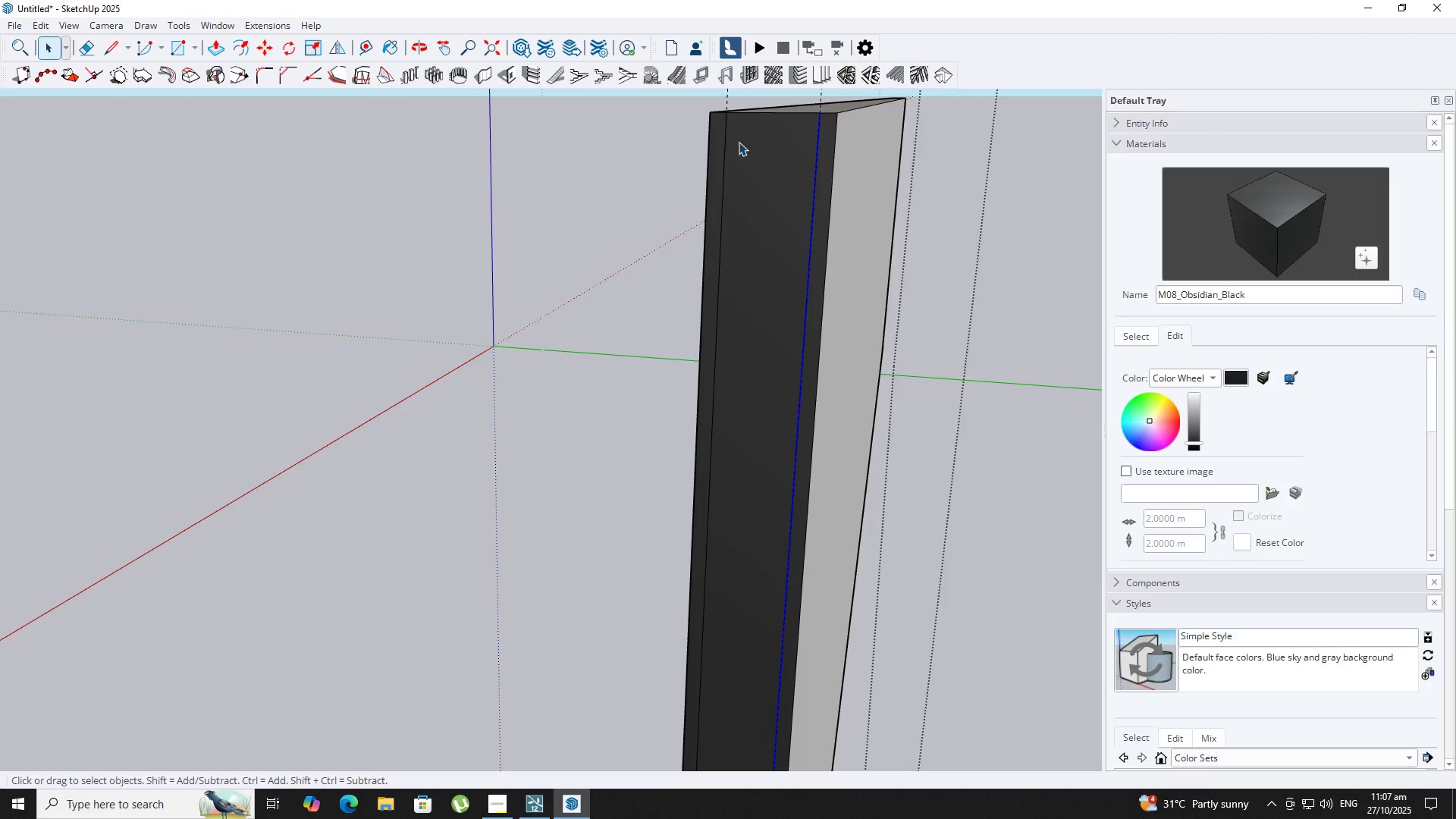 
key(P)
 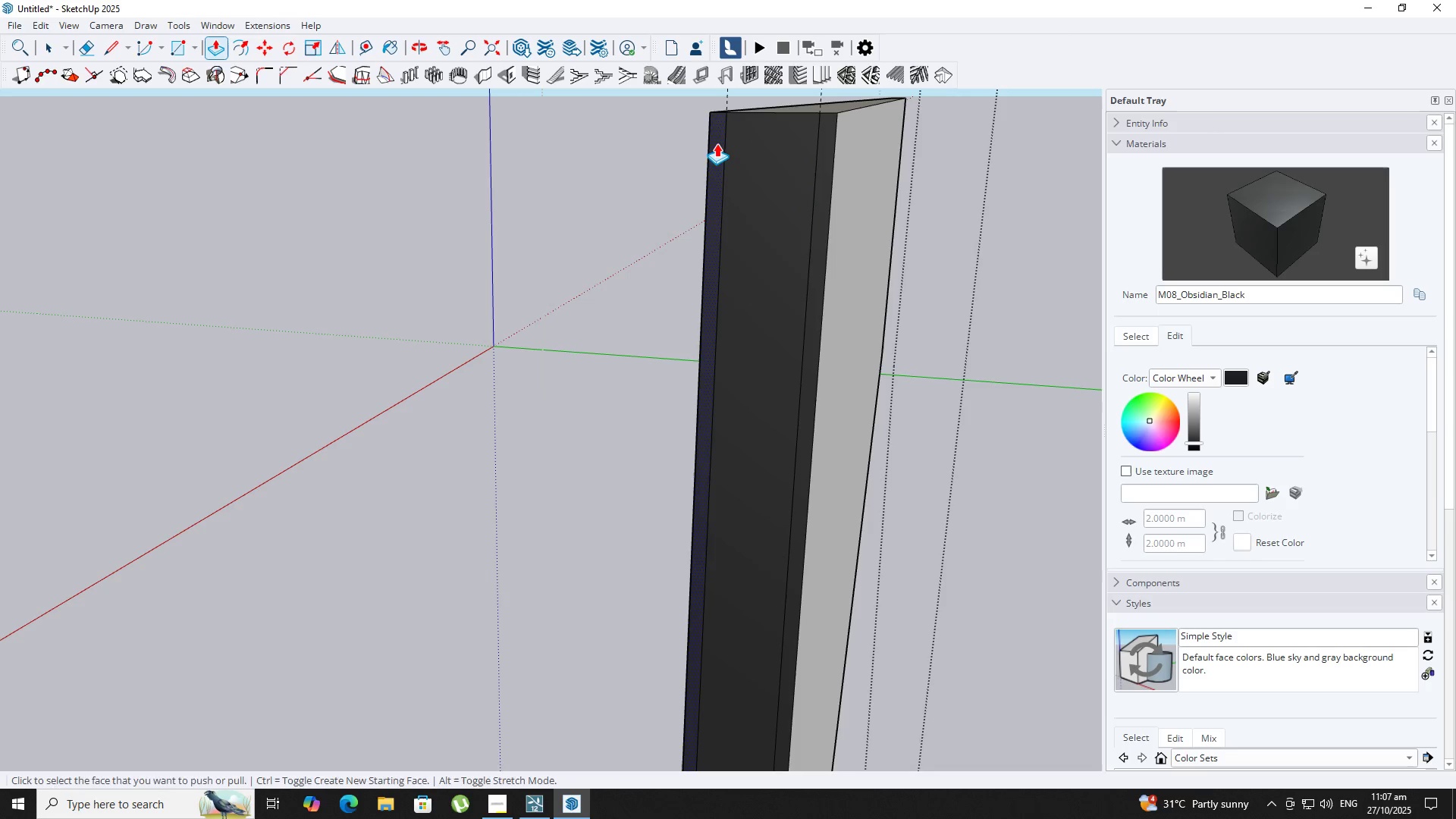 
double_click([717, 143])
 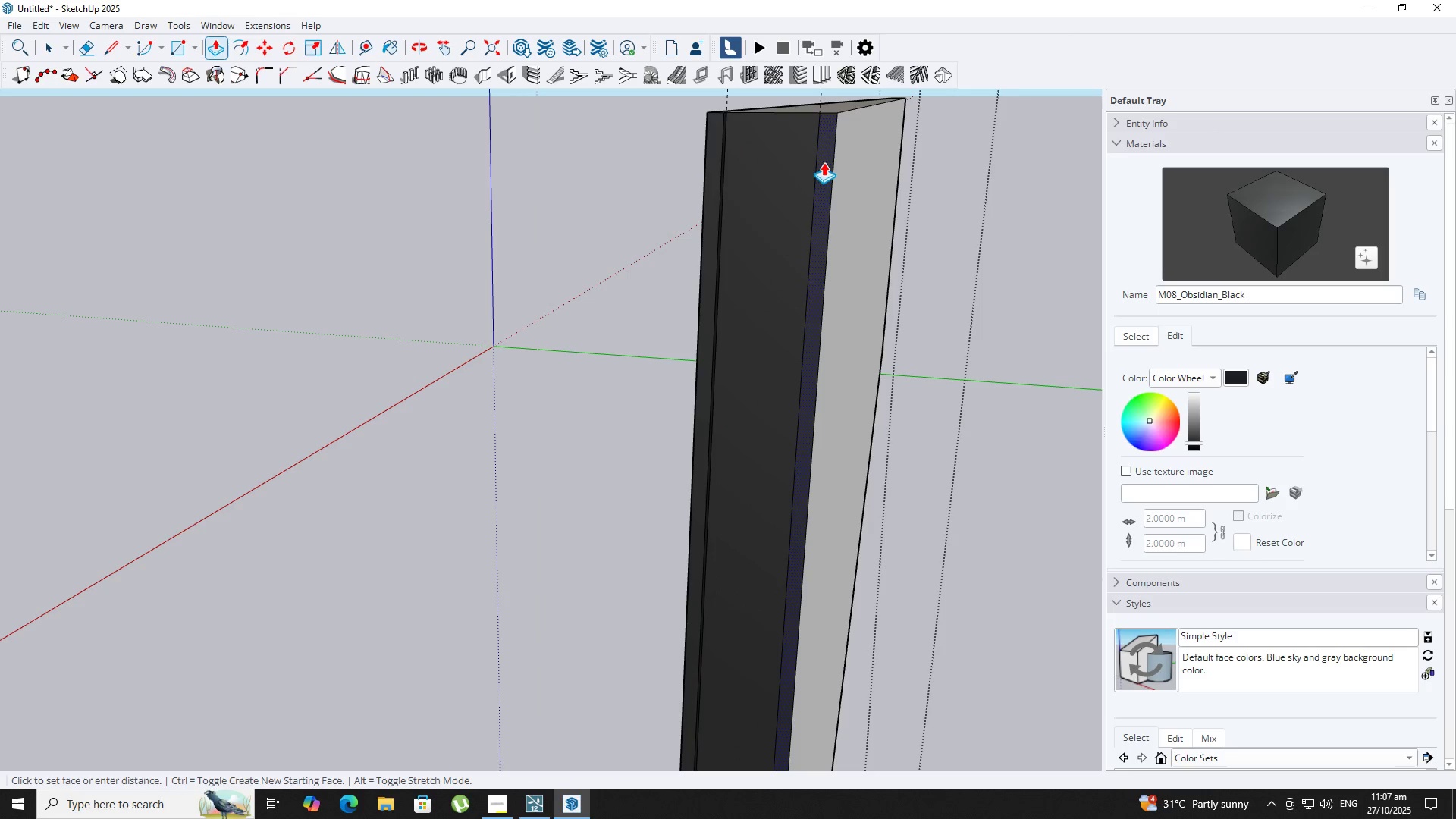 
double_click([824, 162])
 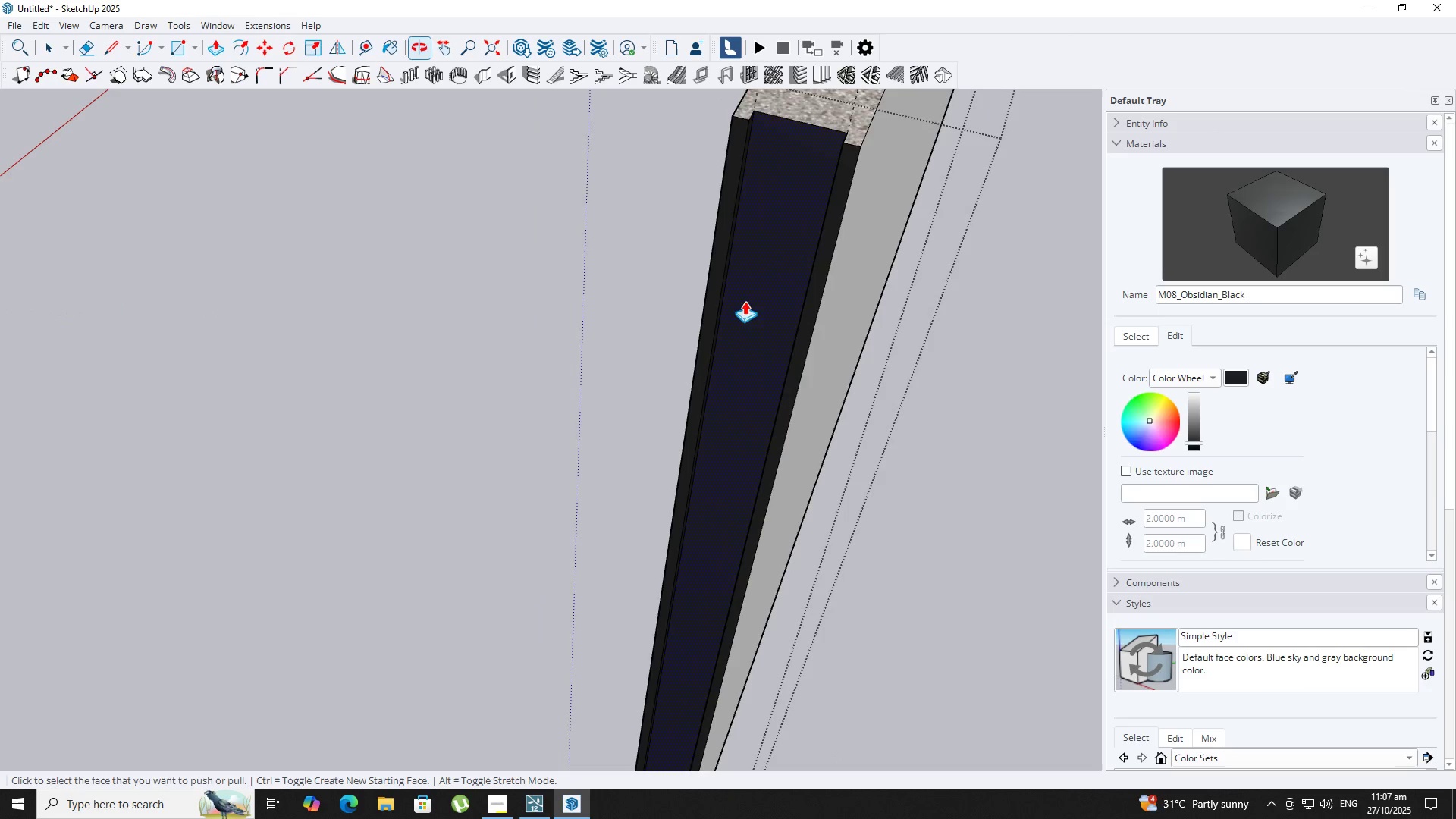 
type(TR)
 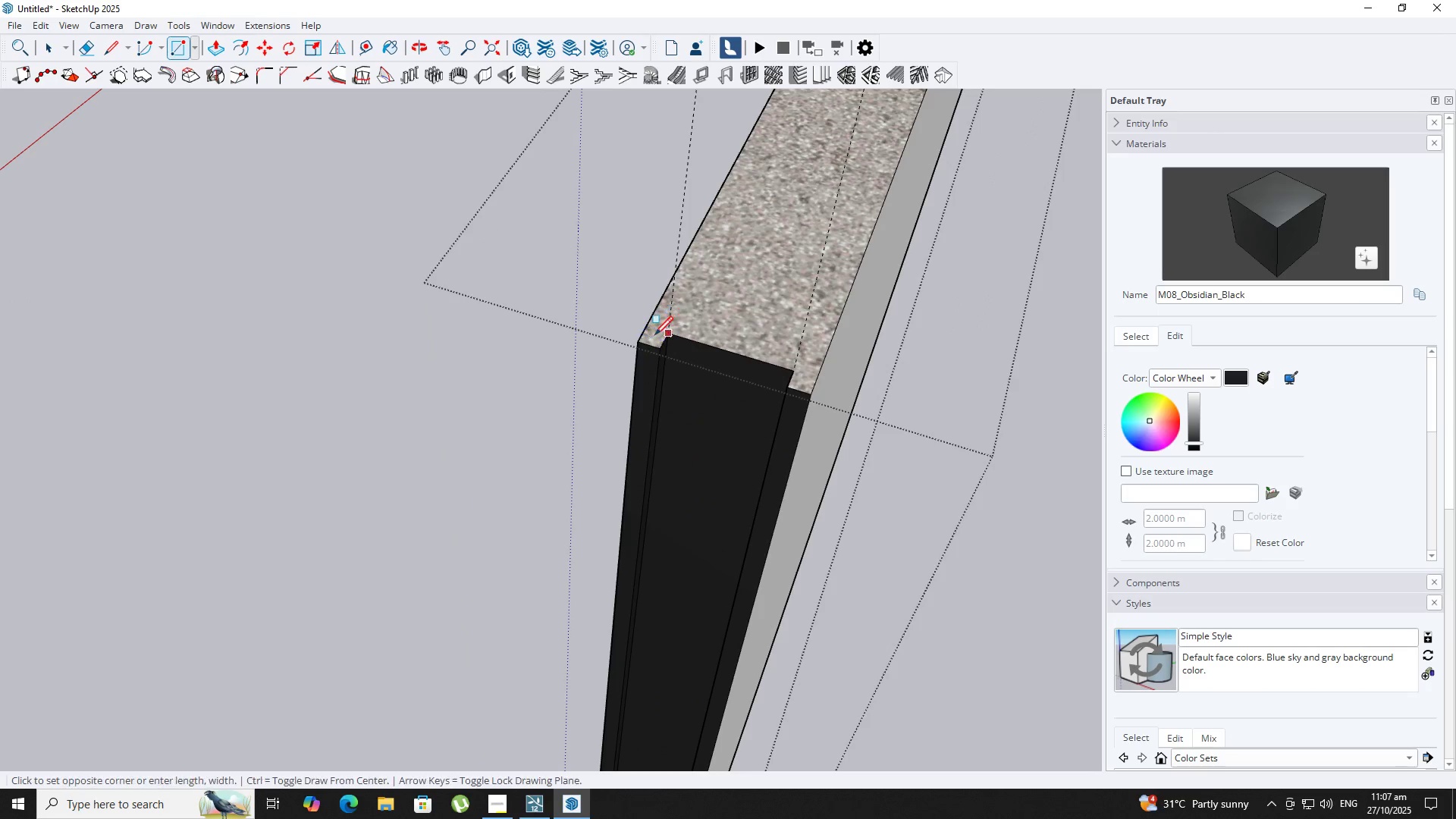 
scroll: coordinate [654, 350], scroll_direction: up, amount: 3.0
 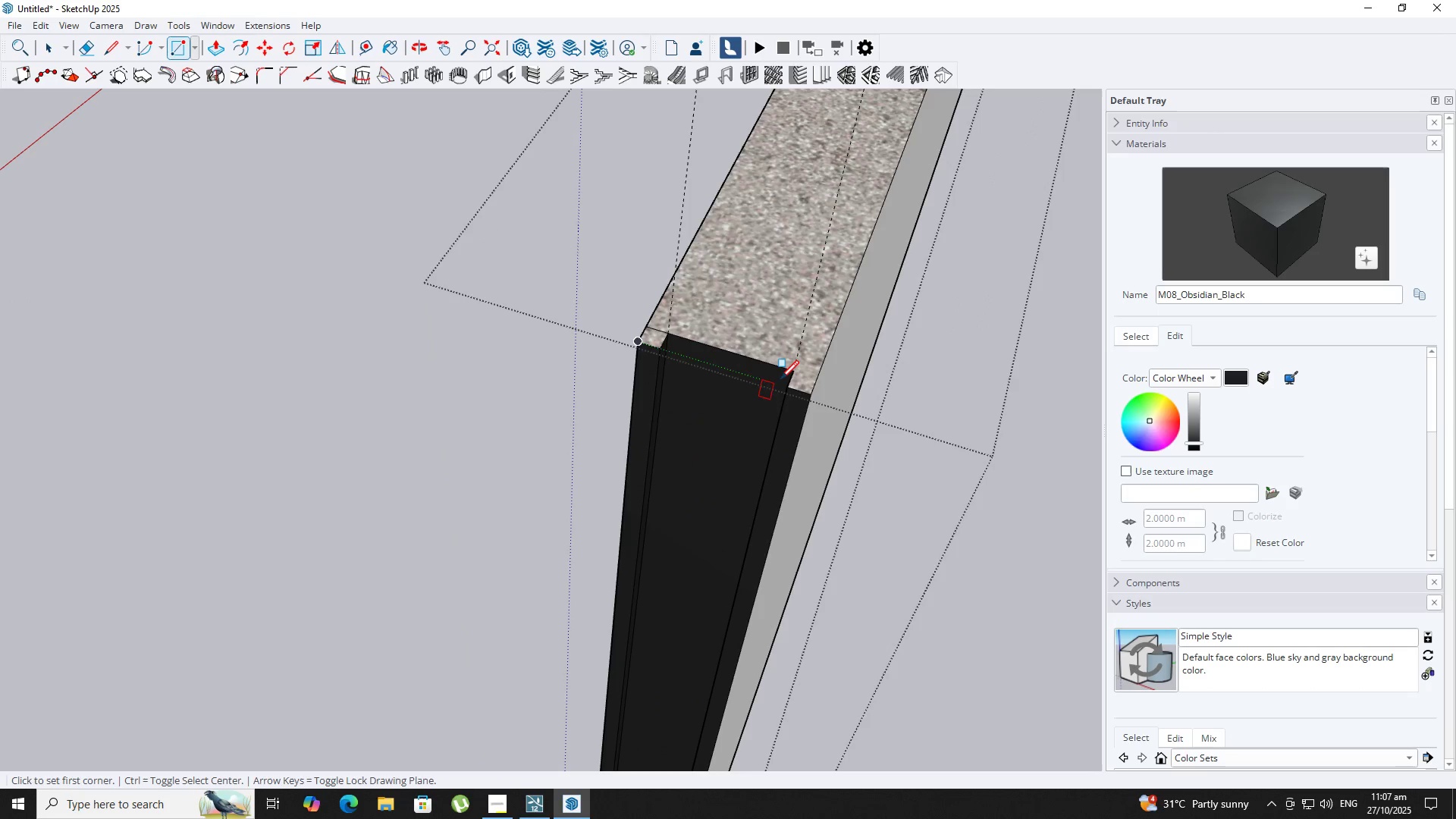 
left_click([799, 370])
 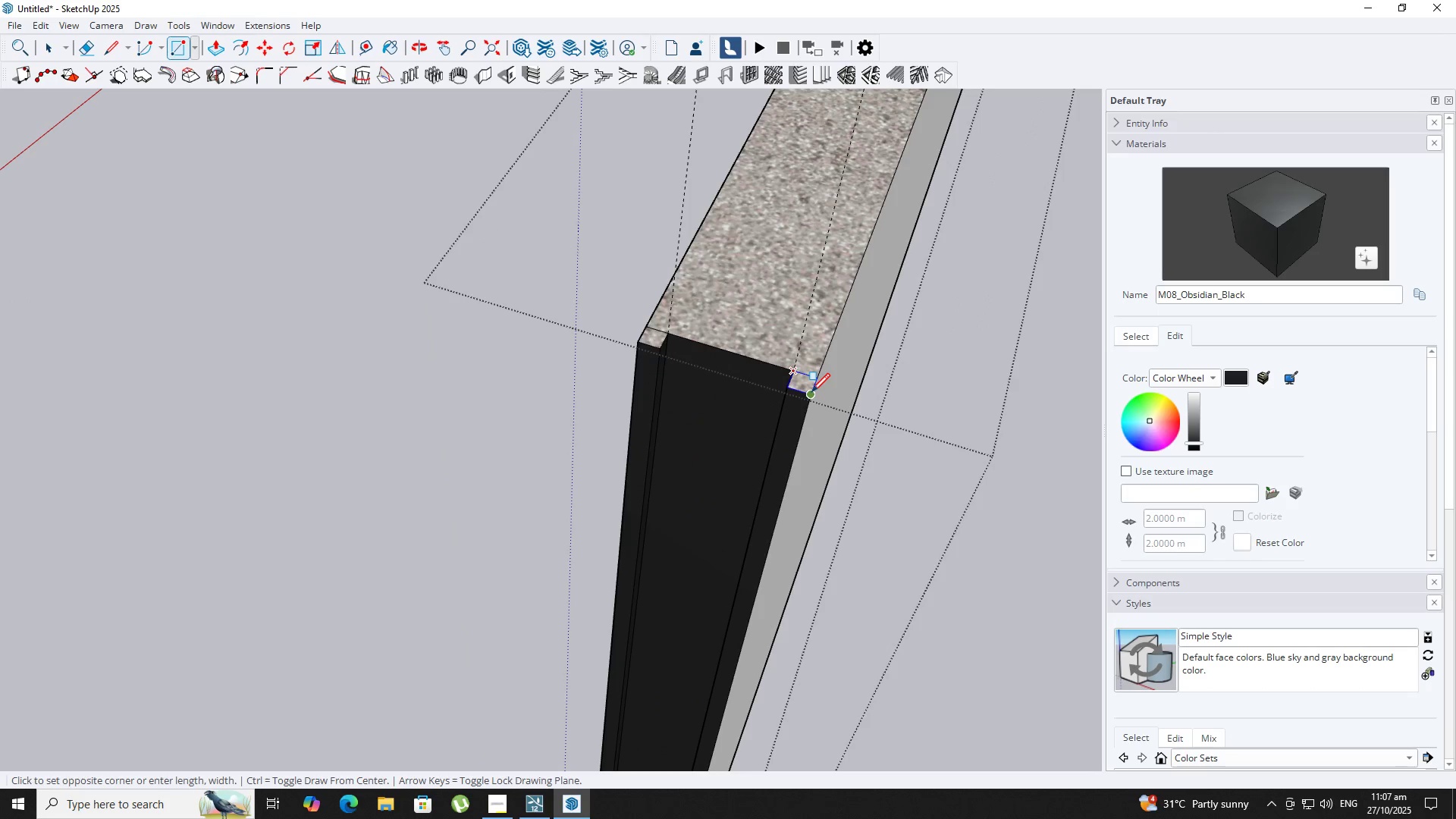 
type( NB)
 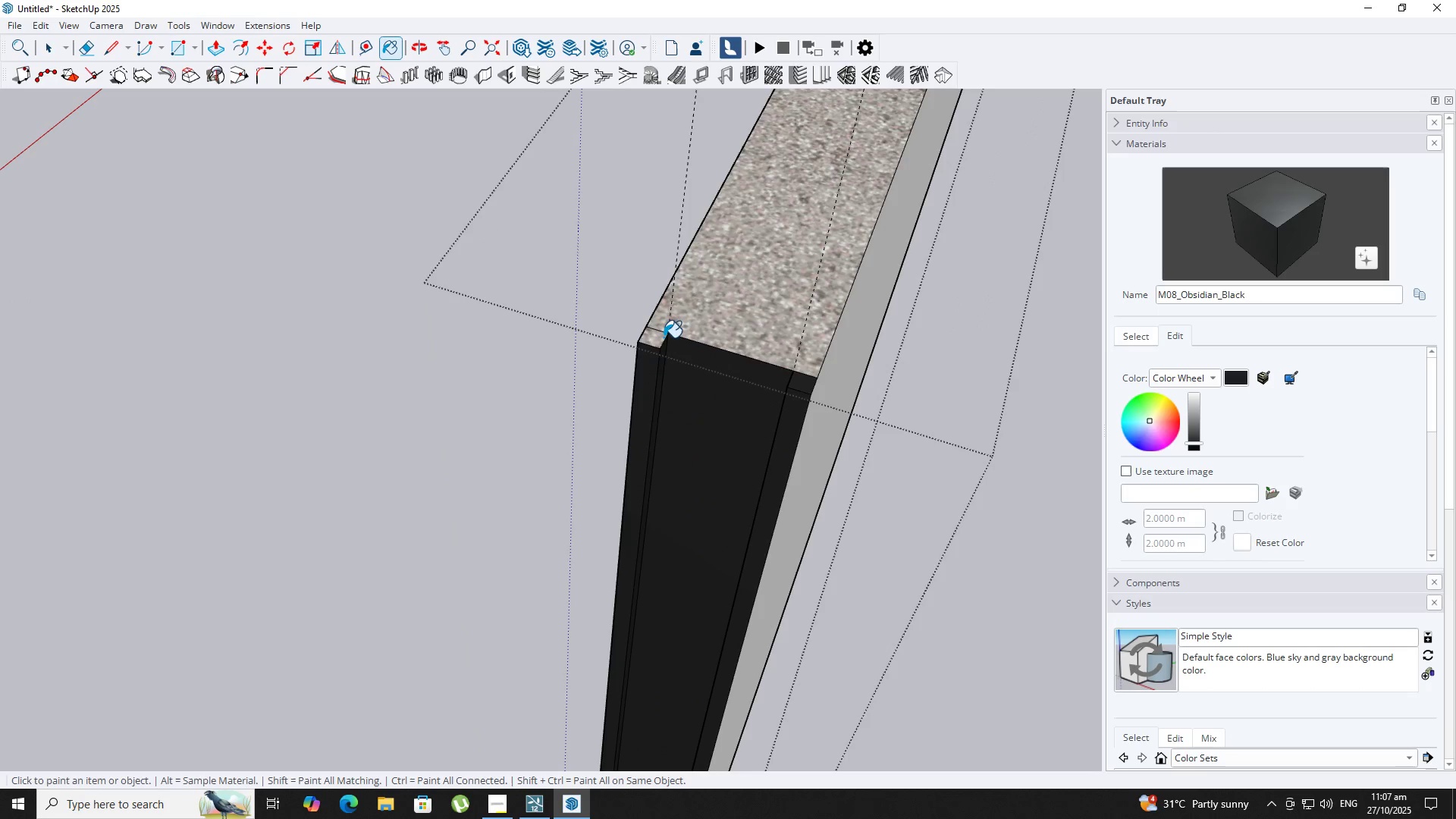 
left_click([651, 333])
 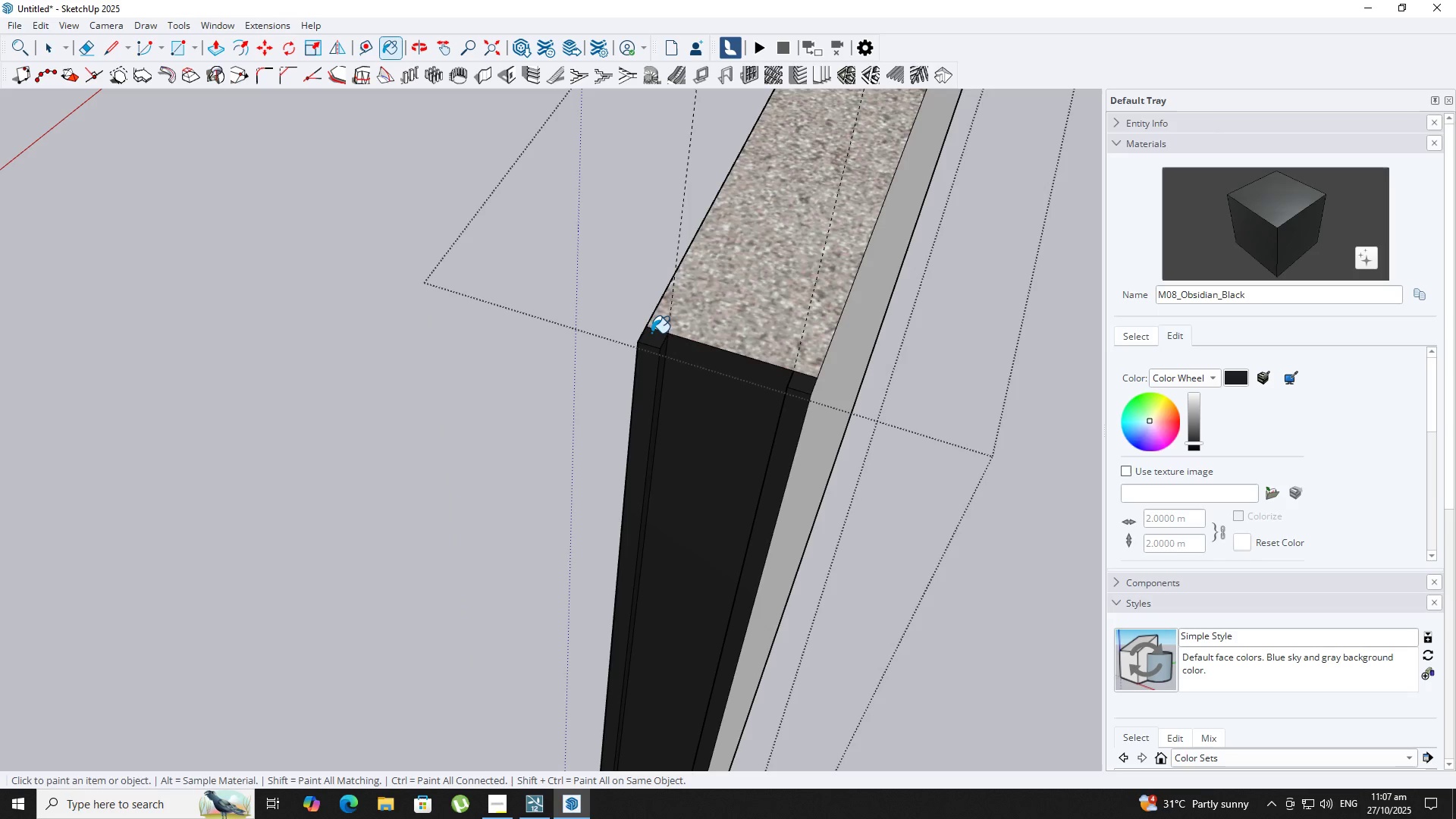 
key(P)
 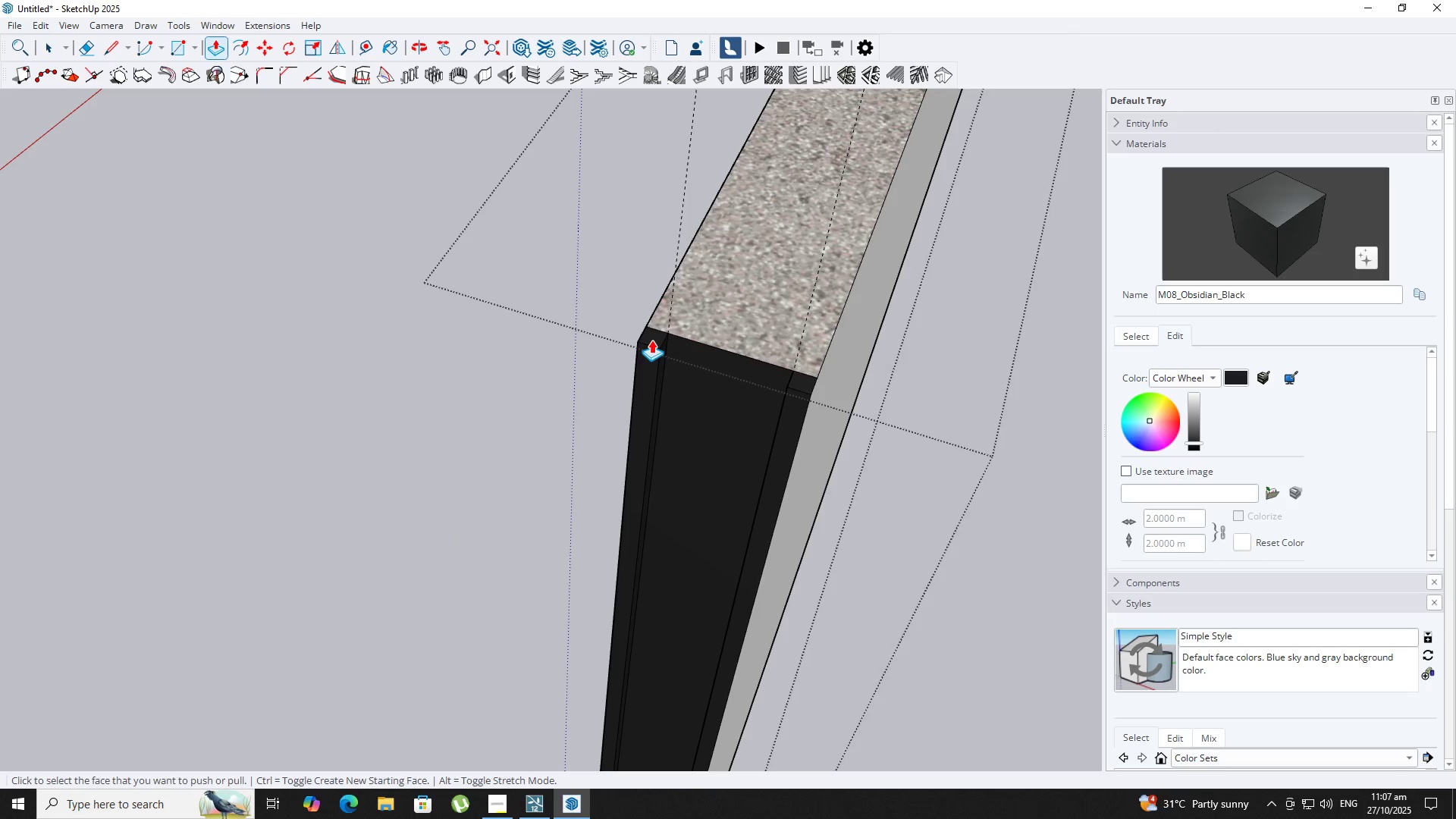 
left_click([651, 340])
 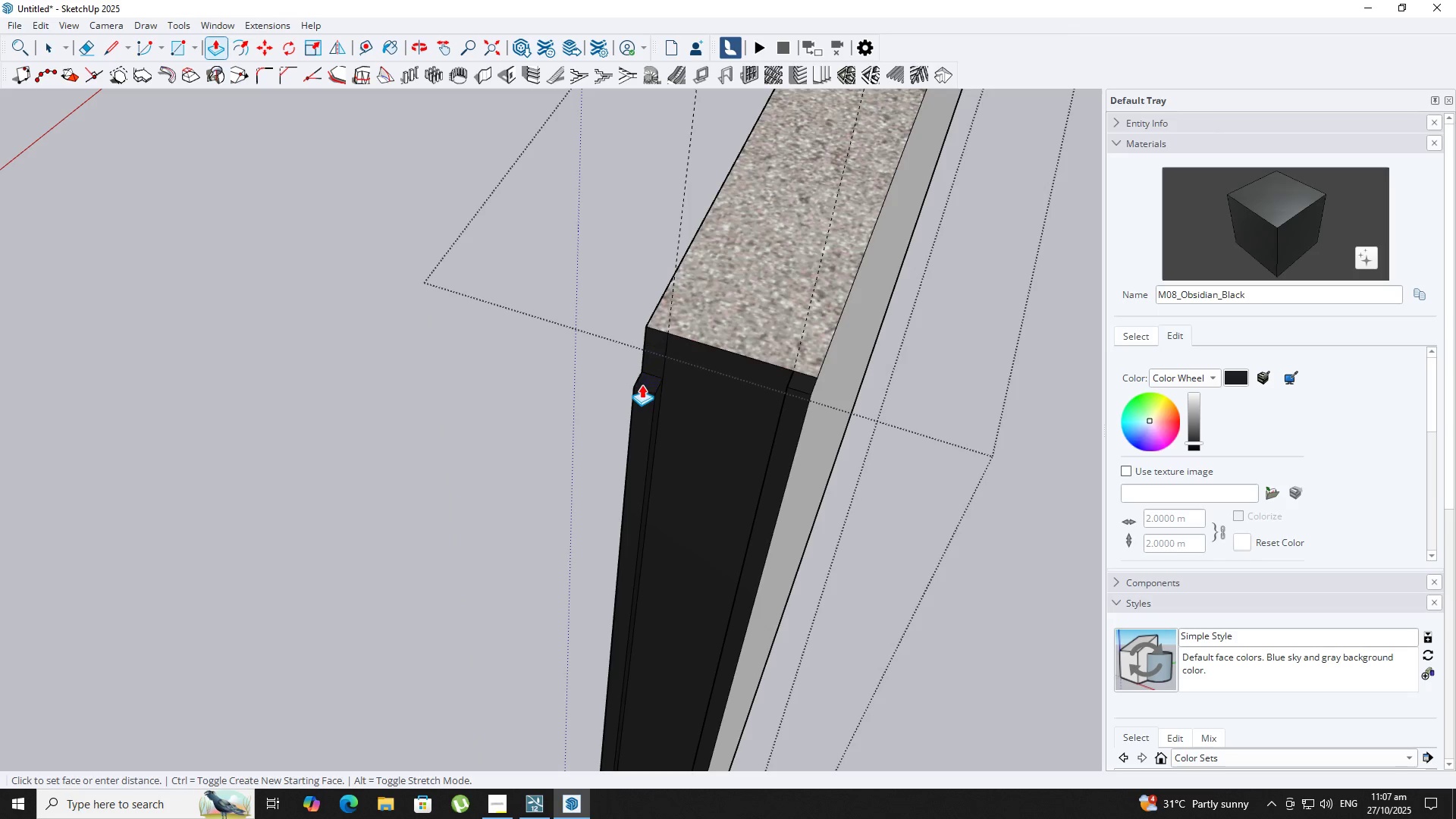 
key(Backquote)
 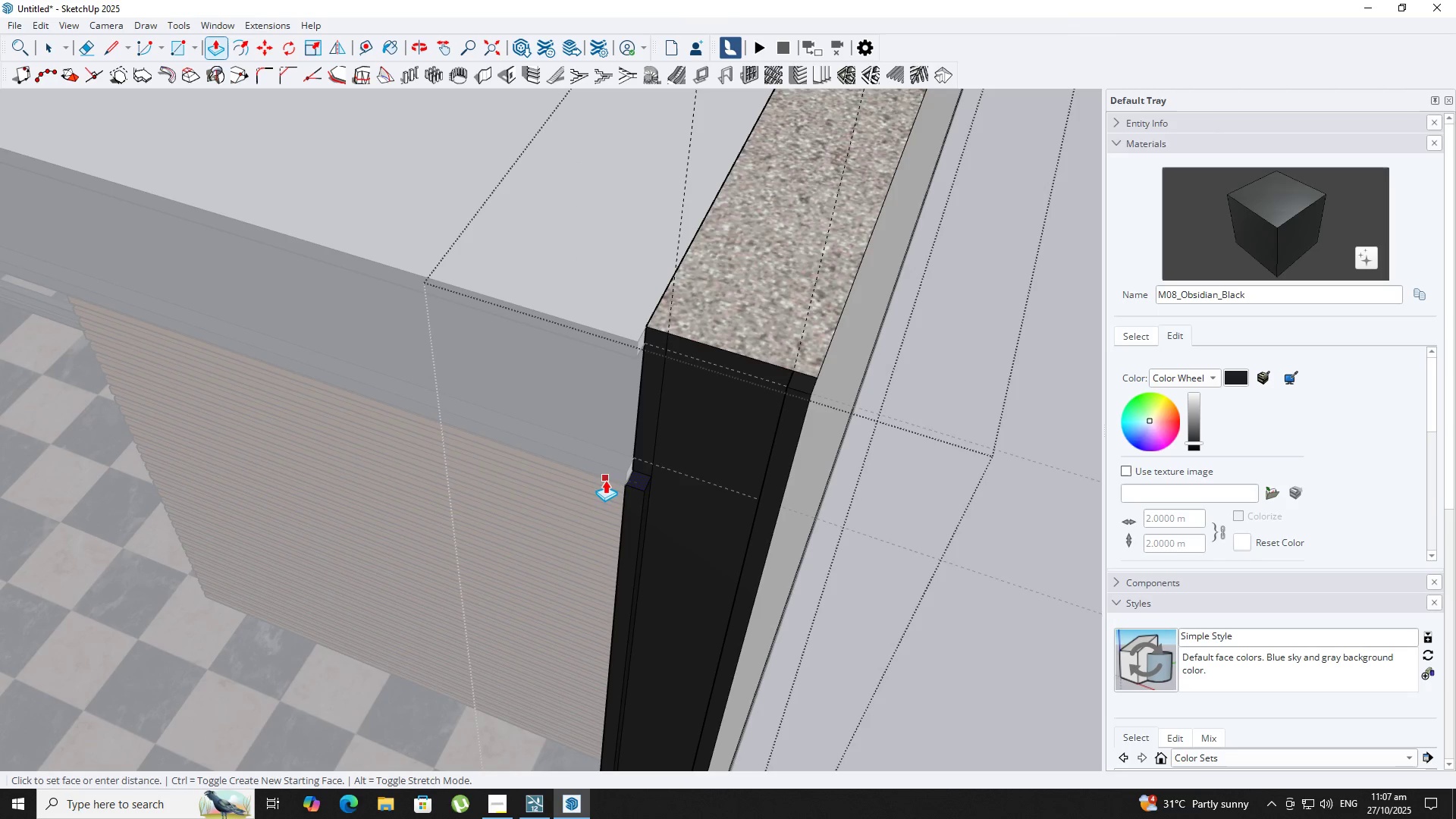 
left_click([610, 480])
 